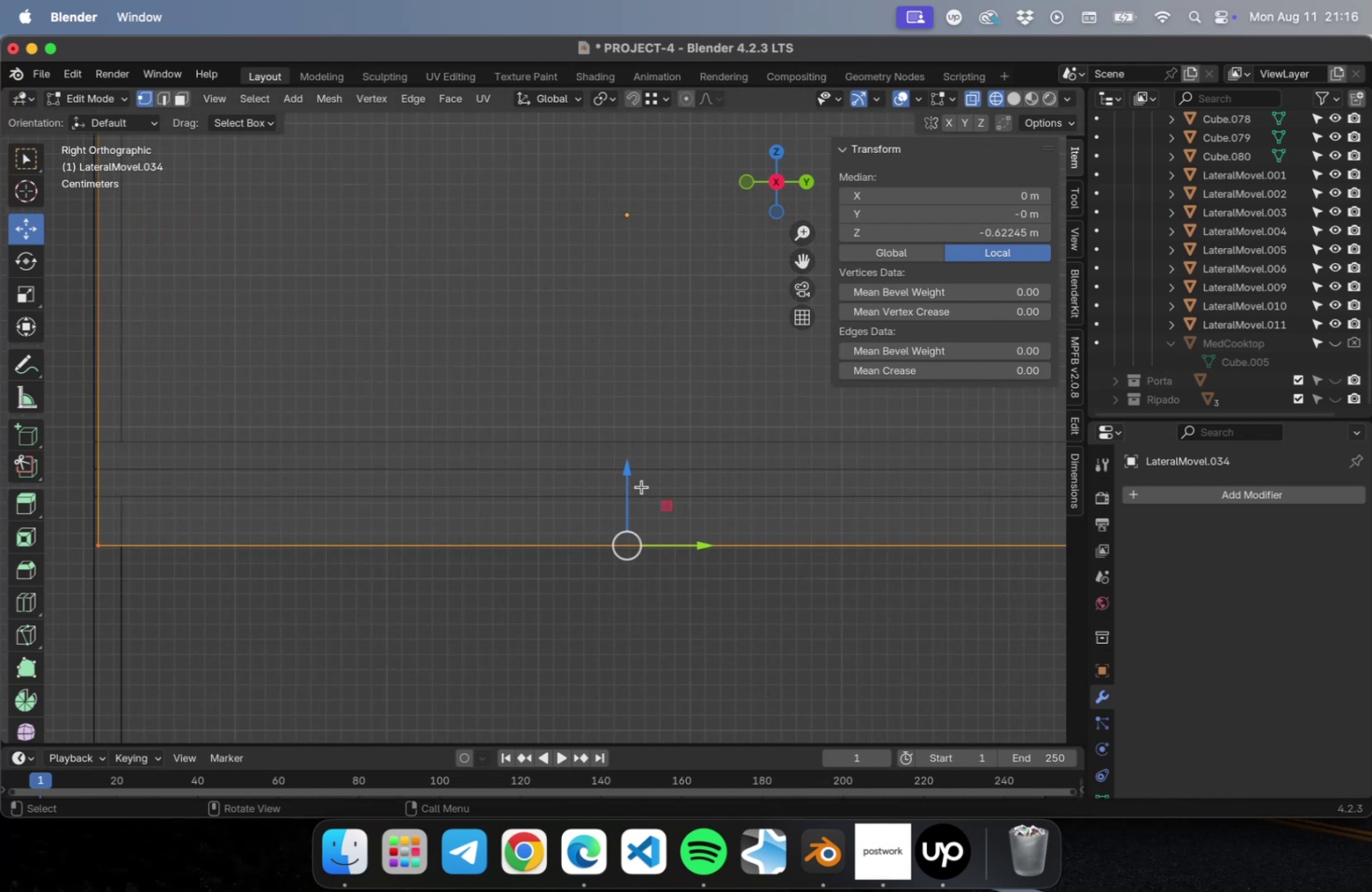 
left_click_drag(start_coordinate=[628, 476], to_coordinate=[635, 396])
 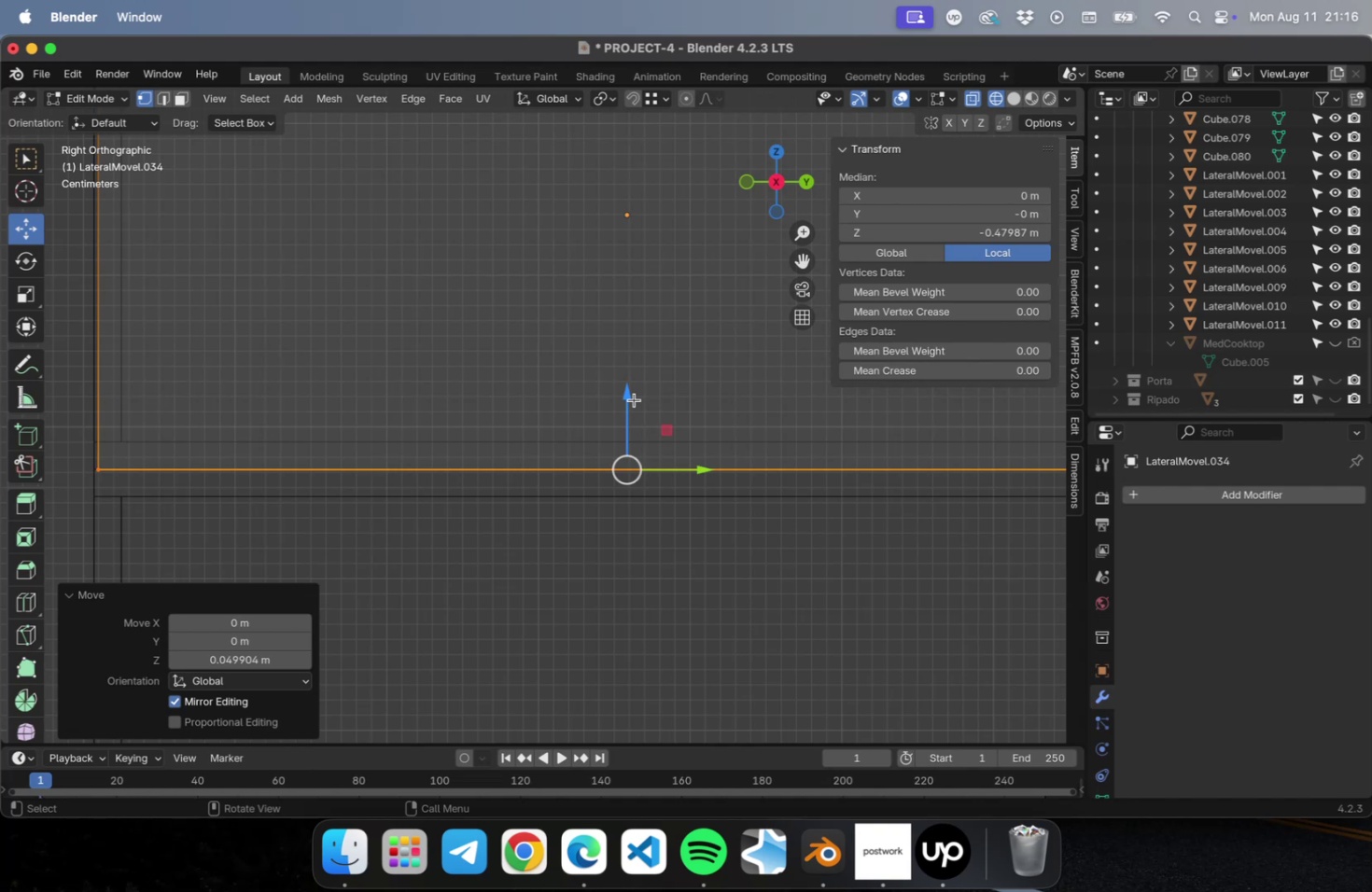 
wait(19.64)
 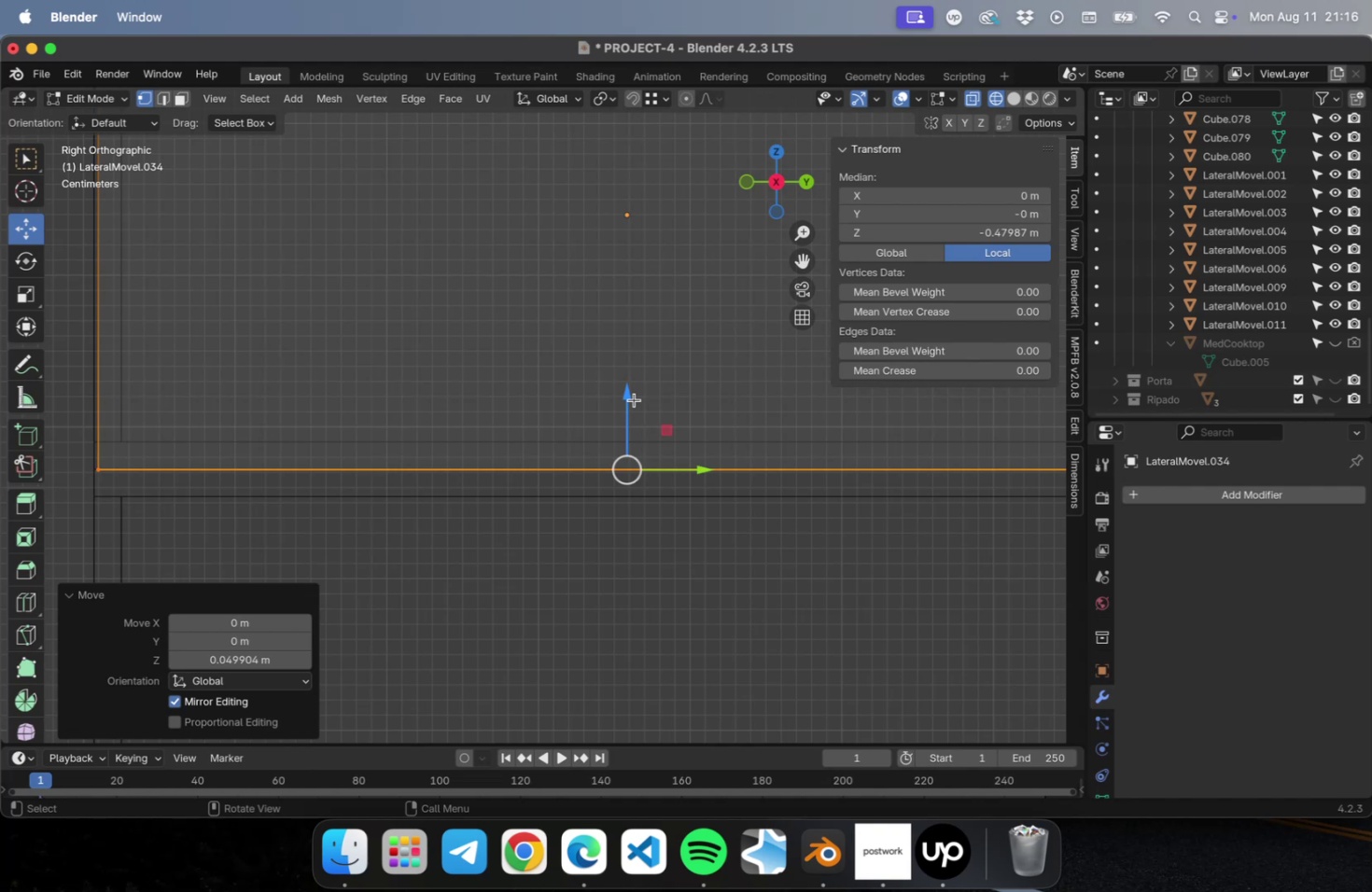 
scroll: coordinate [632, 402], scroll_direction: down, amount: 4.0
 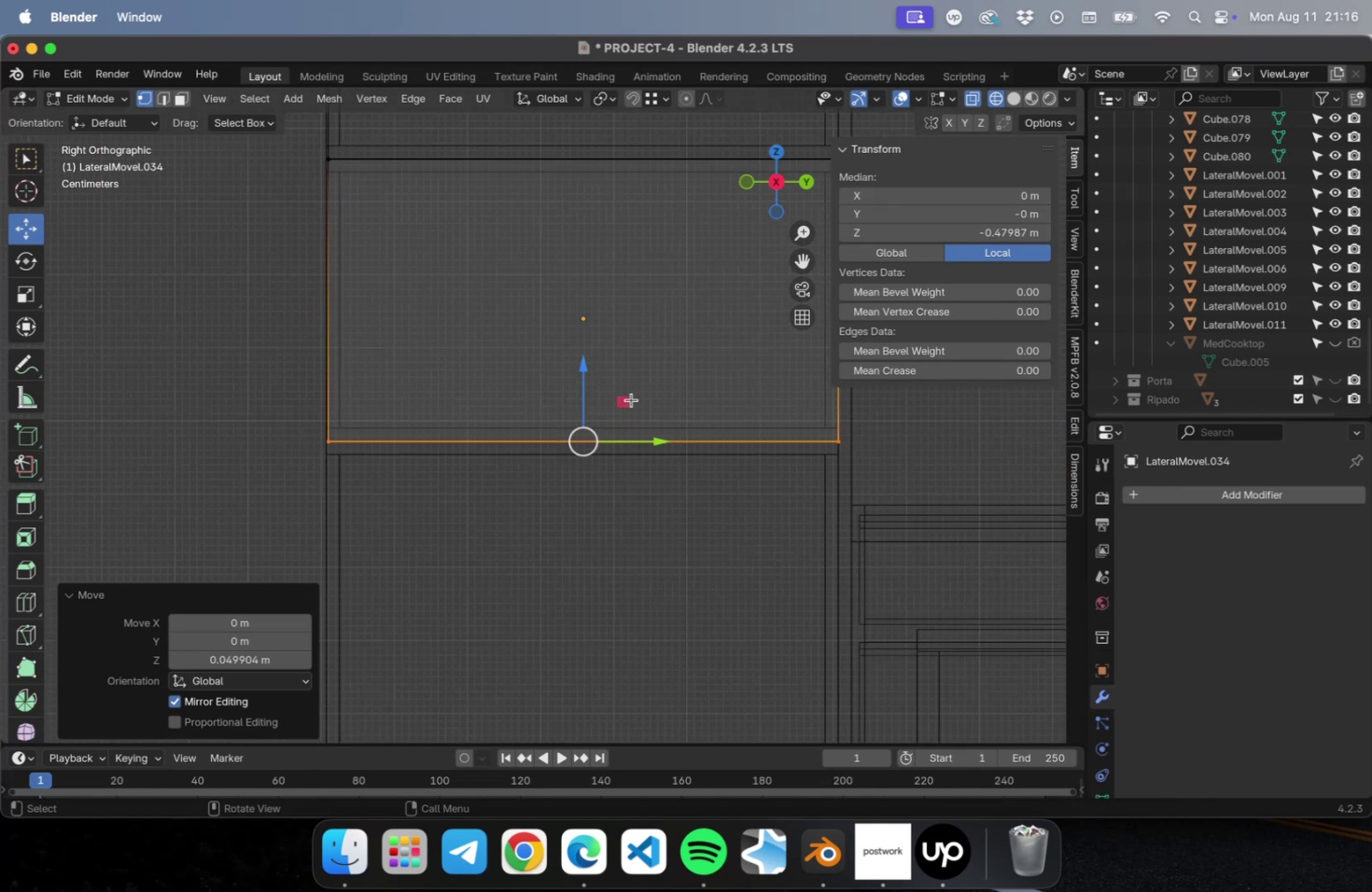 
key(Tab)
 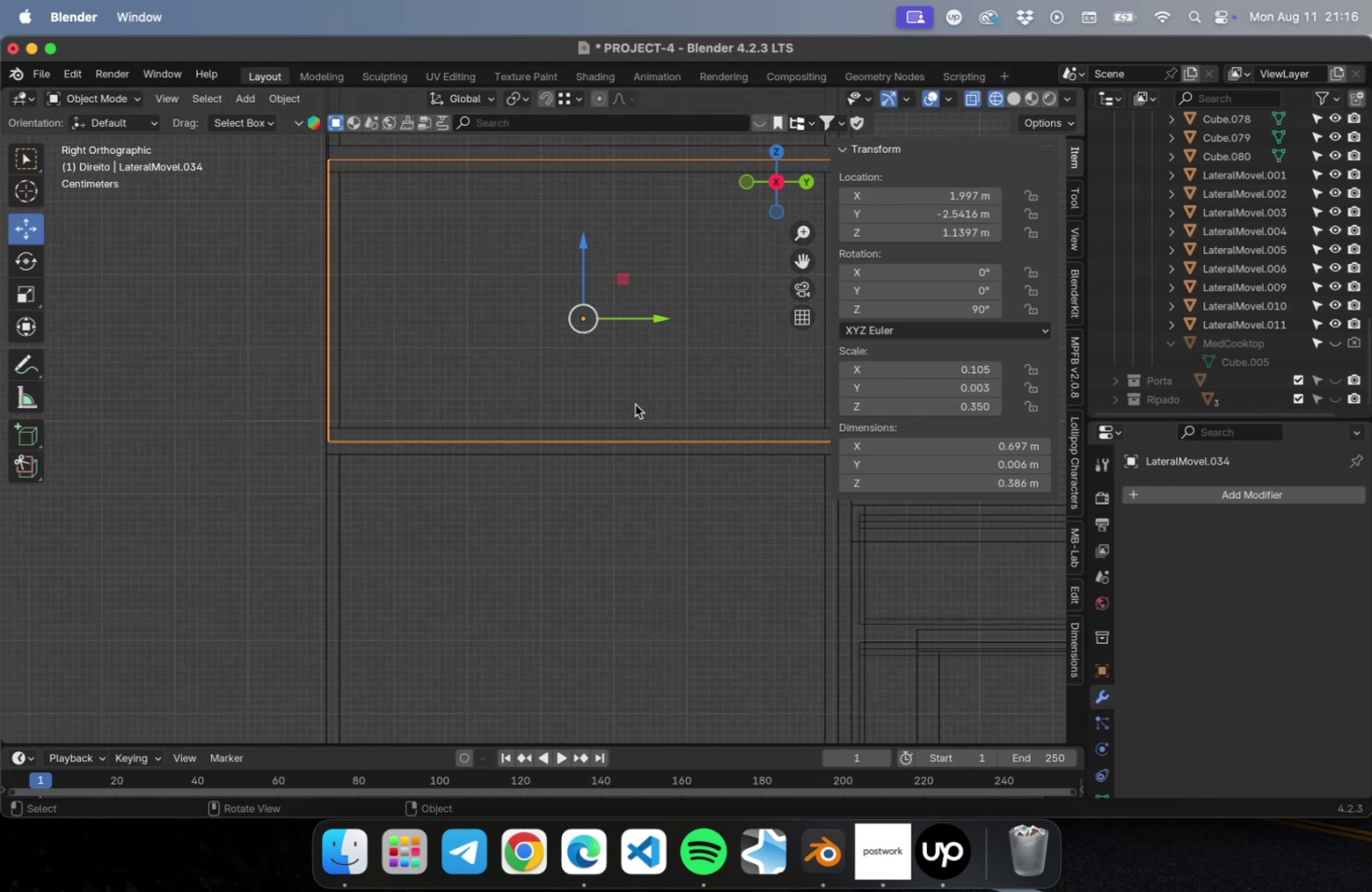 
scroll: coordinate [635, 409], scroll_direction: down, amount: 3.0
 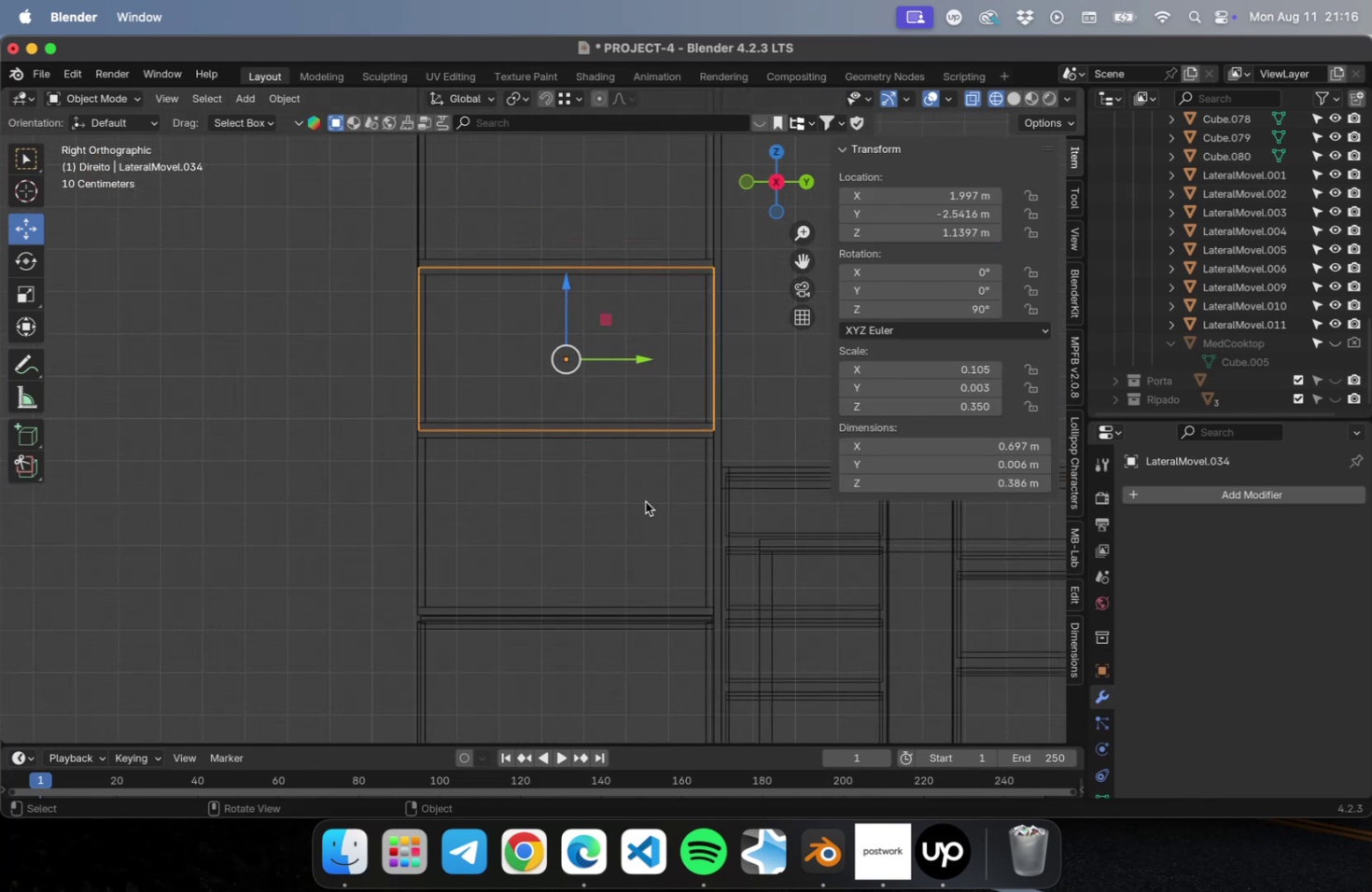 
hold_key(key=ShiftLeft, duration=0.57)
 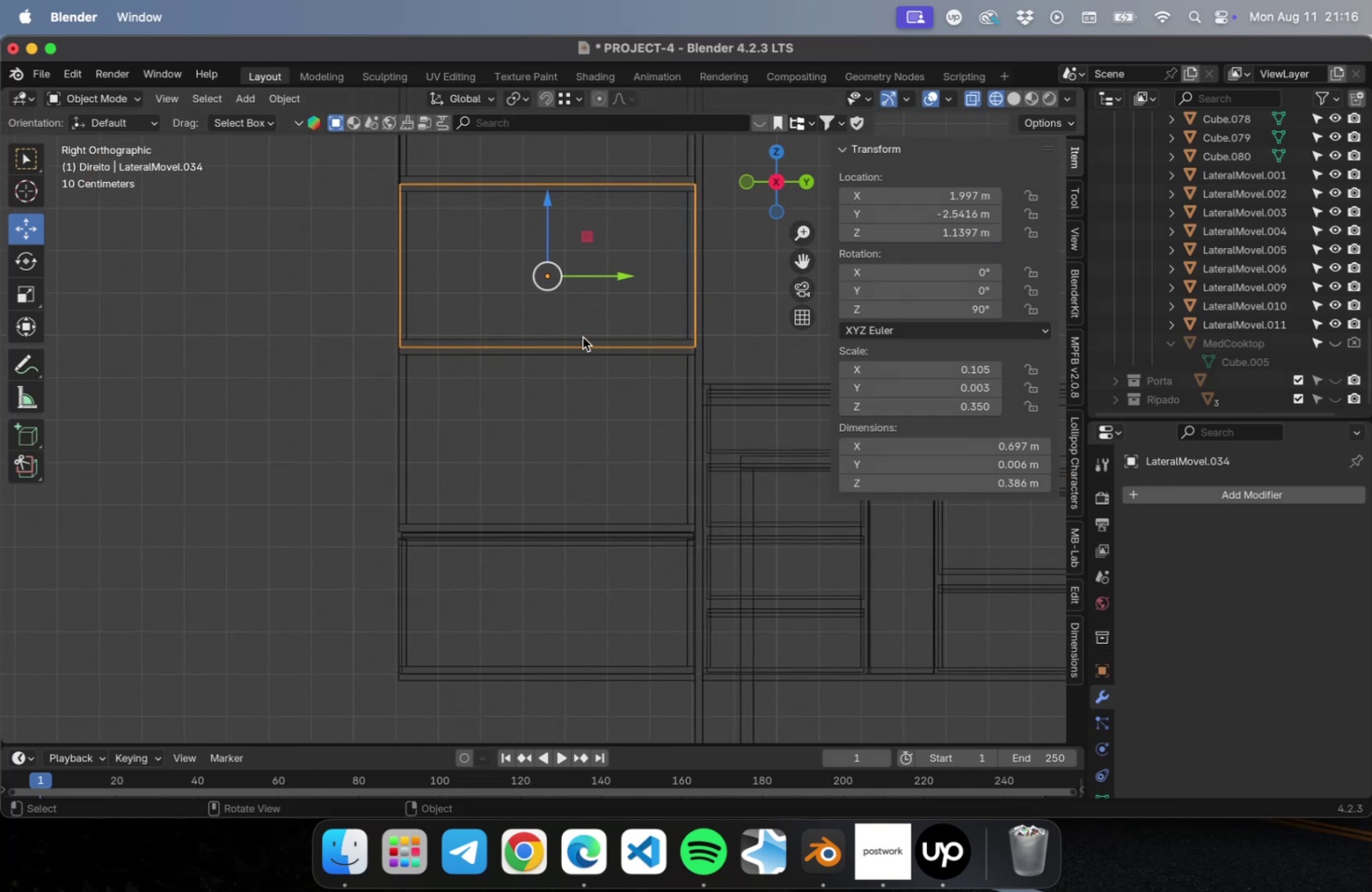 
hold_key(key=ShiftLeft, duration=0.69)
 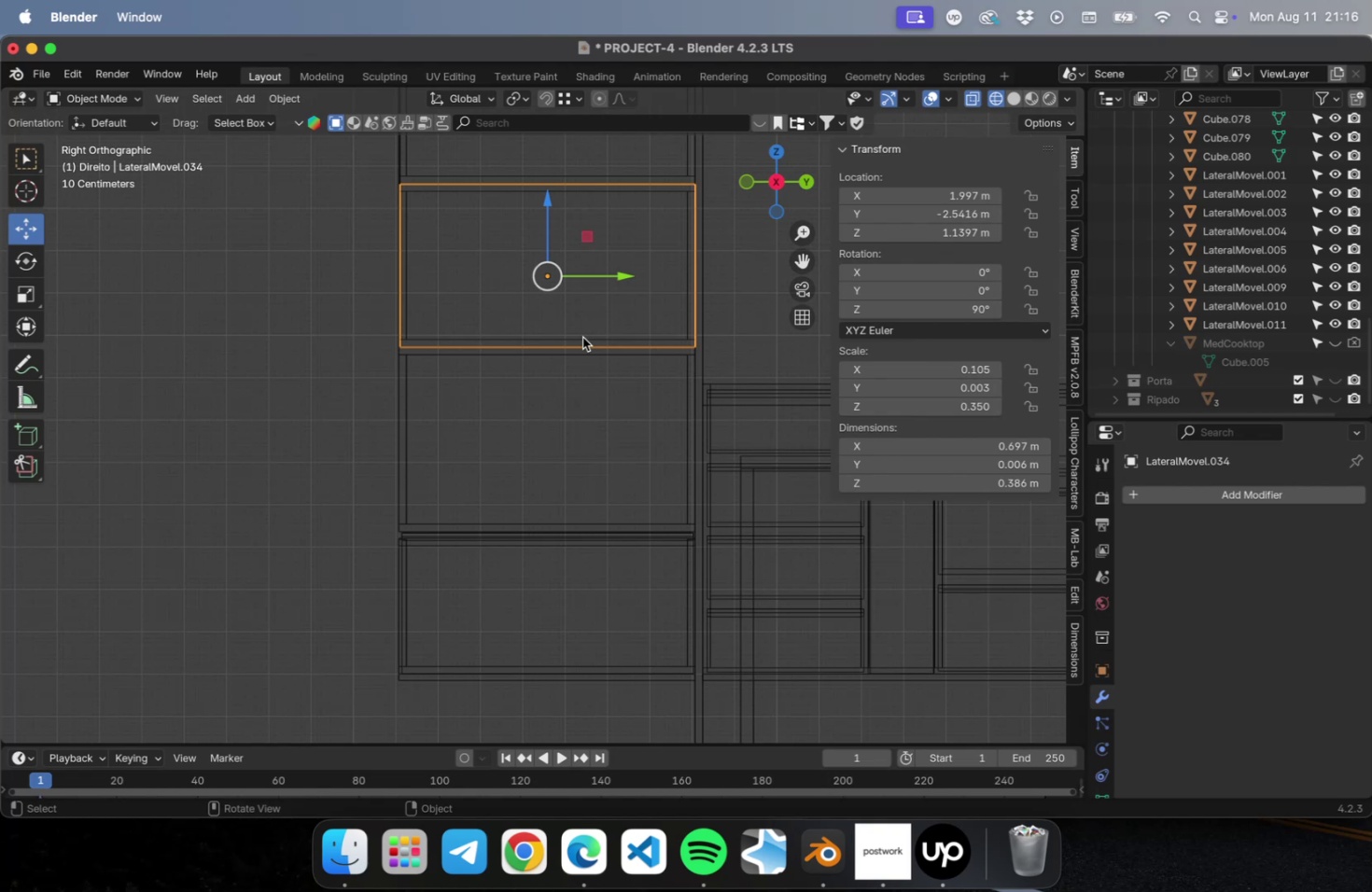 
type(Dz)
 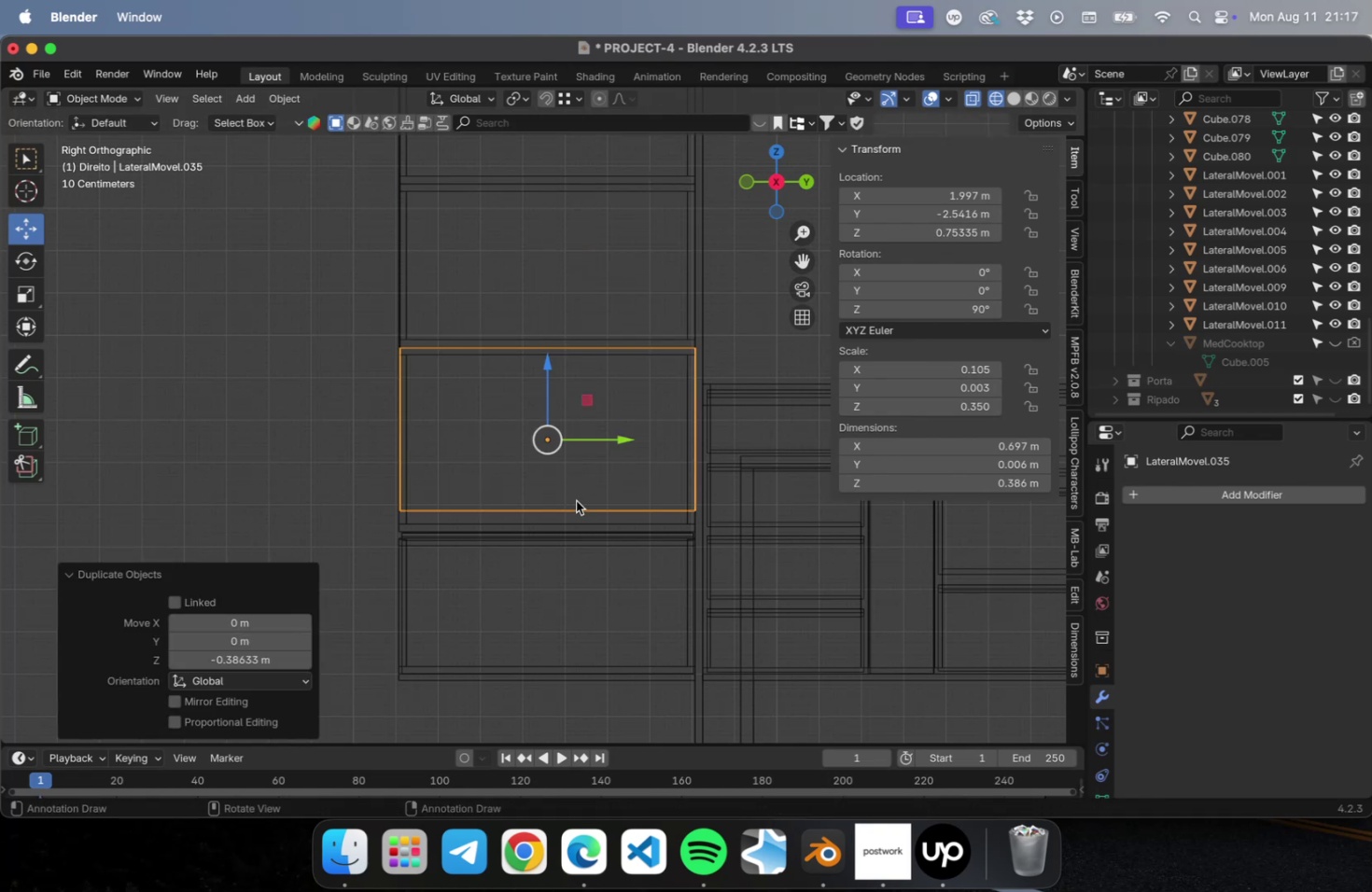 
scroll: coordinate [609, 355], scroll_direction: up, amount: 16.0
 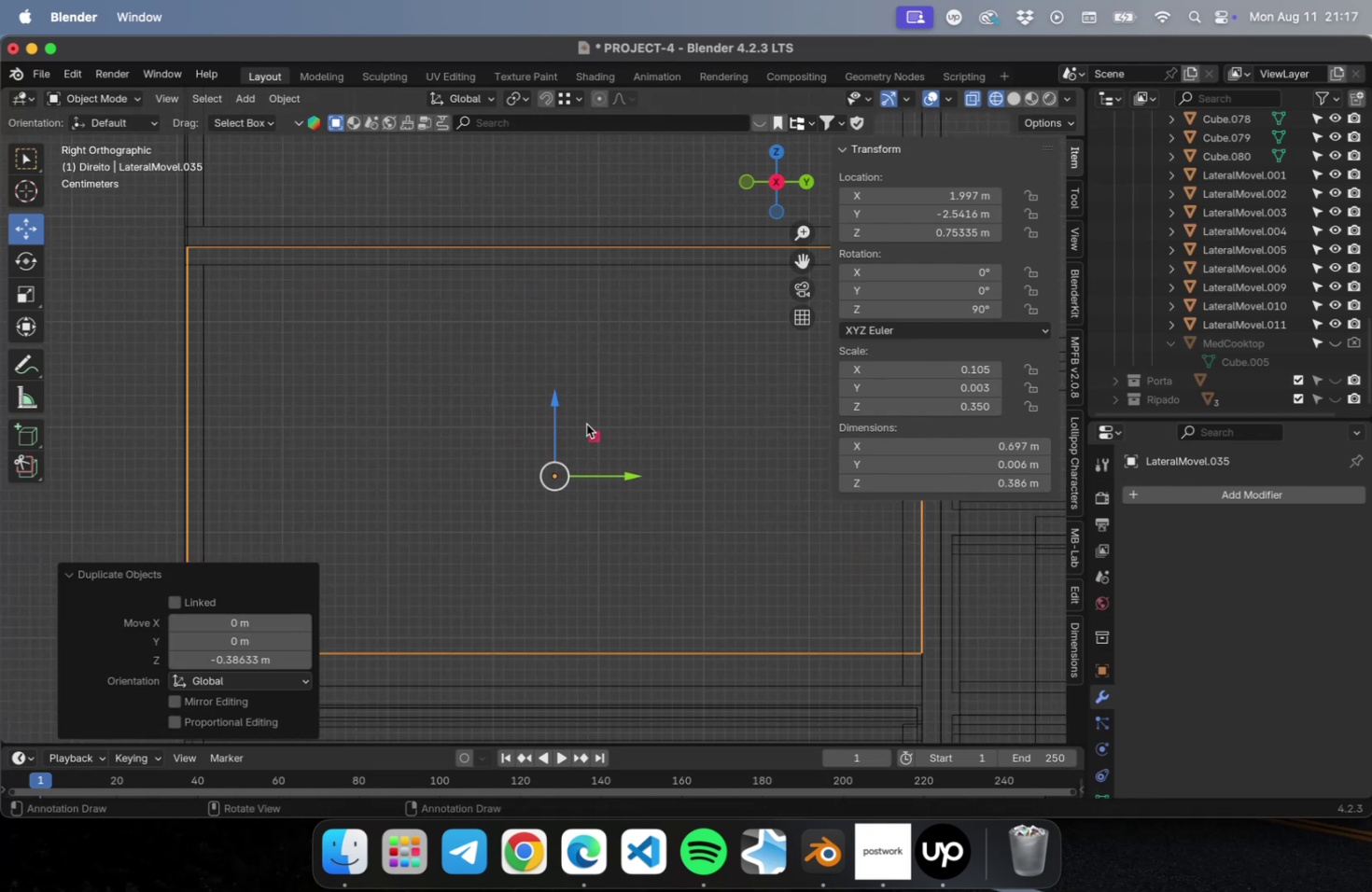 
left_click_drag(start_coordinate=[559, 405], to_coordinate=[561, 411])
 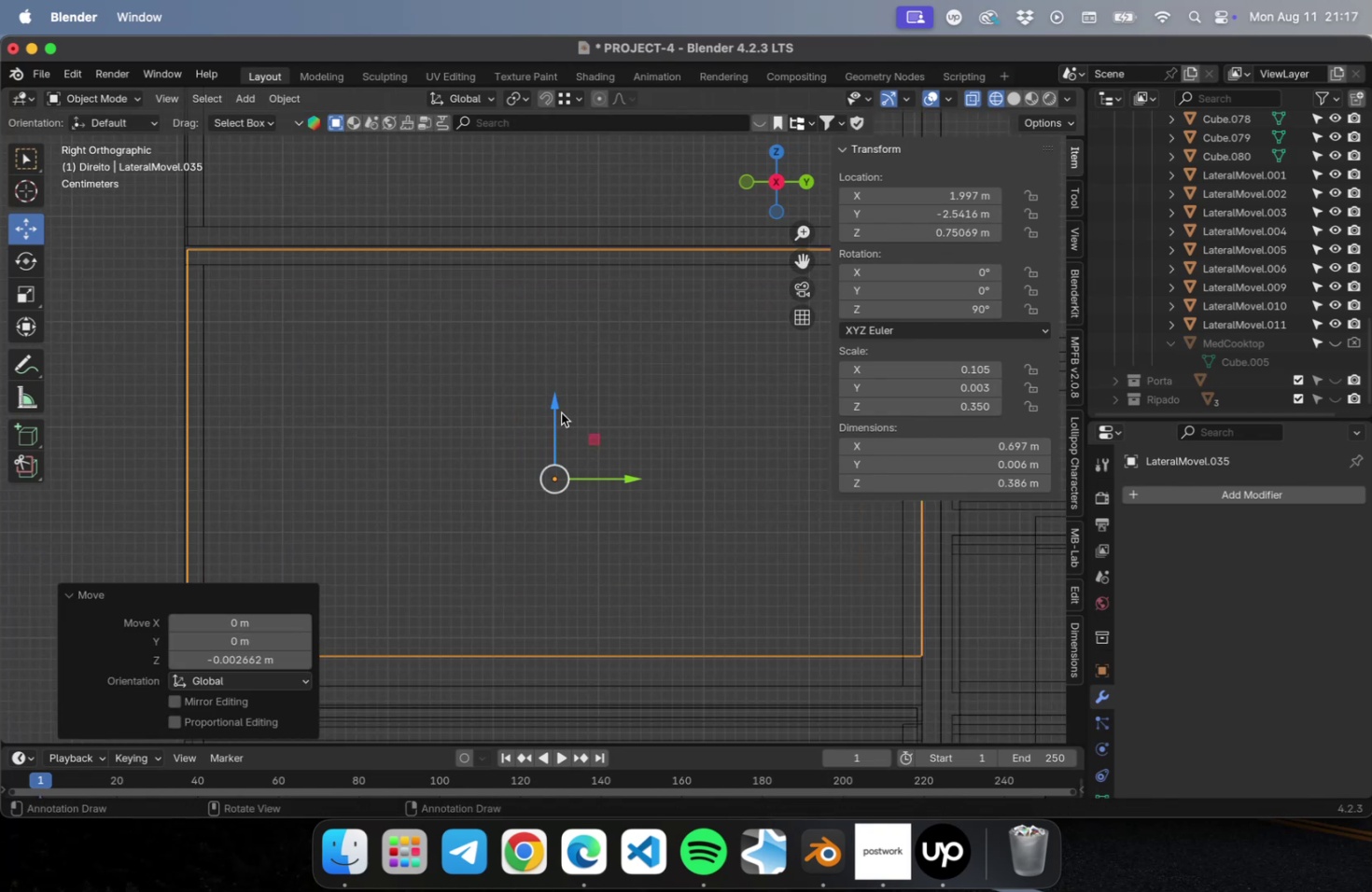 
hold_key(key=ShiftLeft, duration=1.14)
 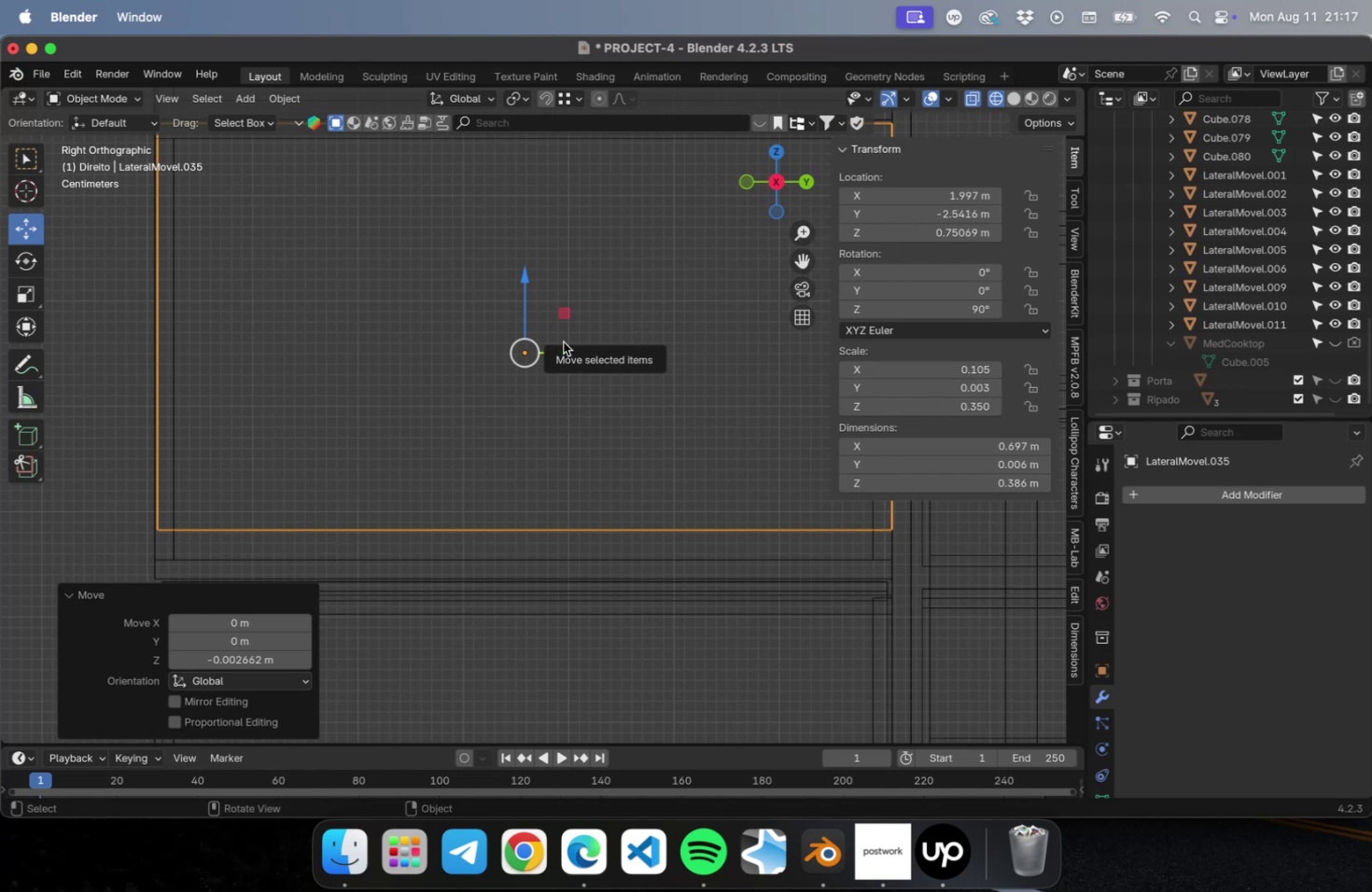 
scroll: coordinate [631, 350], scroll_direction: down, amount: 2.0
 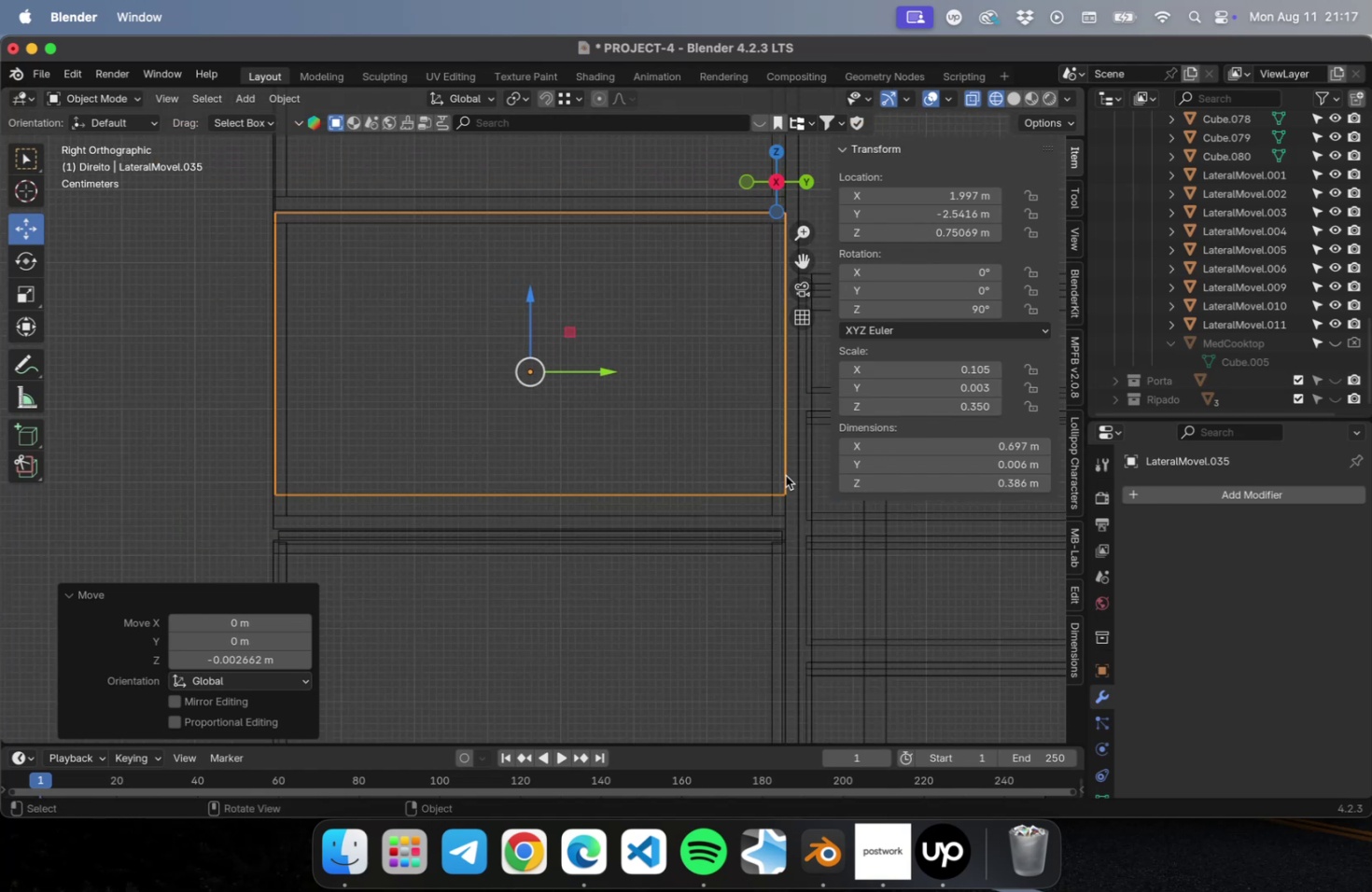 
key(Tab)
 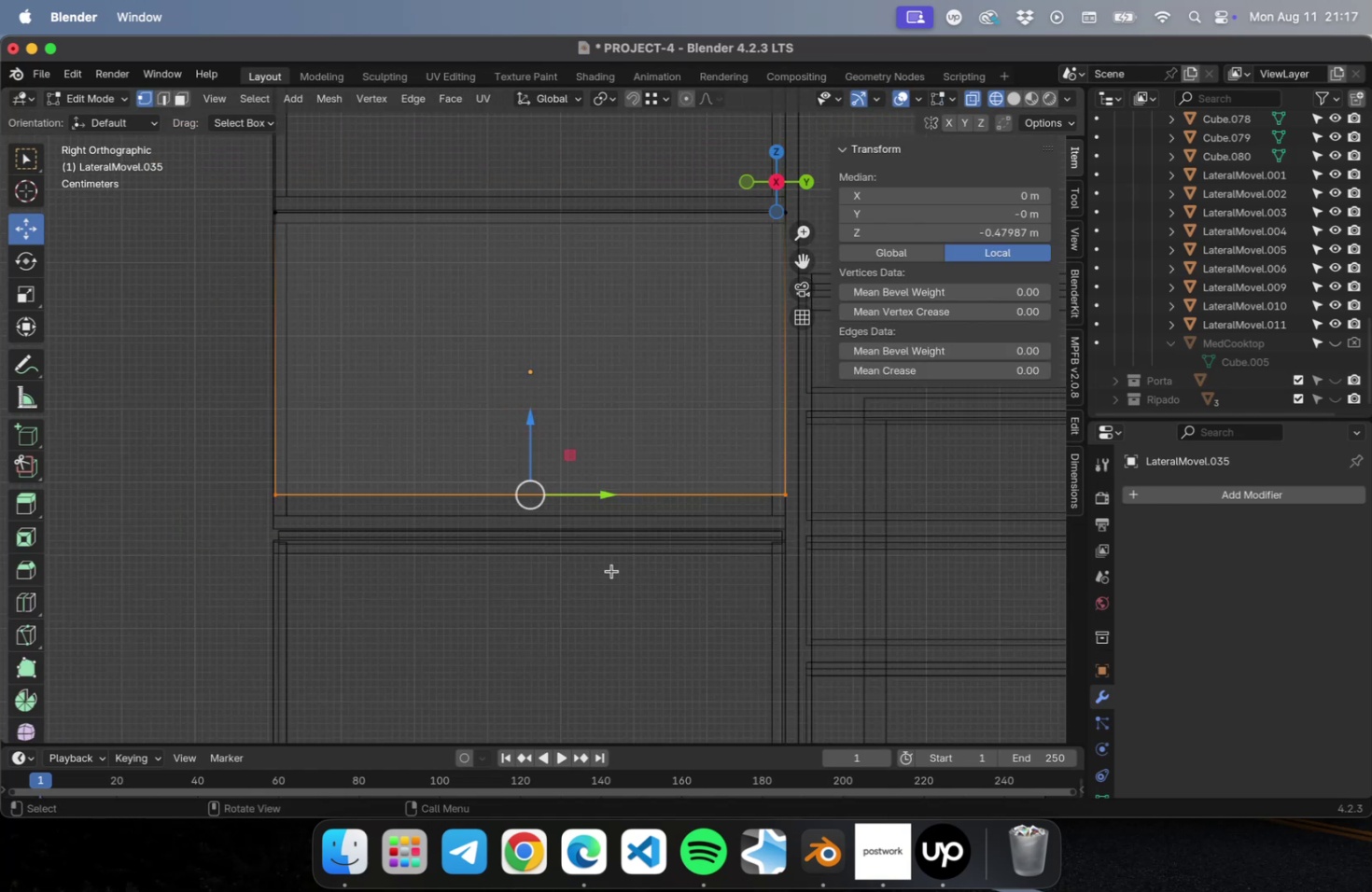 
scroll: coordinate [599, 615], scroll_direction: up, amount: 4.0
 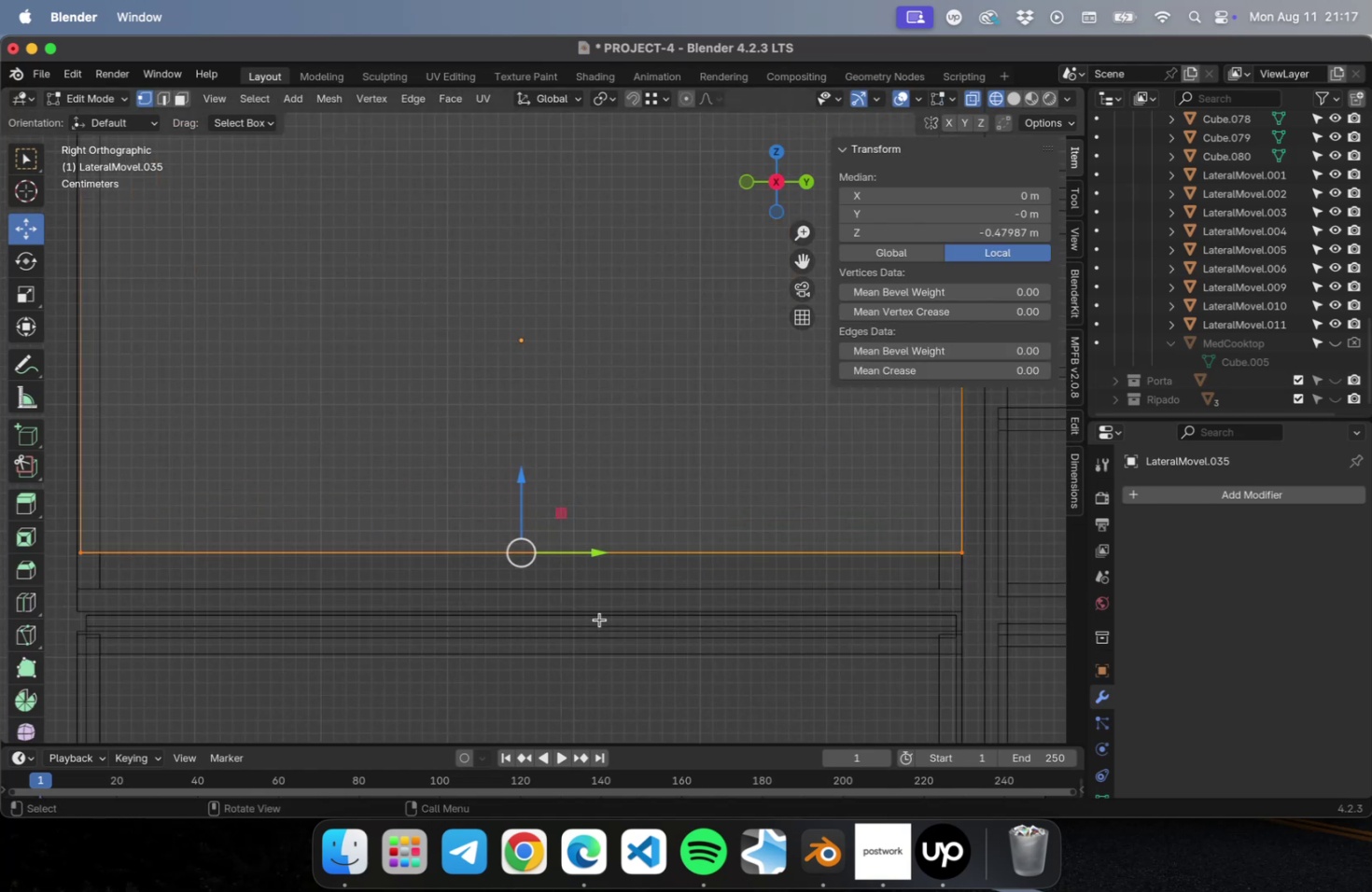 
hold_key(key=ShiftLeft, duration=0.54)
 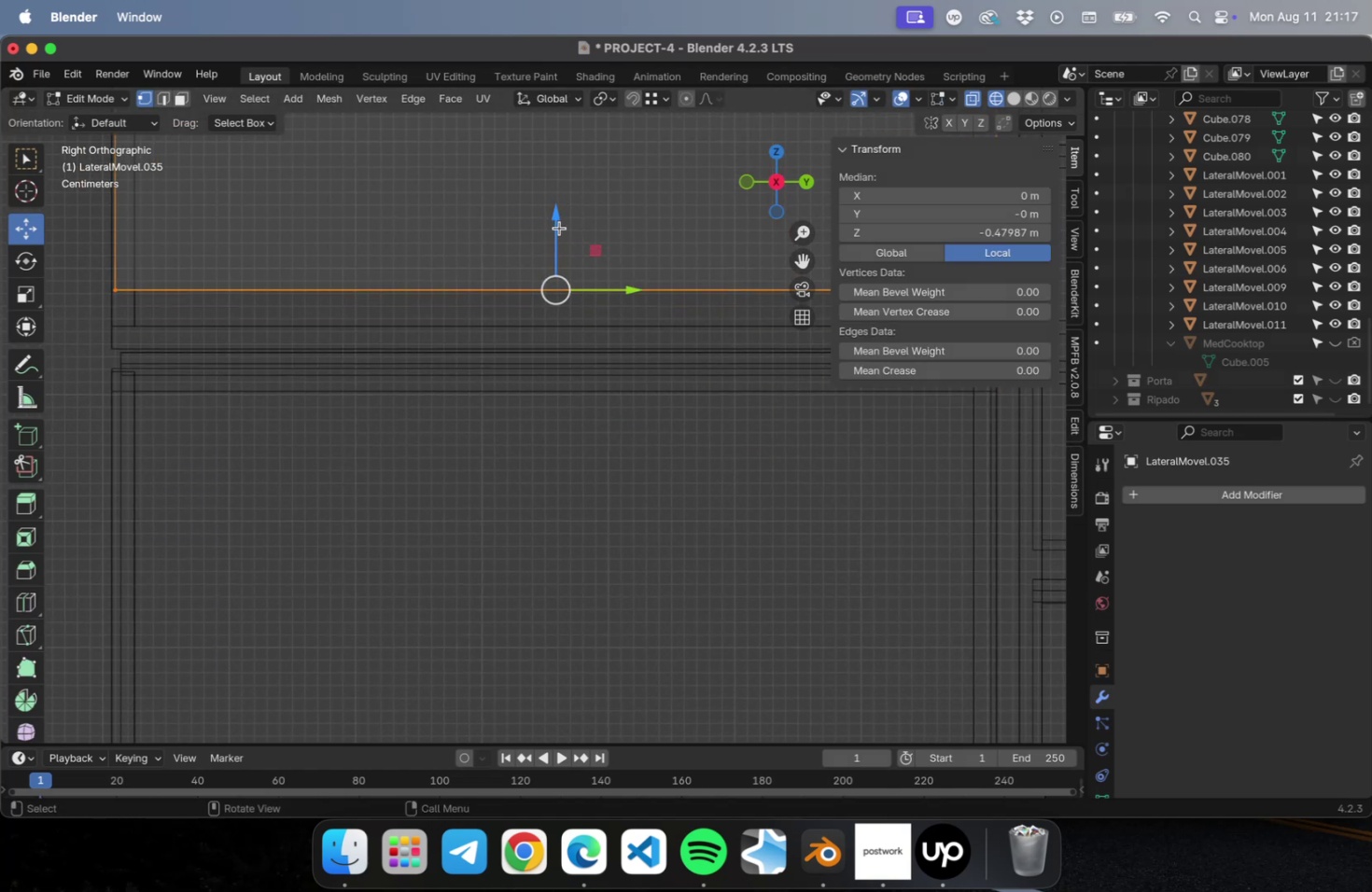 
left_click_drag(start_coordinate=[550, 217], to_coordinate=[551, 296])
 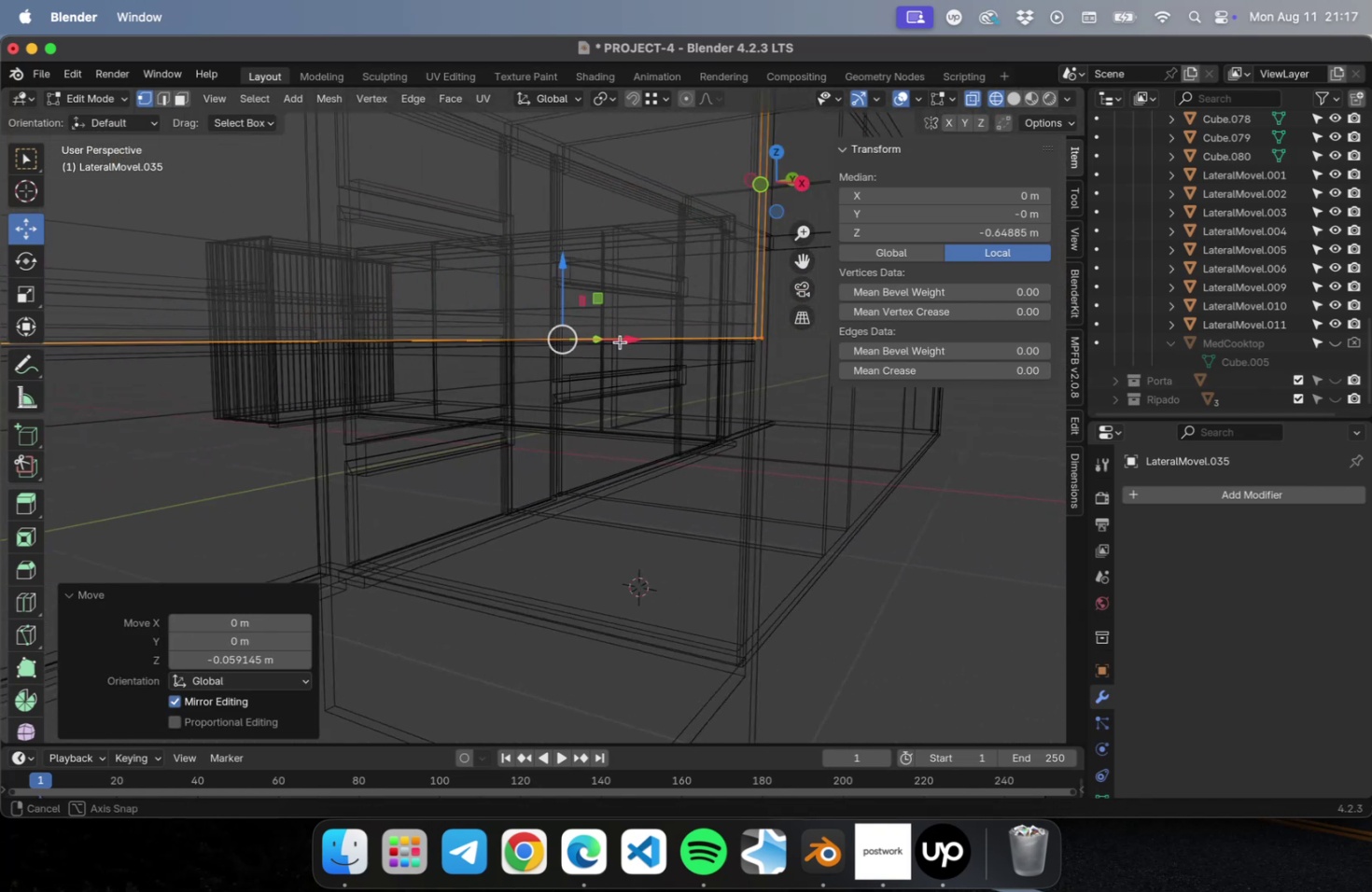 
scroll: coordinate [676, 346], scroll_direction: down, amount: 7.0
 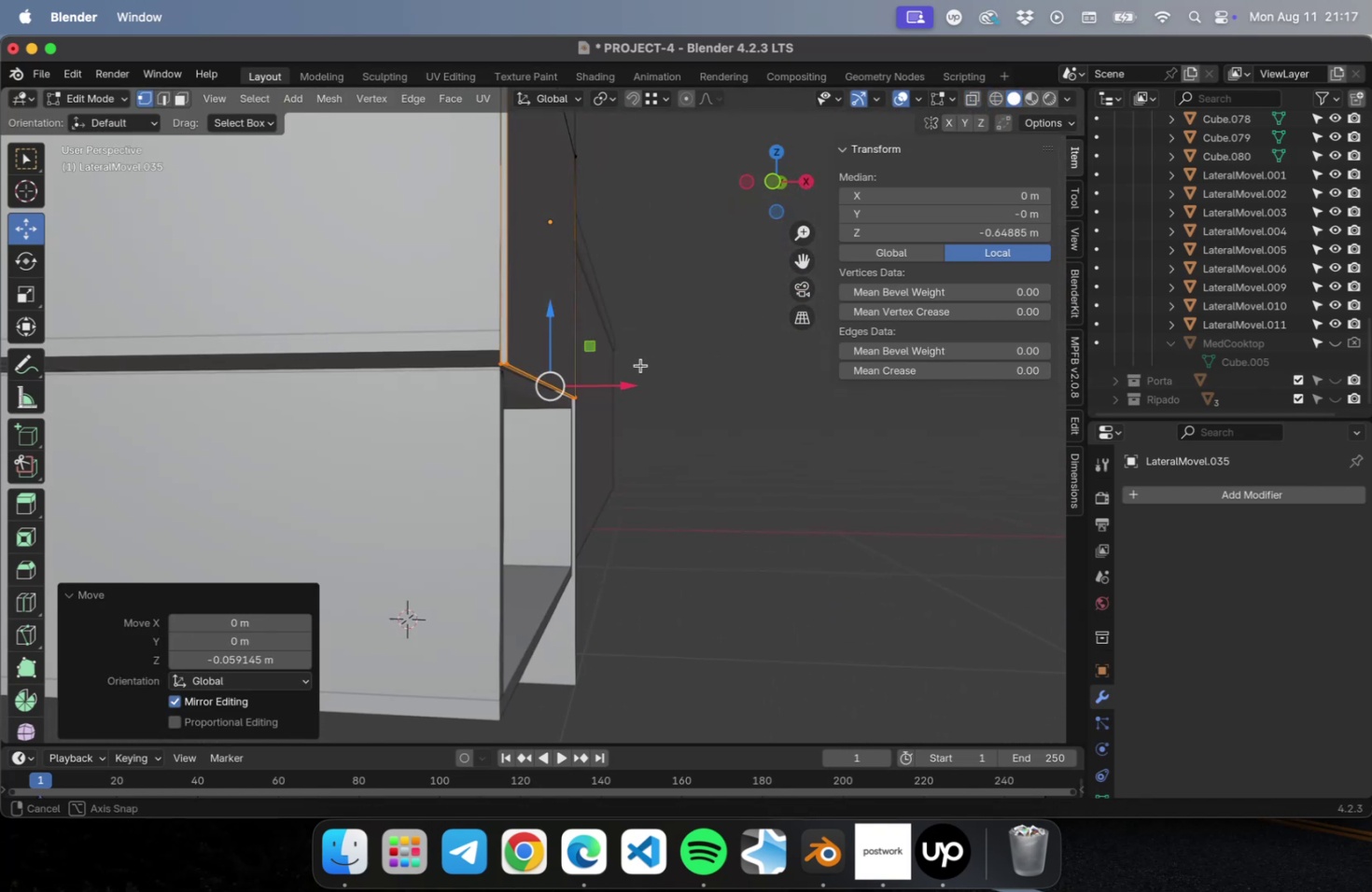 
wait(8.0)
 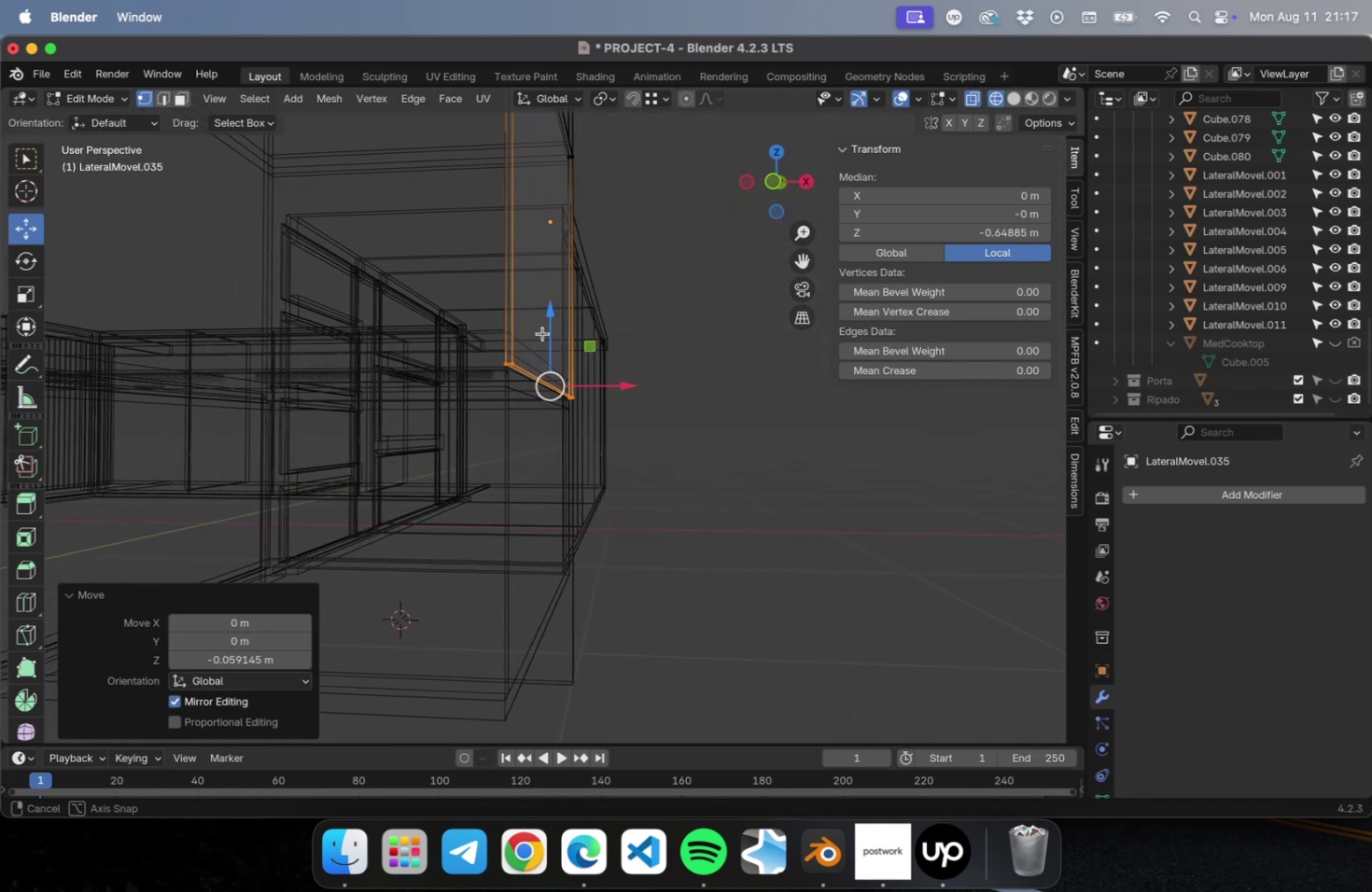 
key(Shift+ShiftLeft)
 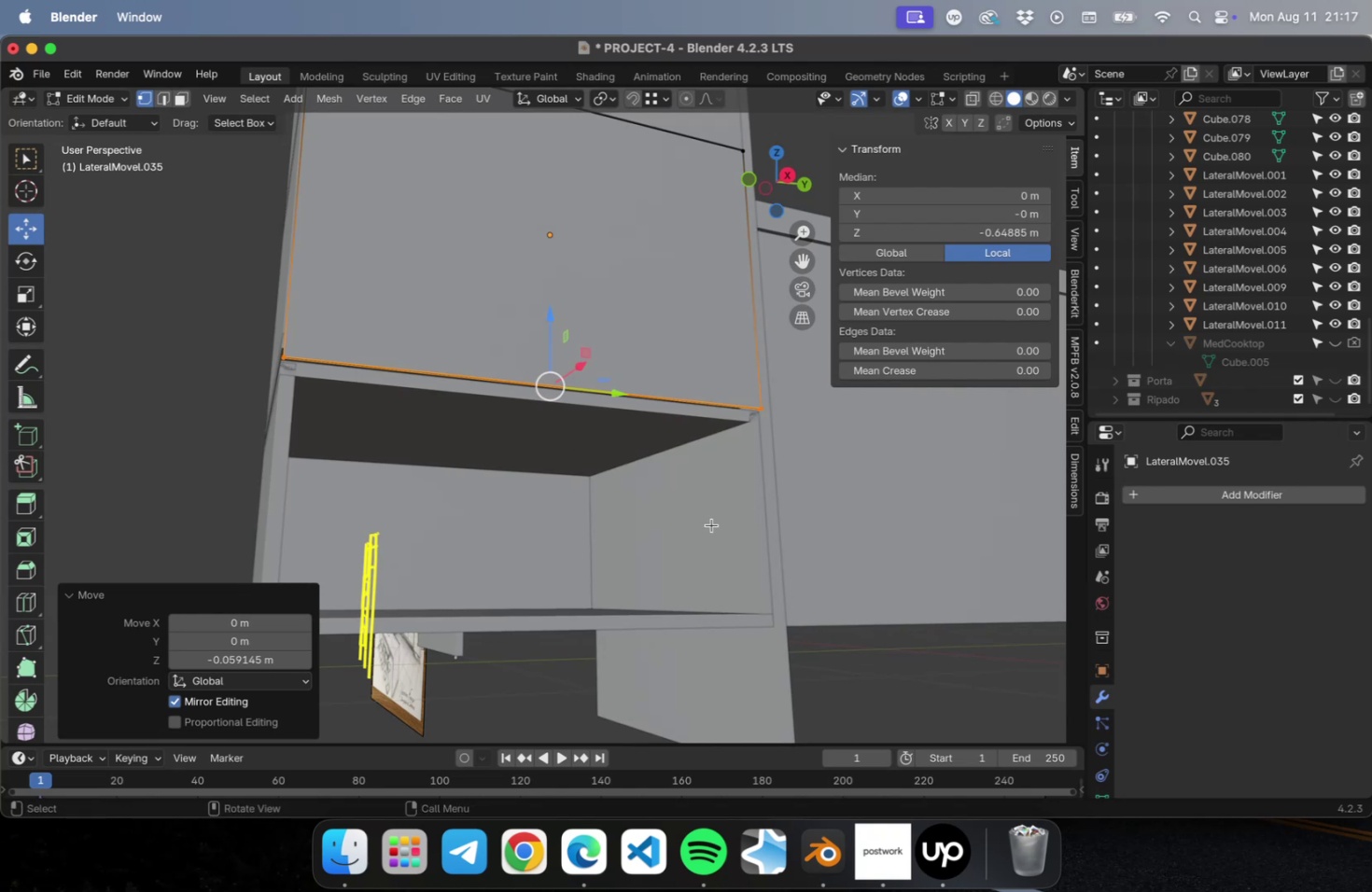 
left_click([711, 524])
 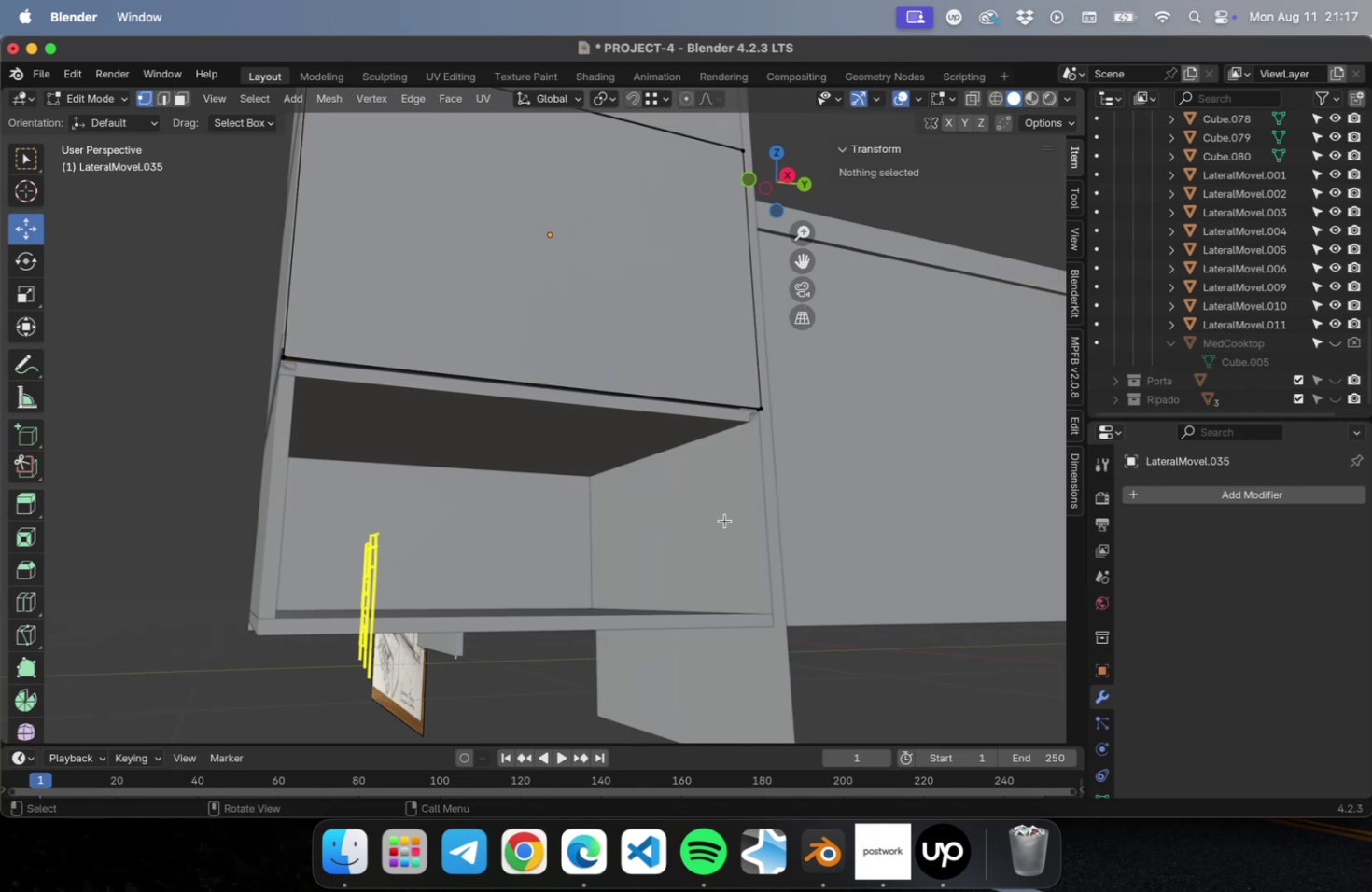 
left_click([734, 516])
 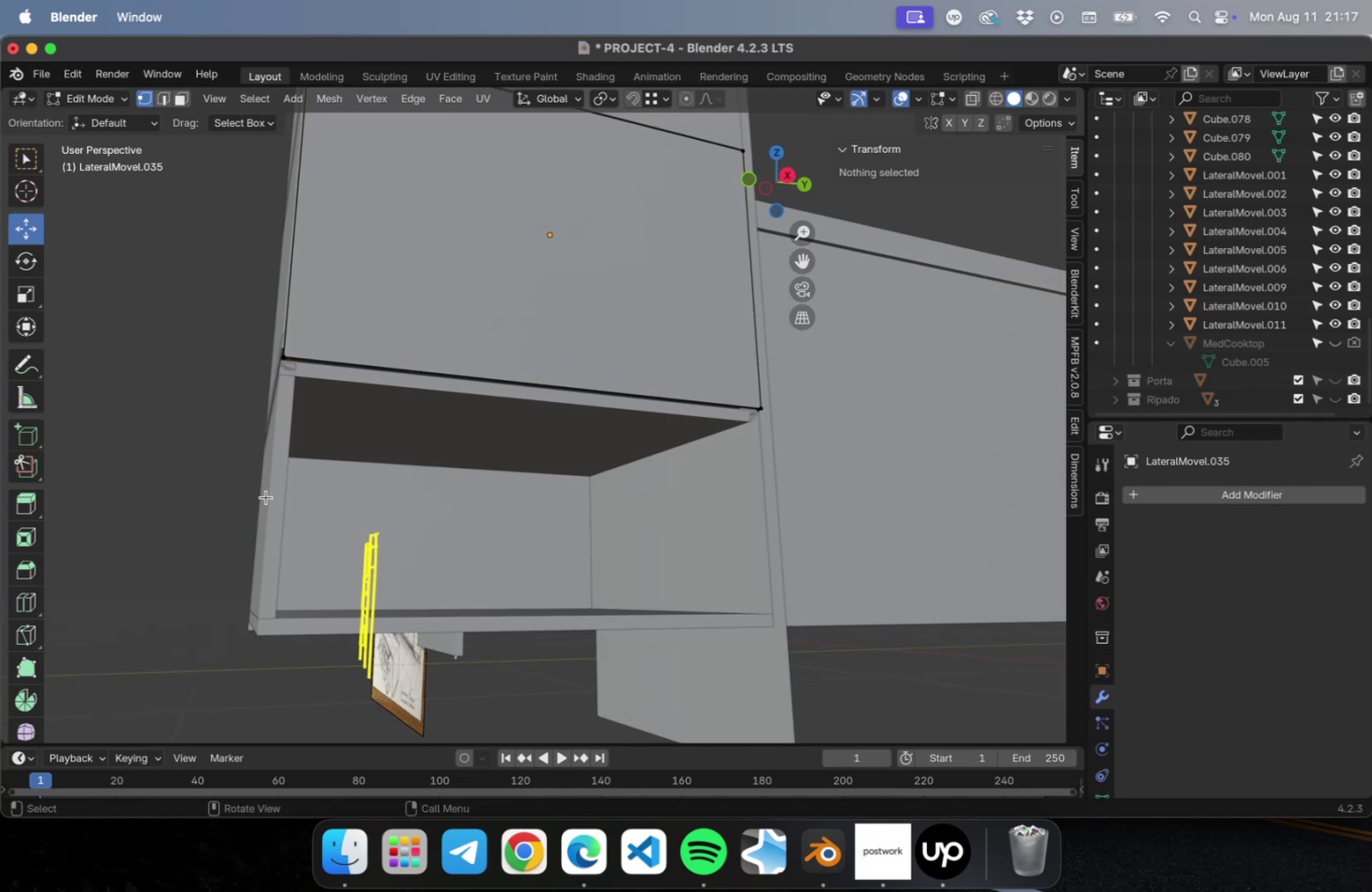 
key(Tab)
 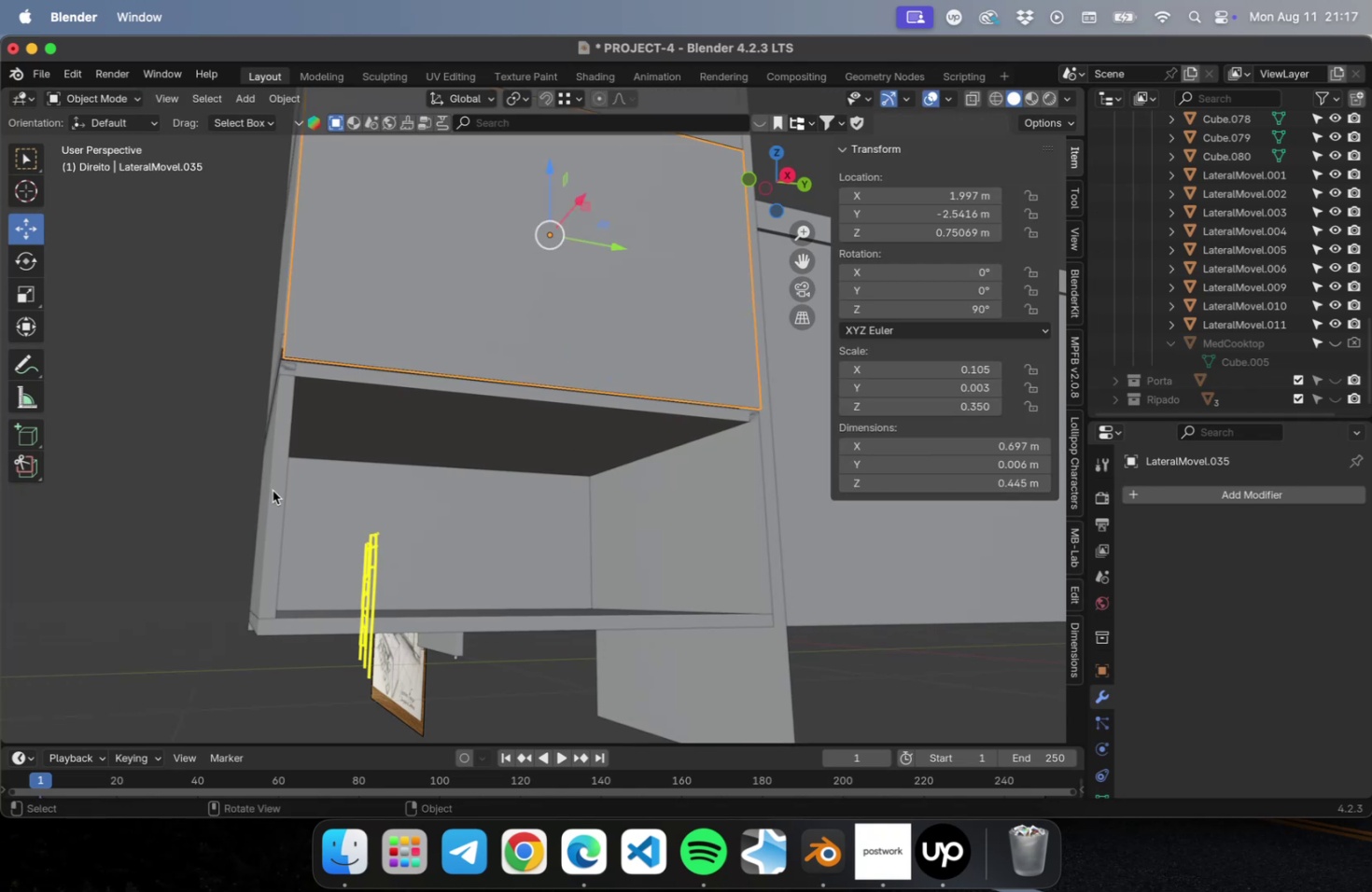 
left_click([273, 490])
 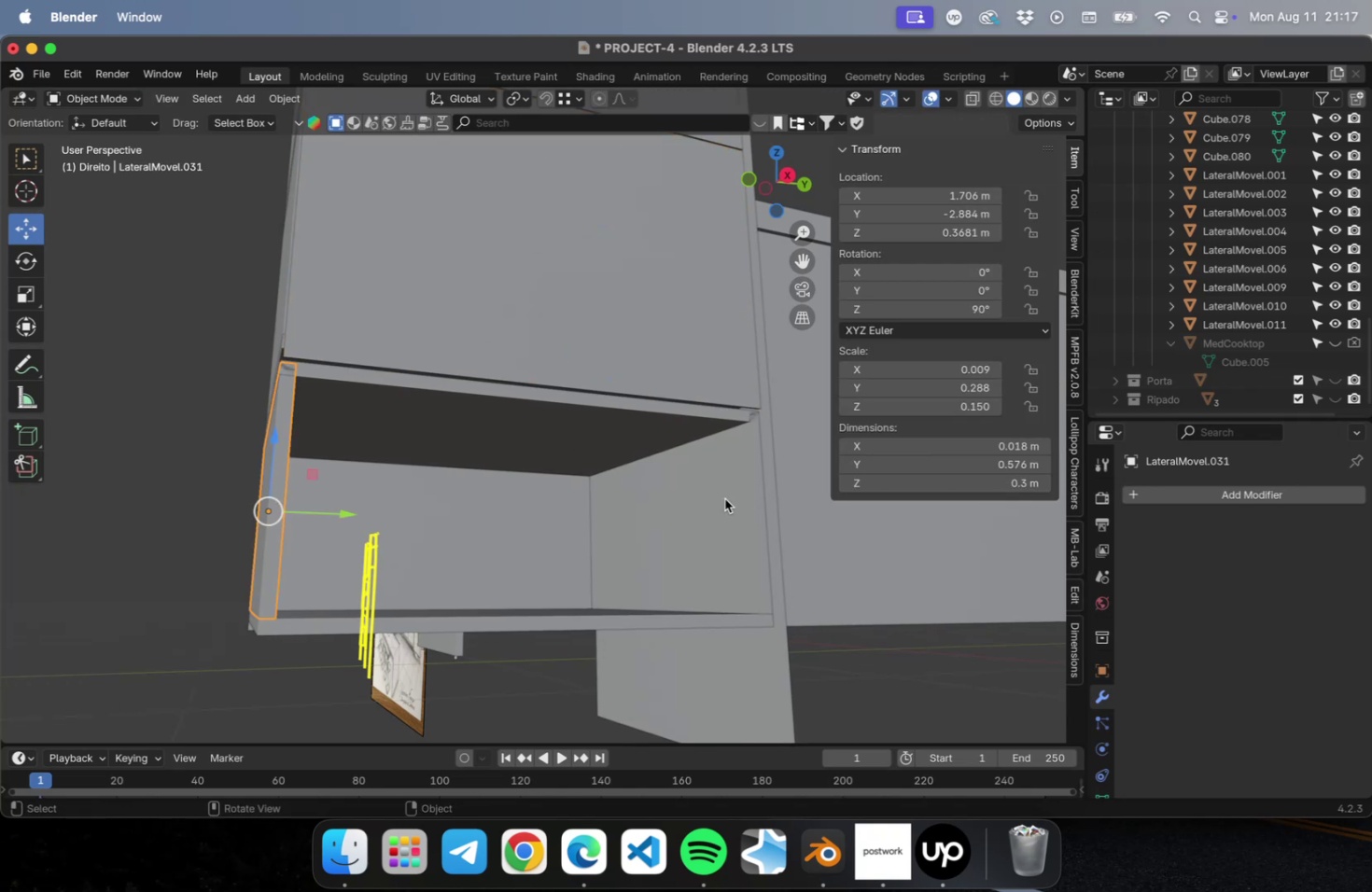 
hold_key(key=ShiftLeft, duration=0.6)
left_click([726, 488])
 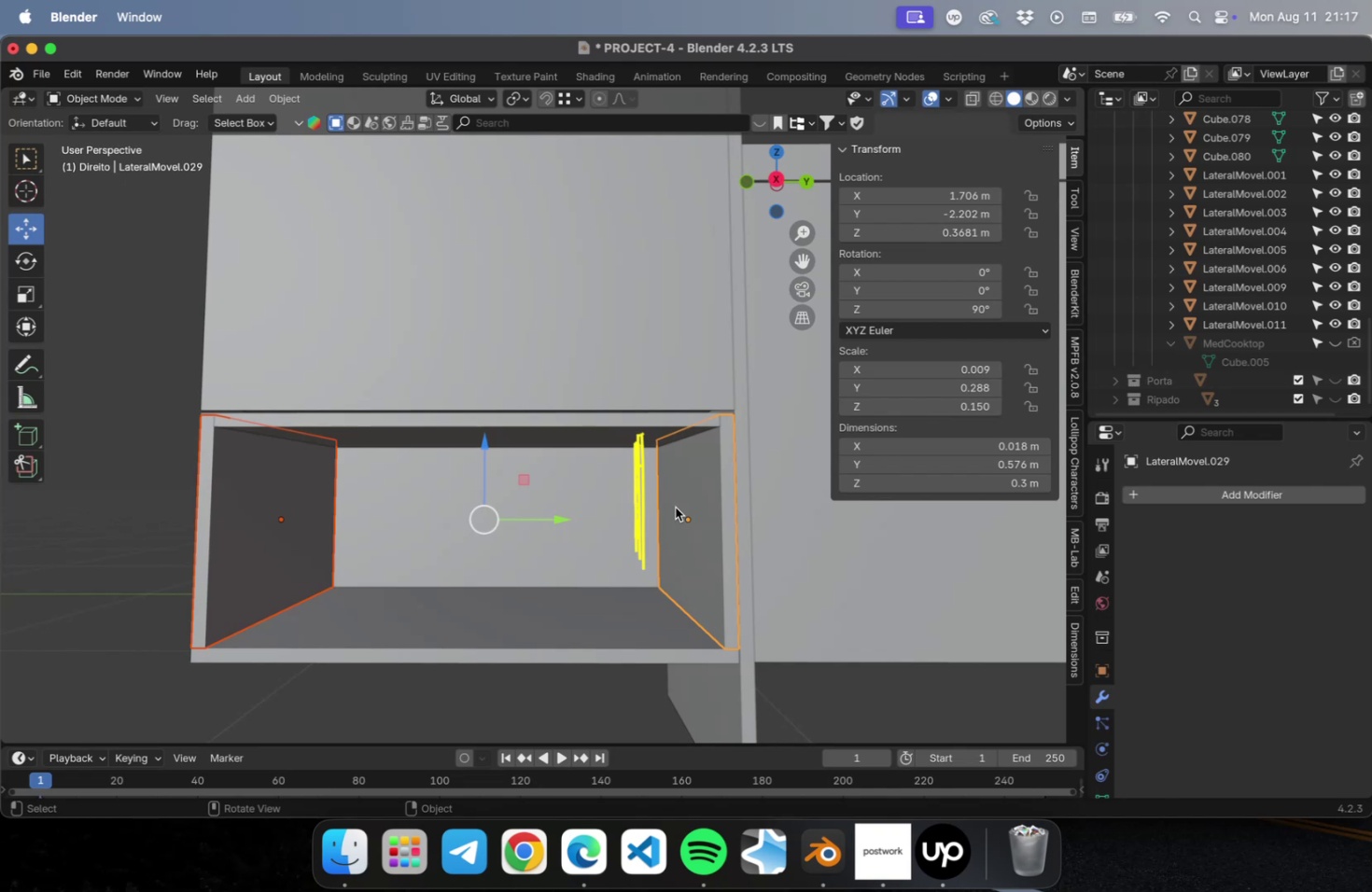 
wait(23.56)
 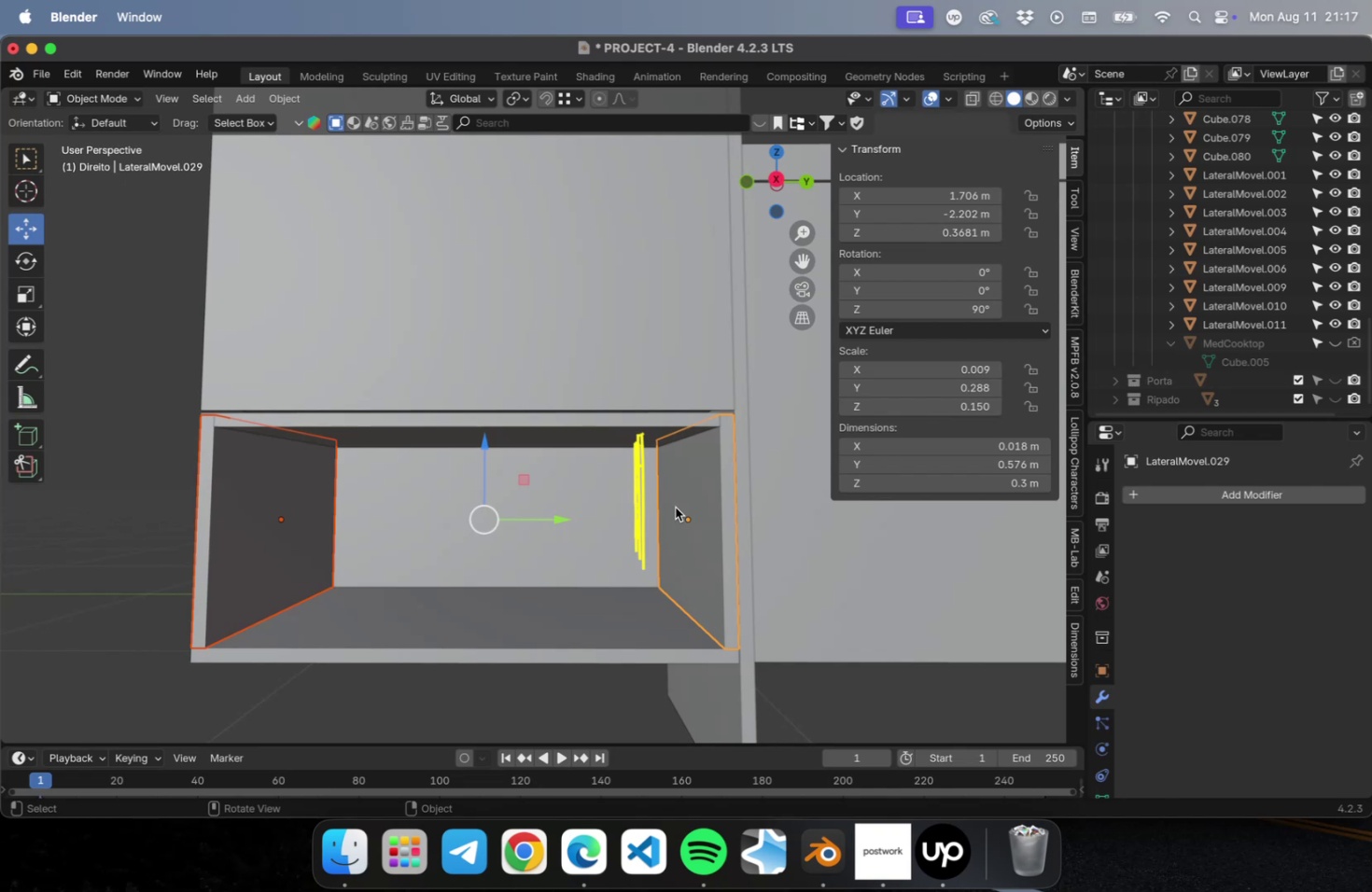 
key(Numpad3)
 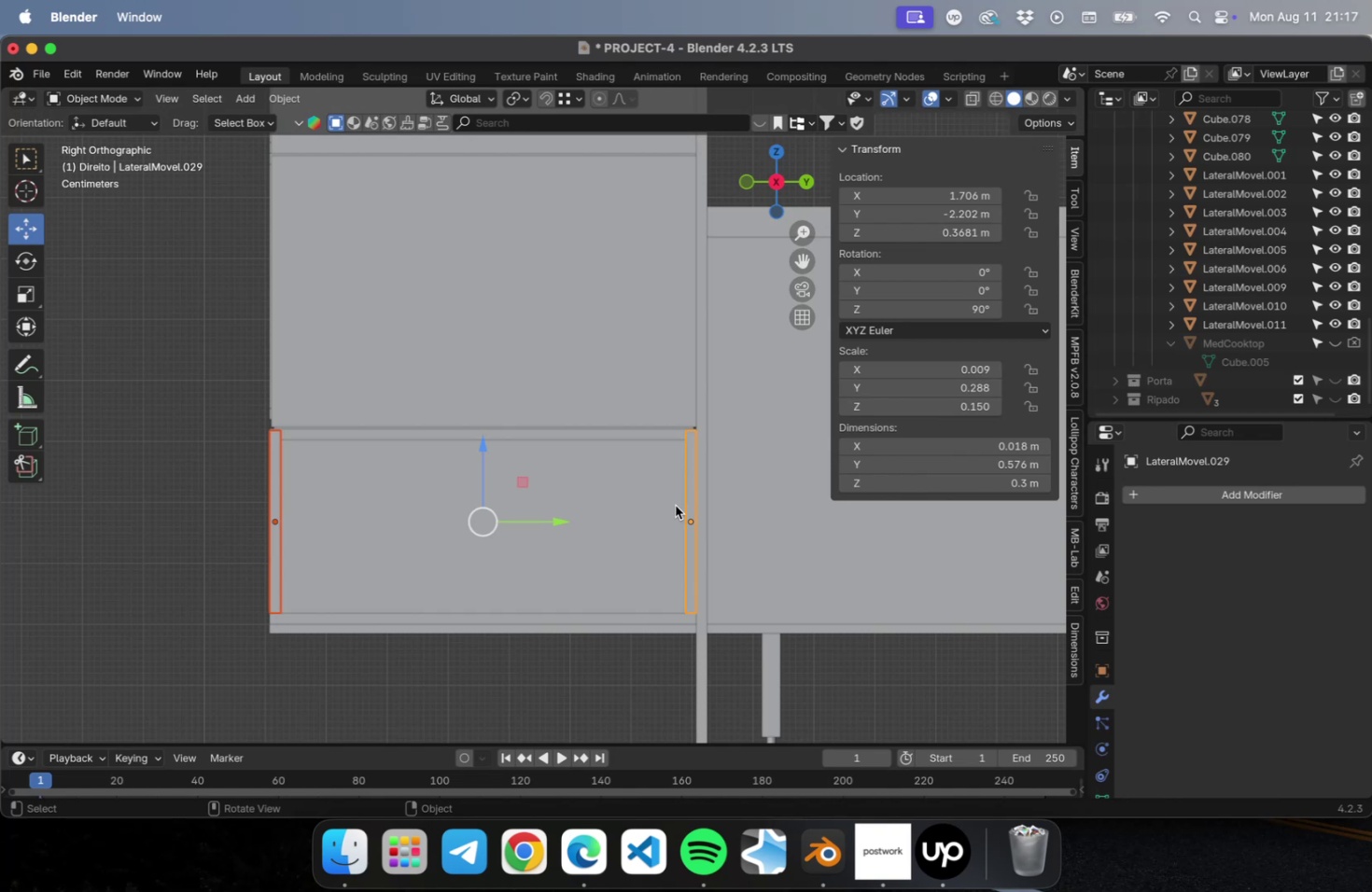 
key(Numpad1)
 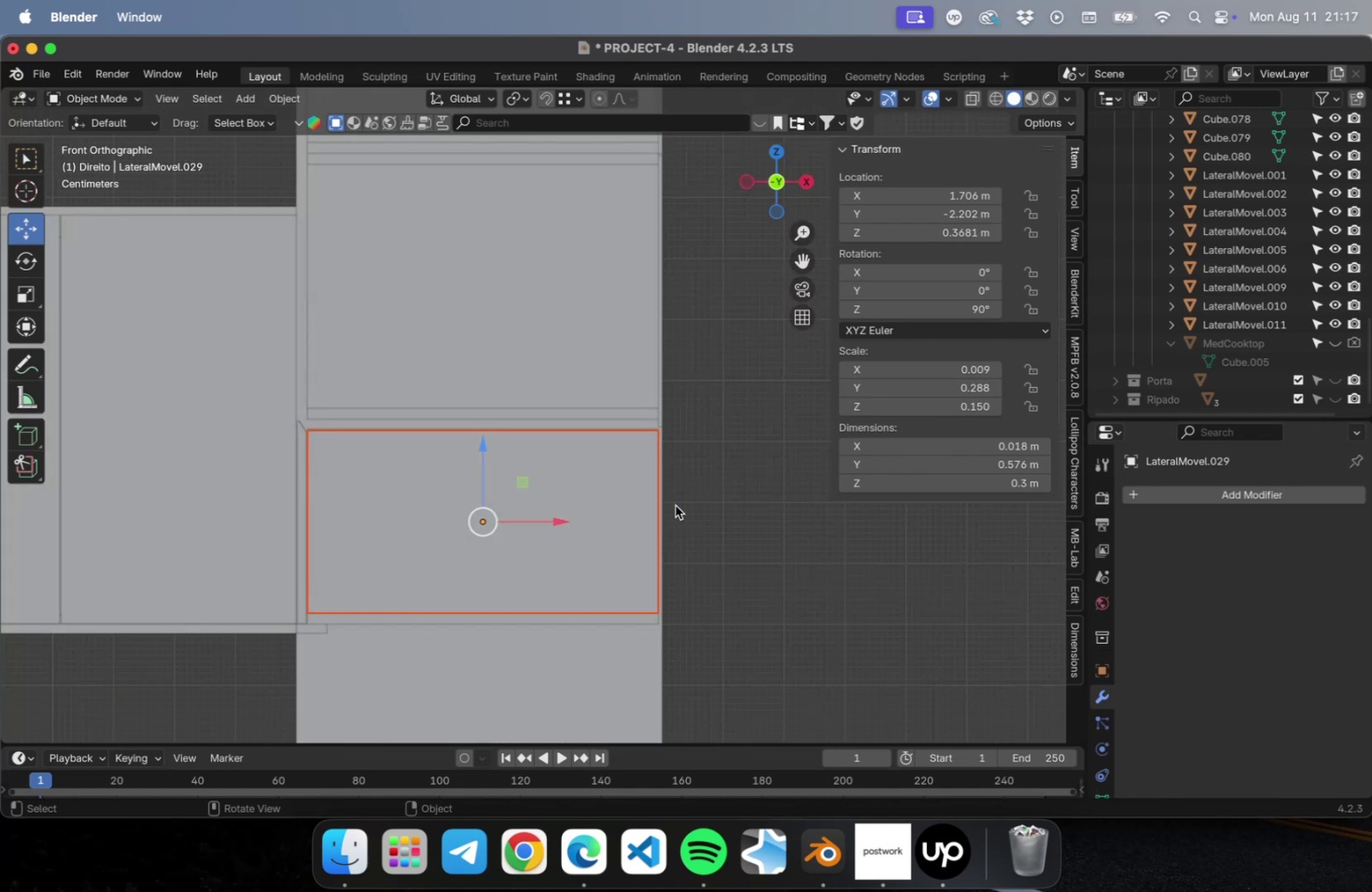 
key(Numpad3)
 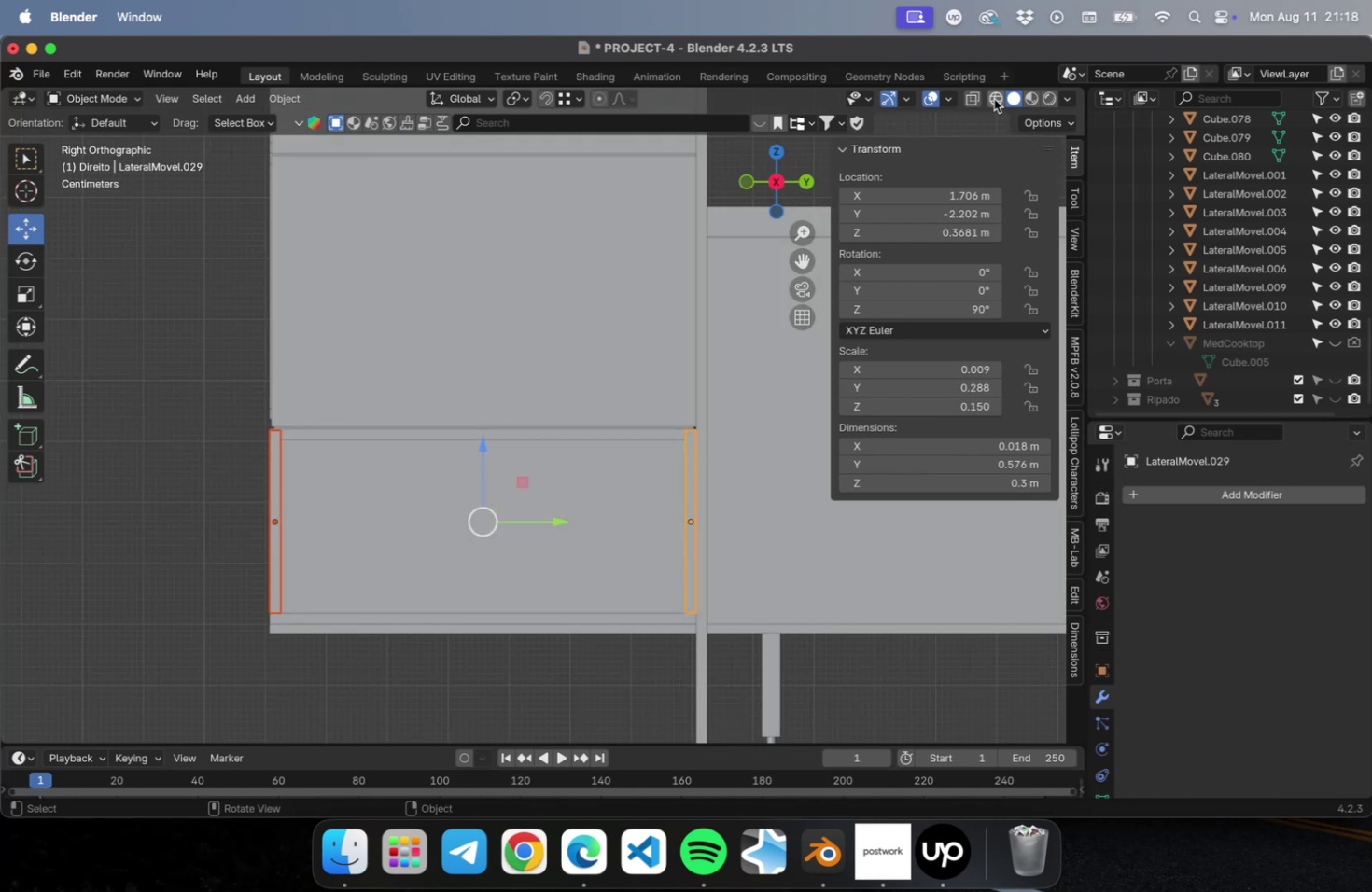 
key(Tab)
 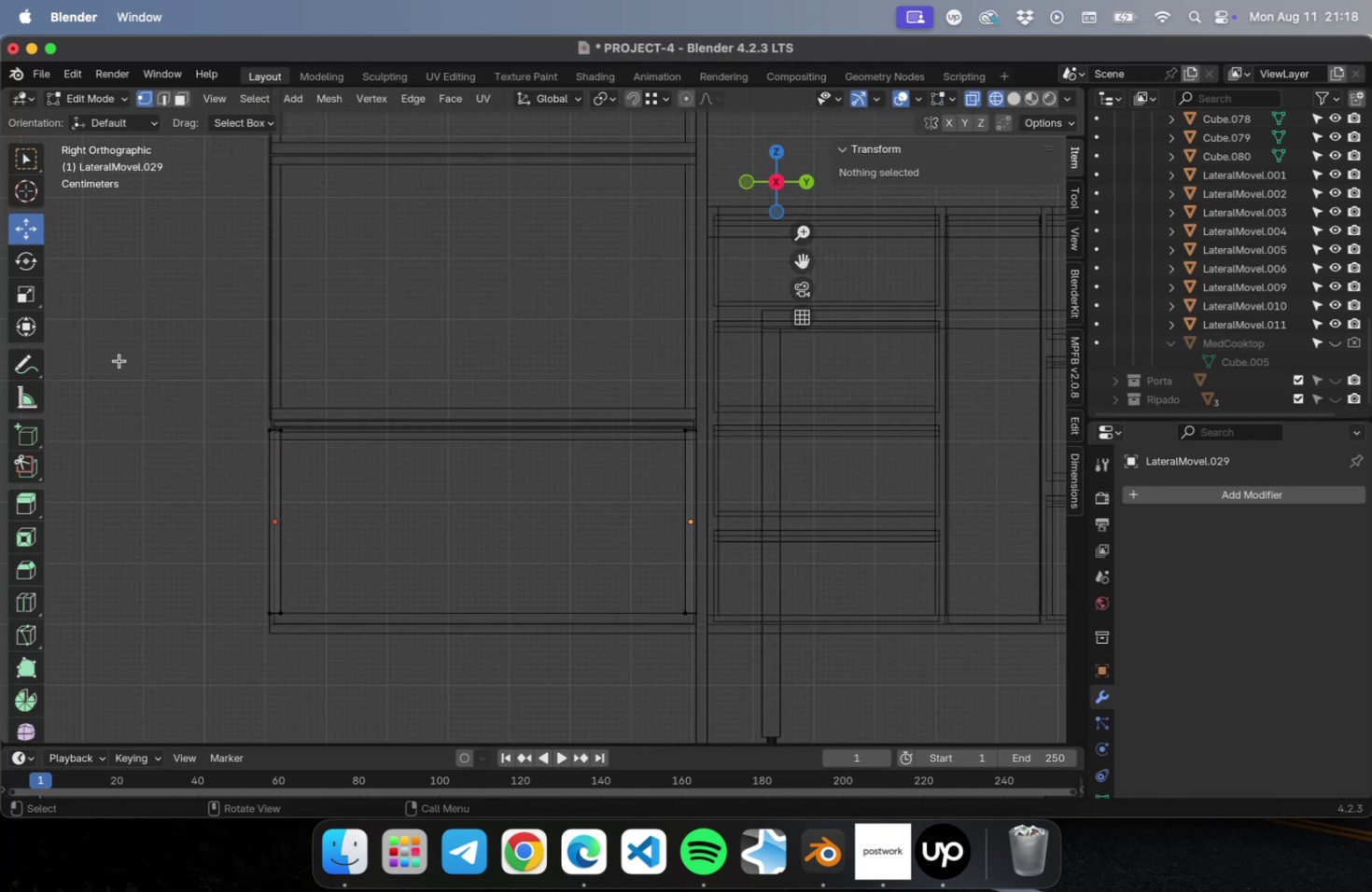 
left_click_drag(start_coordinate=[188, 361], to_coordinate=[894, 465])
 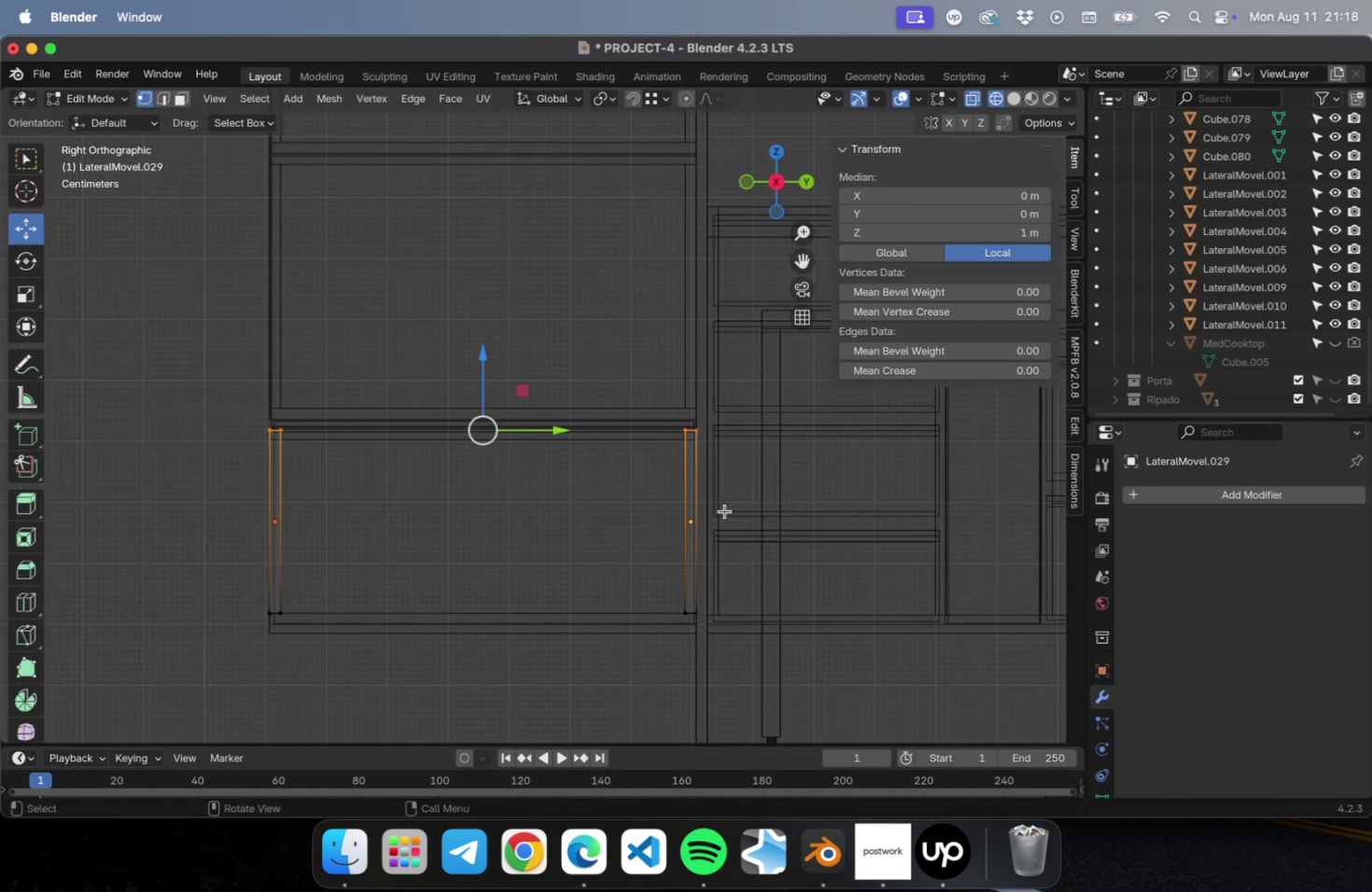 
scroll: coordinate [572, 507], scroll_direction: up, amount: 9.0
 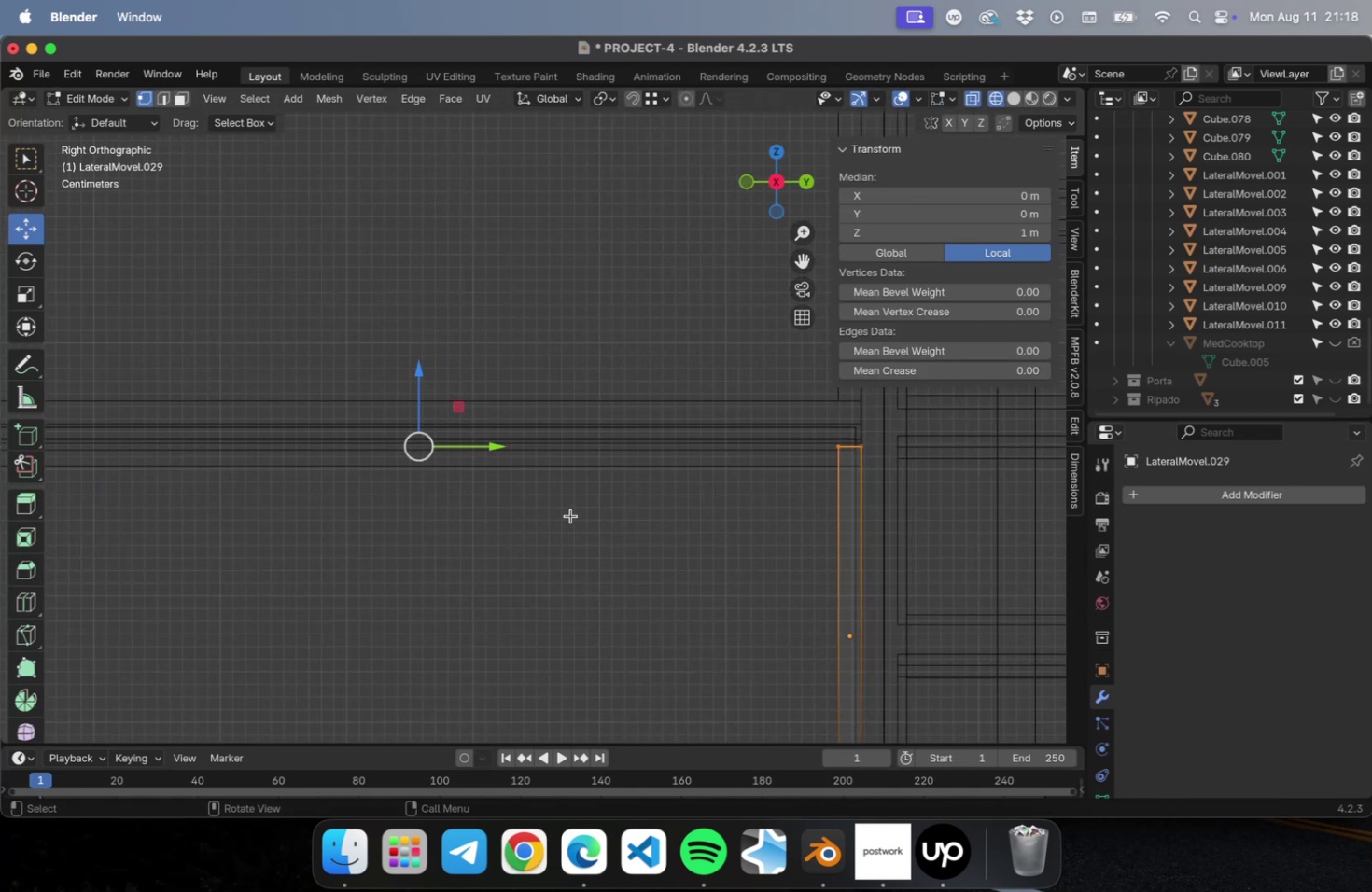 
hold_key(key=ShiftLeft, duration=0.51)
 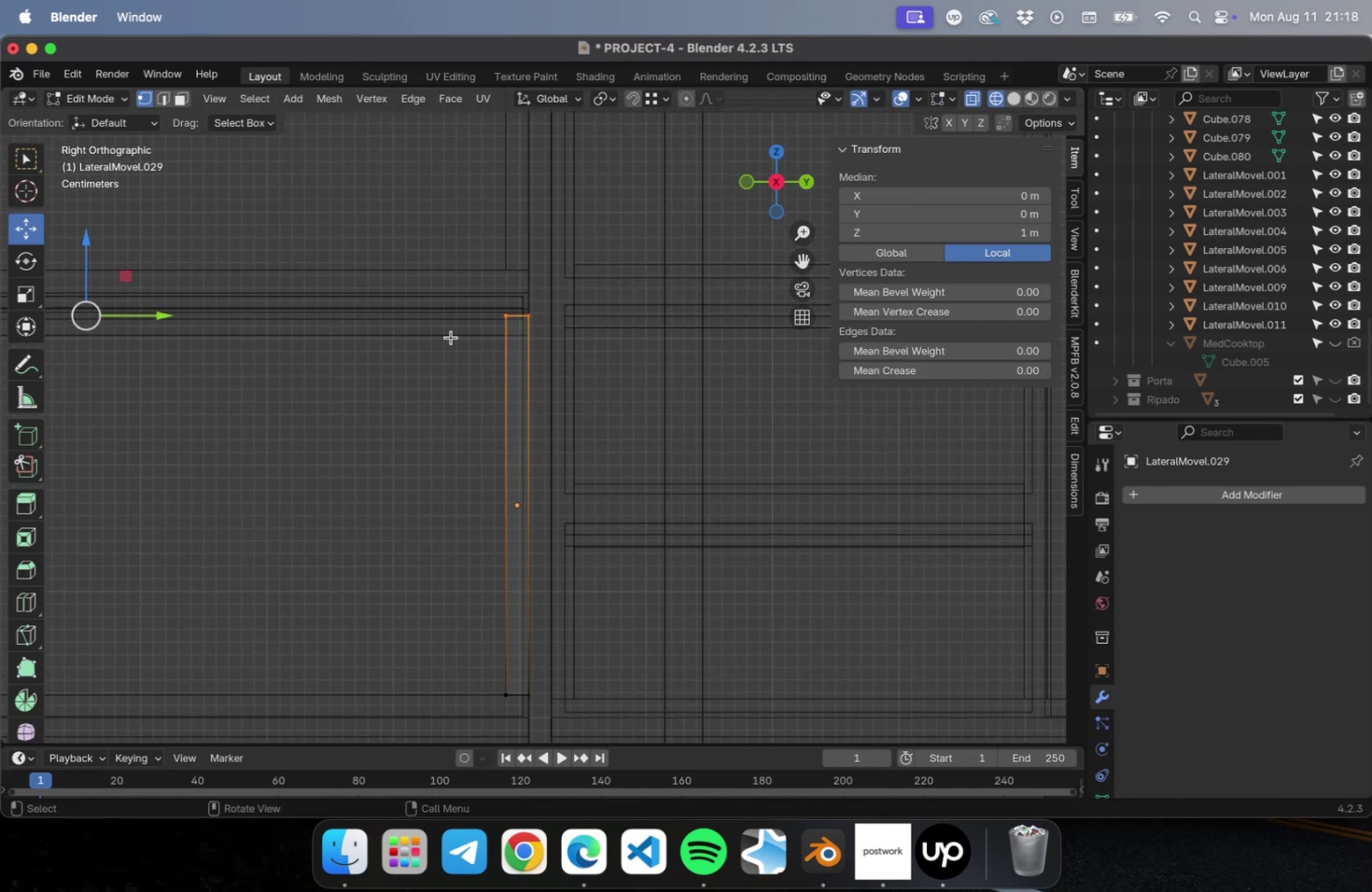 
scroll: coordinate [467, 317], scroll_direction: up, amount: 19.0
 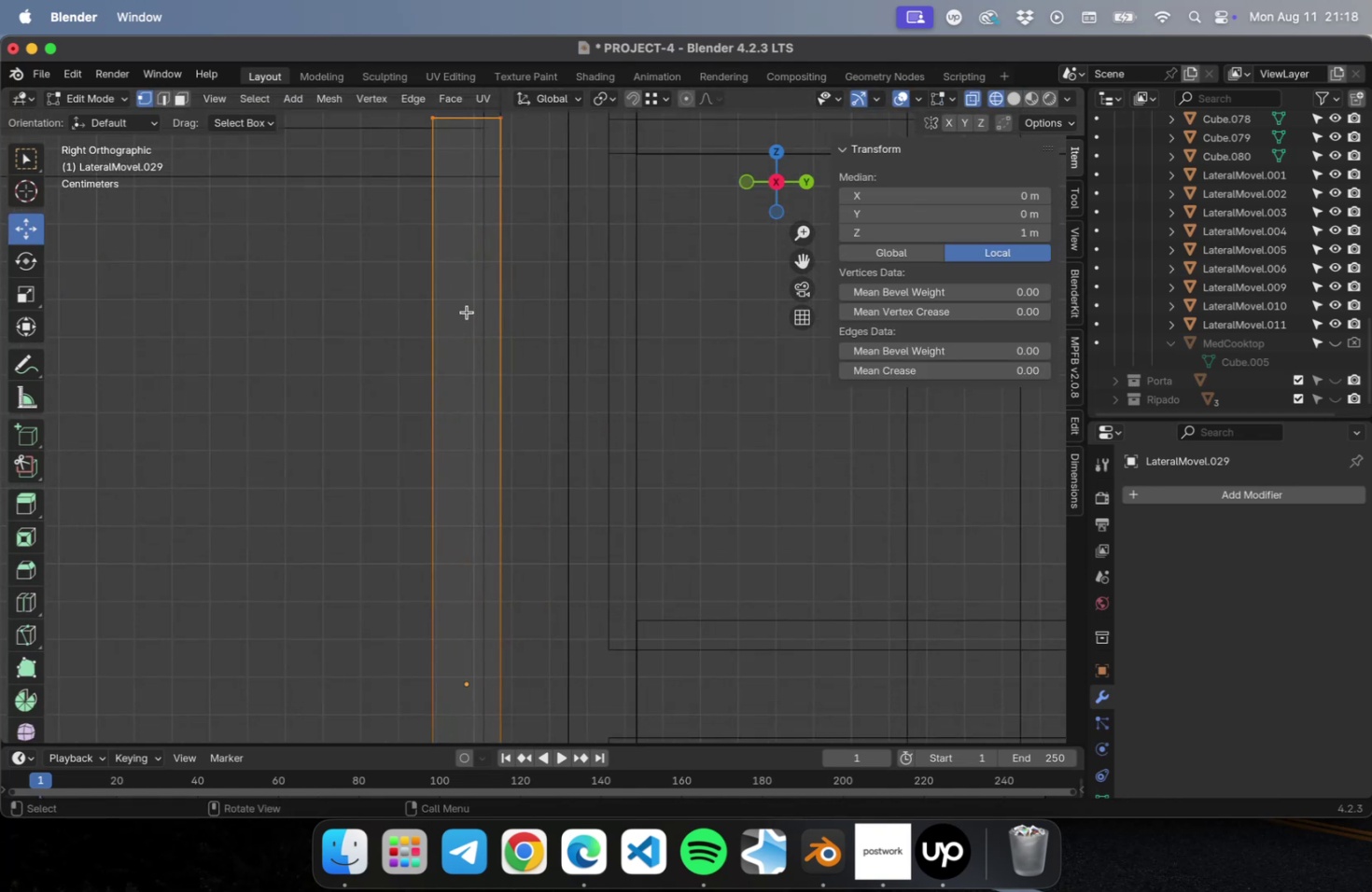 
hold_key(key=ShiftLeft, duration=0.6)
 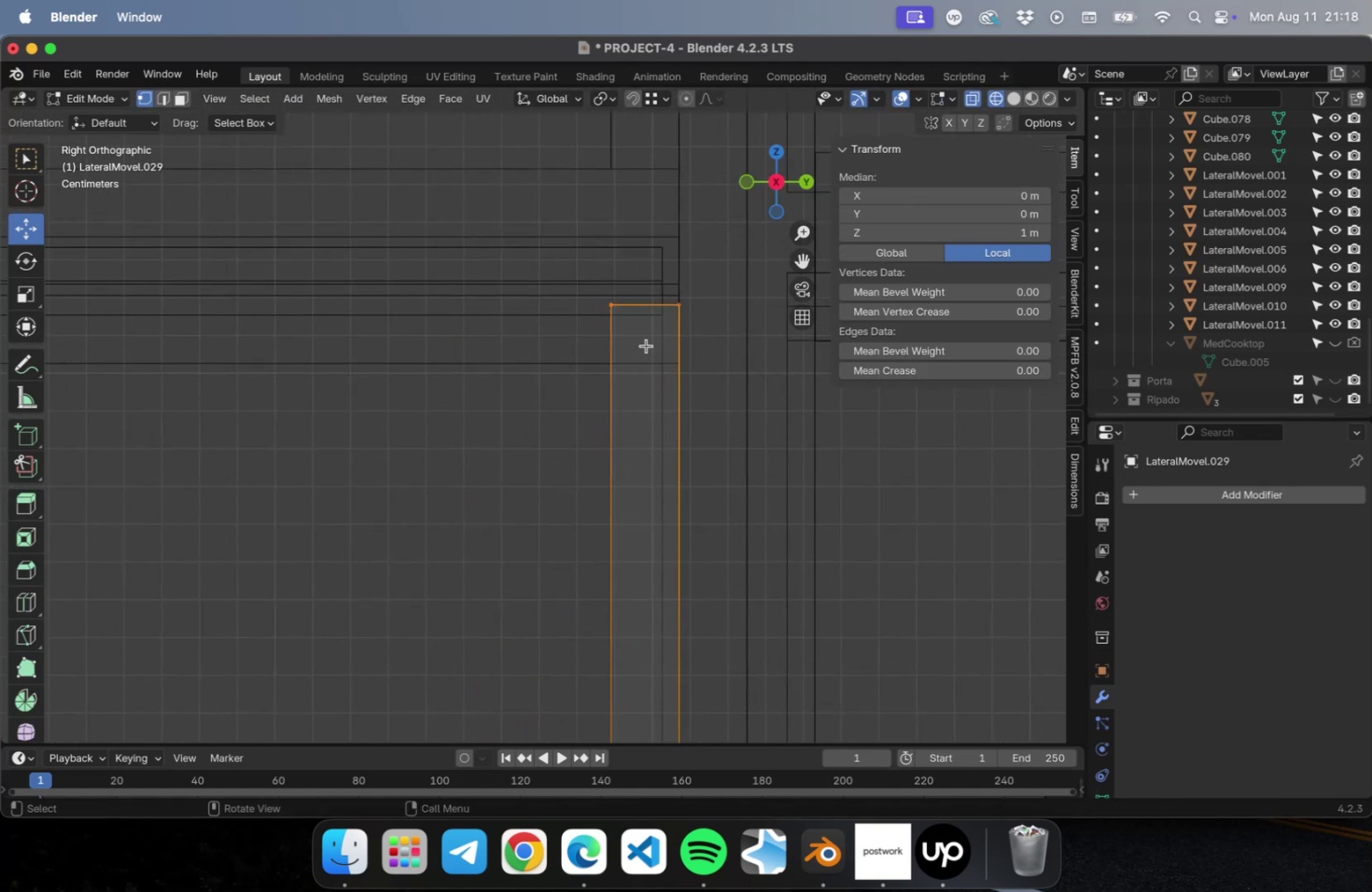 
type(gz)
key(Tab)
 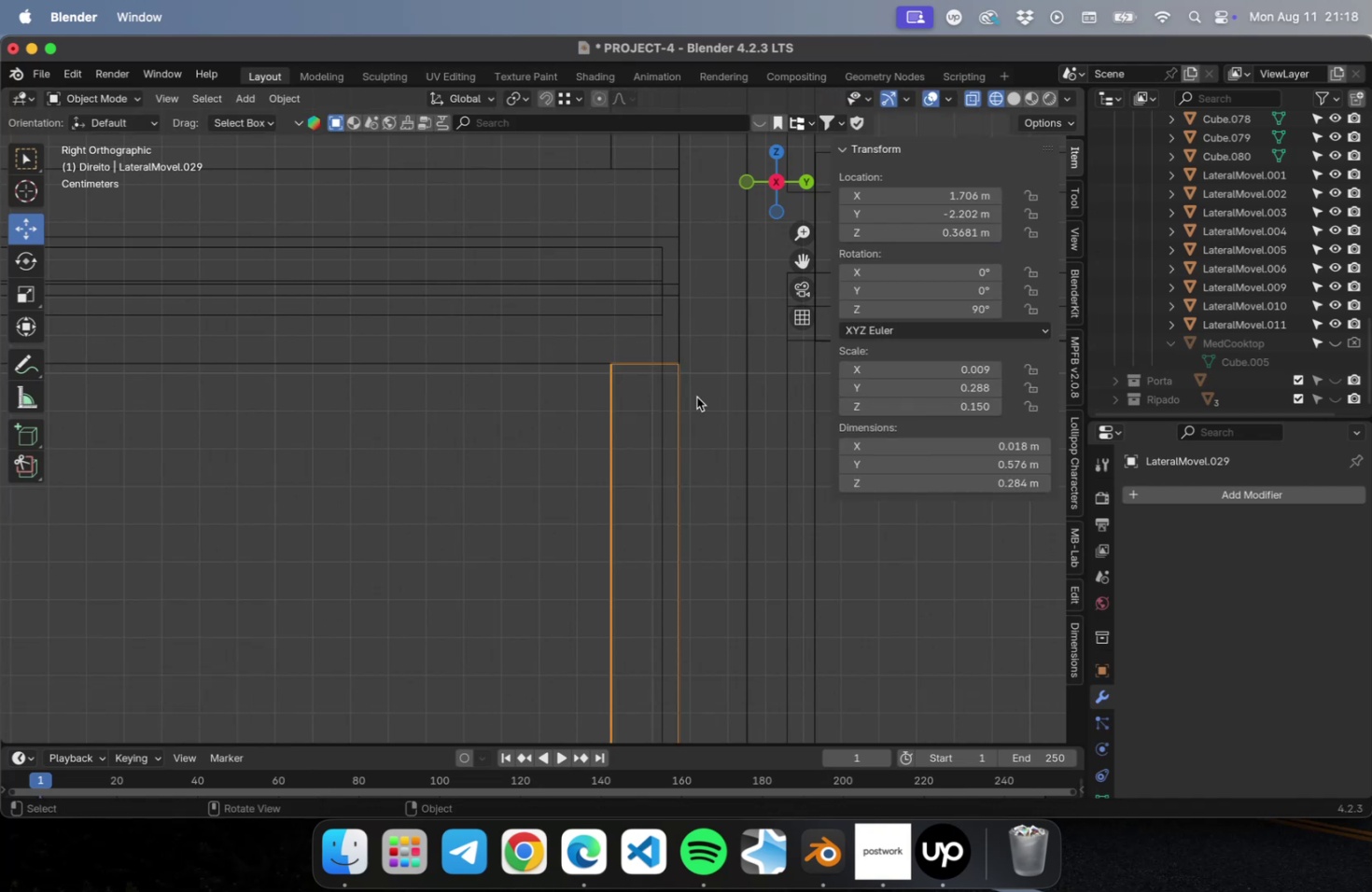 
scroll: coordinate [694, 401], scroll_direction: down, amount: 36.0
 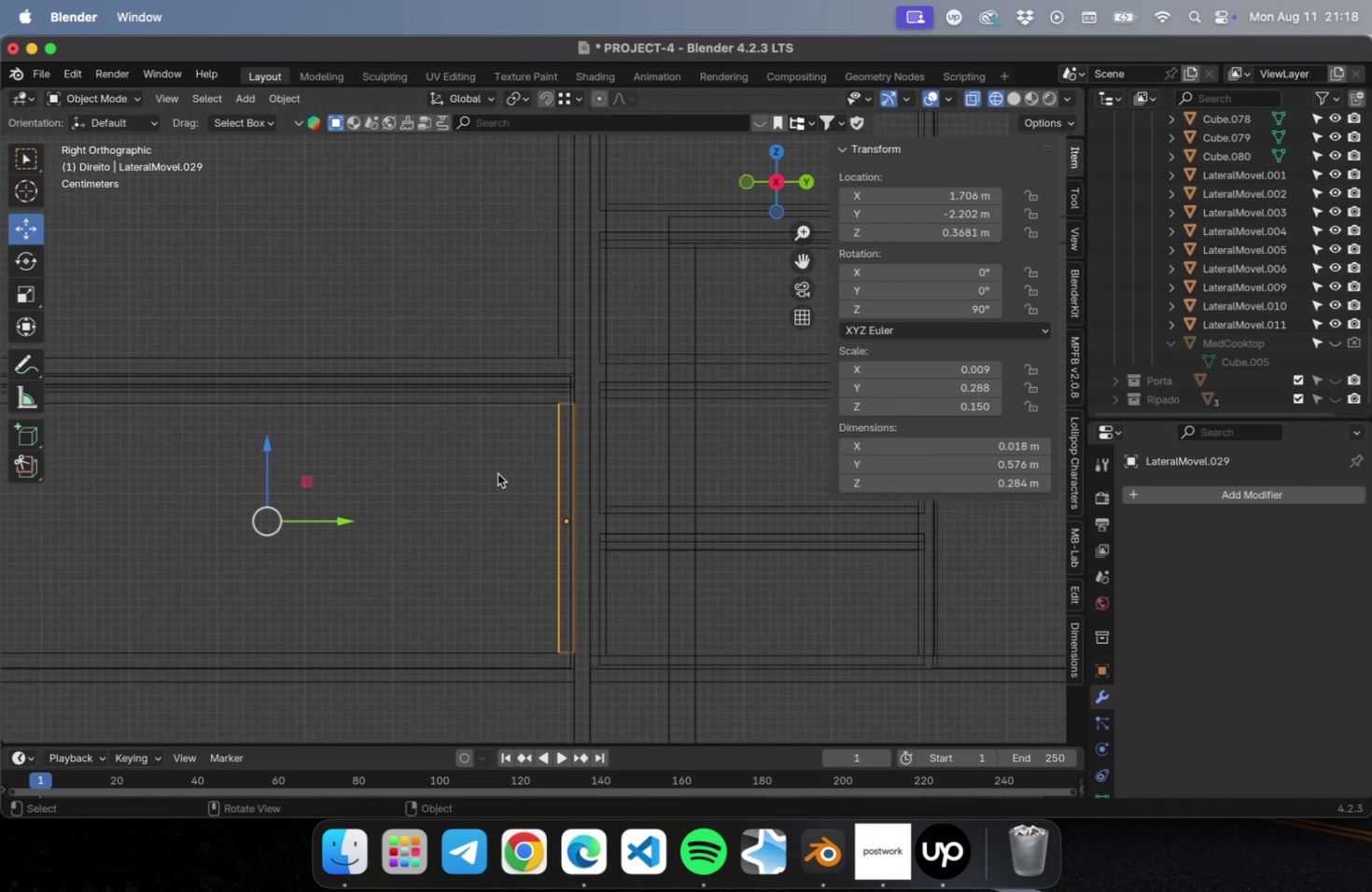 
key(Meta+CommandLeft)
 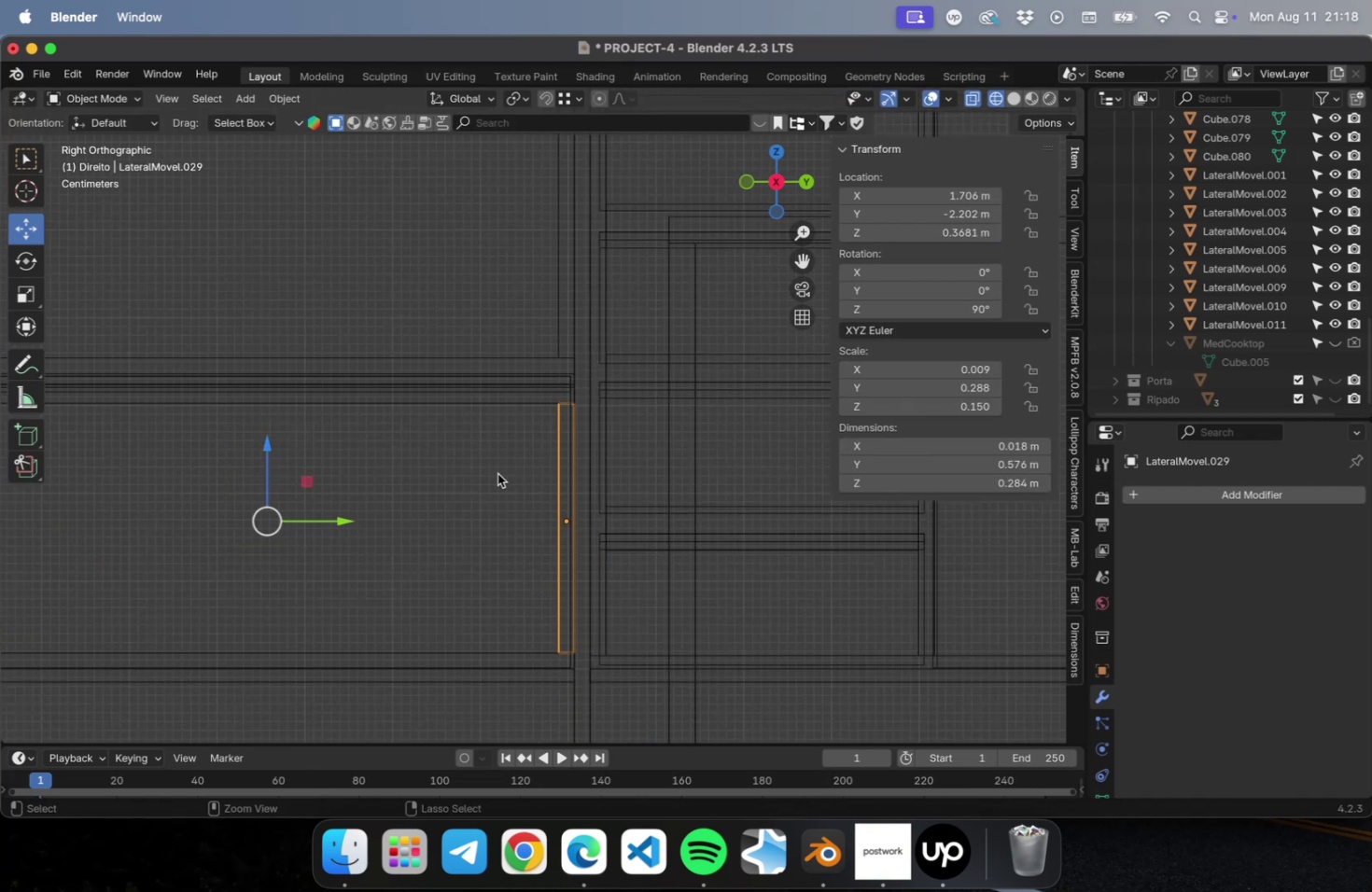 
key(Meta+S)
 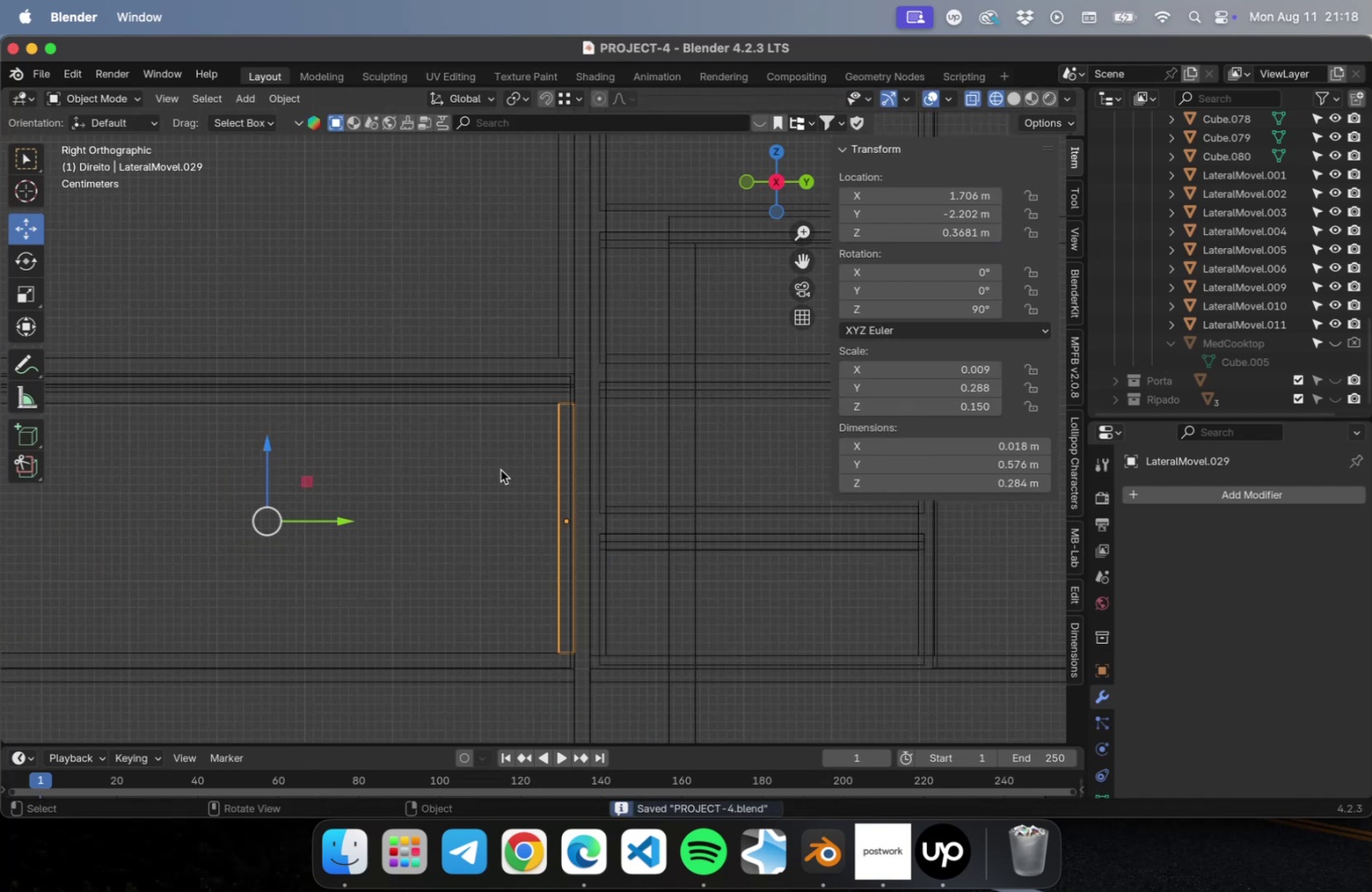 
scroll: coordinate [511, 455], scroll_direction: down, amount: 9.0
 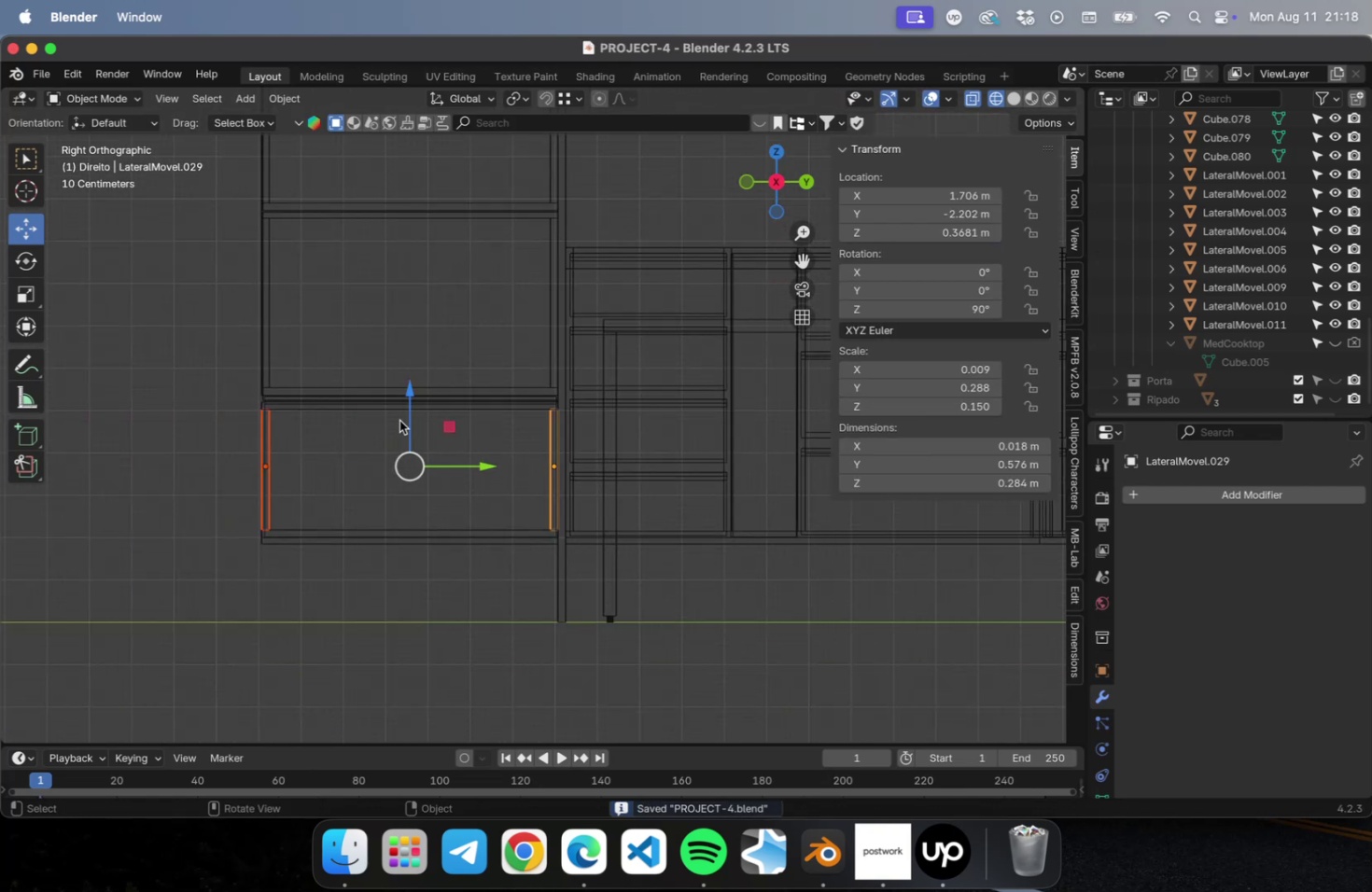 
key(Shift+ShiftLeft)
 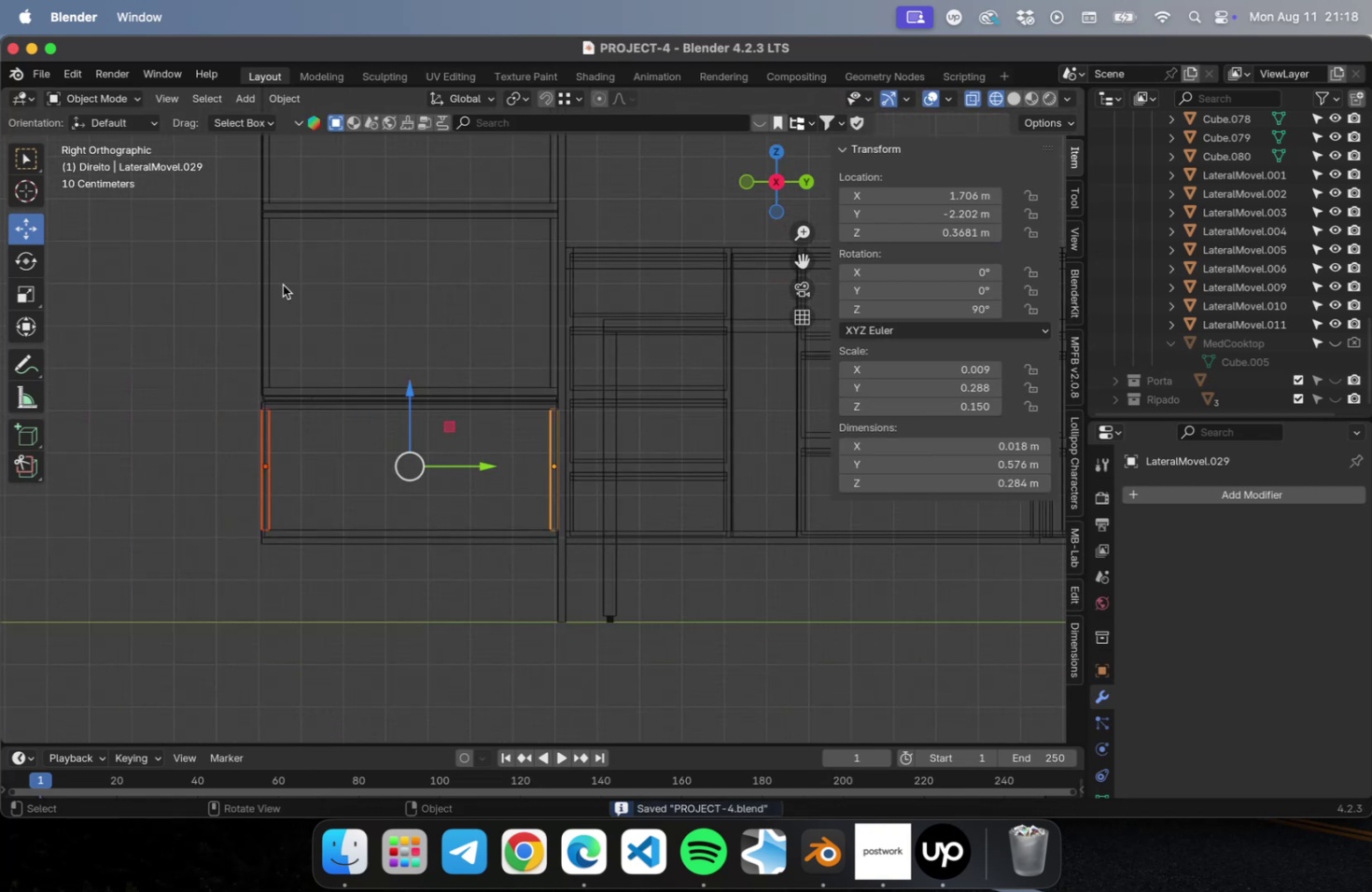 
left_click([283, 285])
 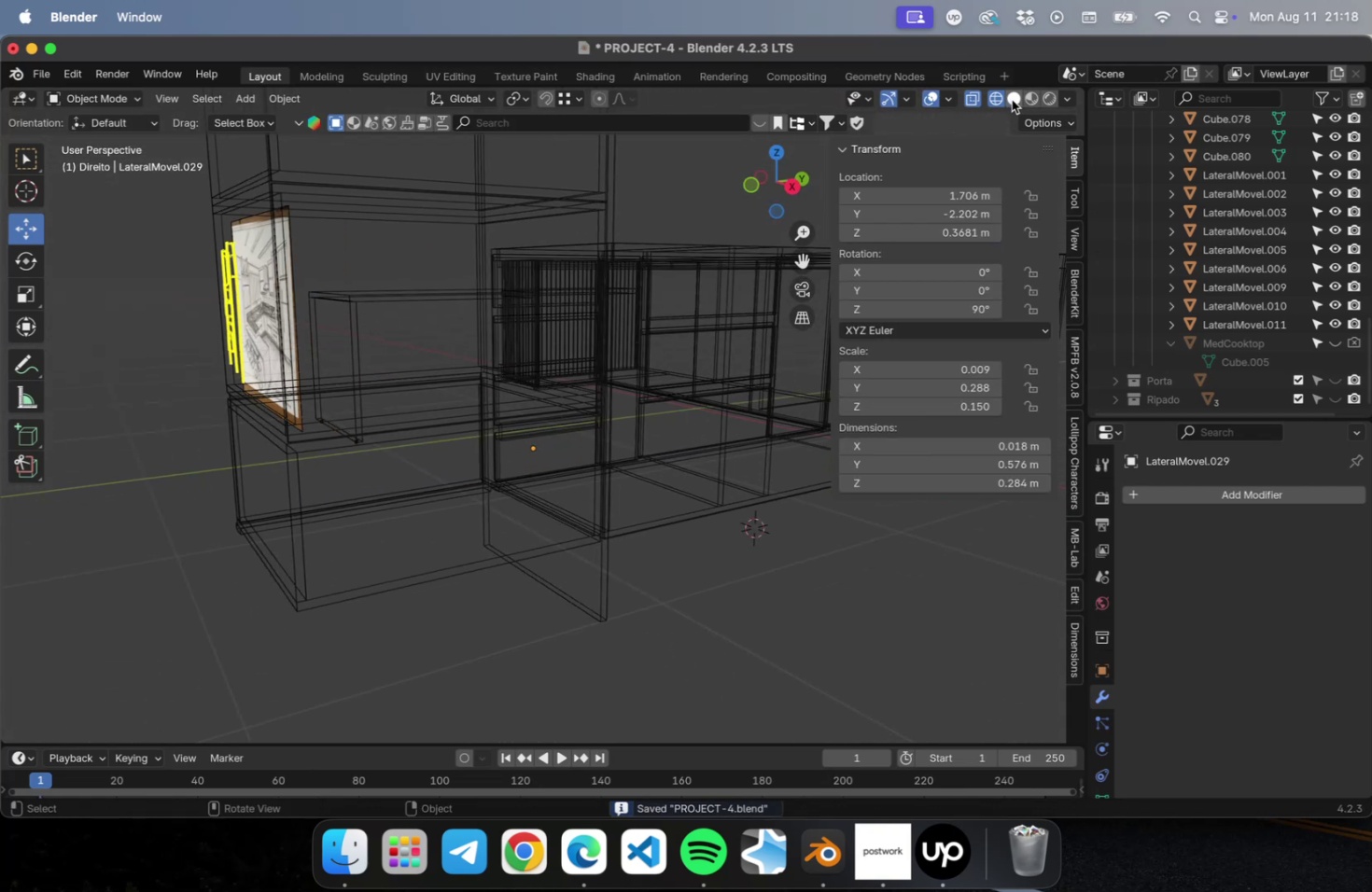 
left_click([1012, 101])
 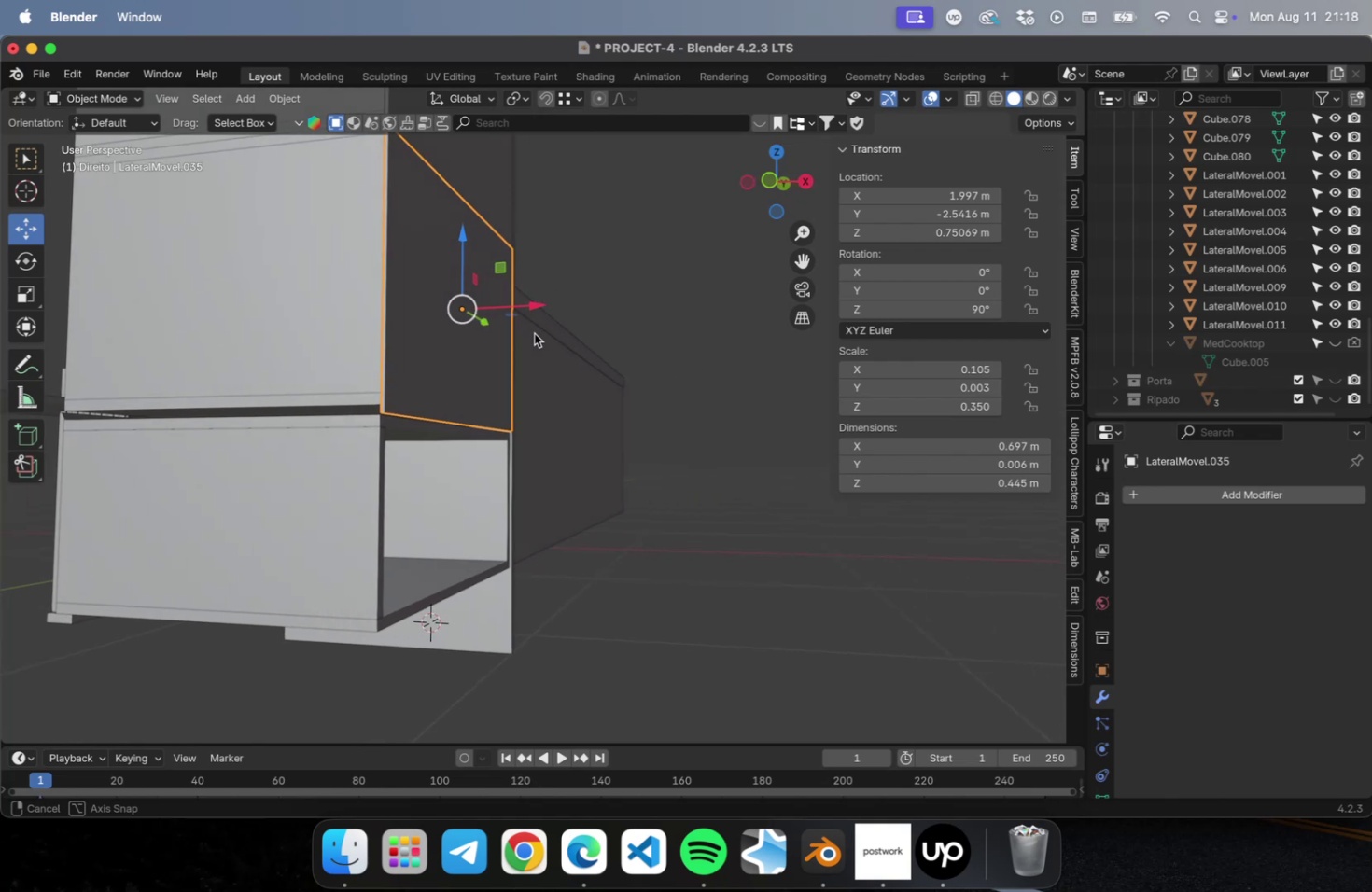 
wait(8.73)
 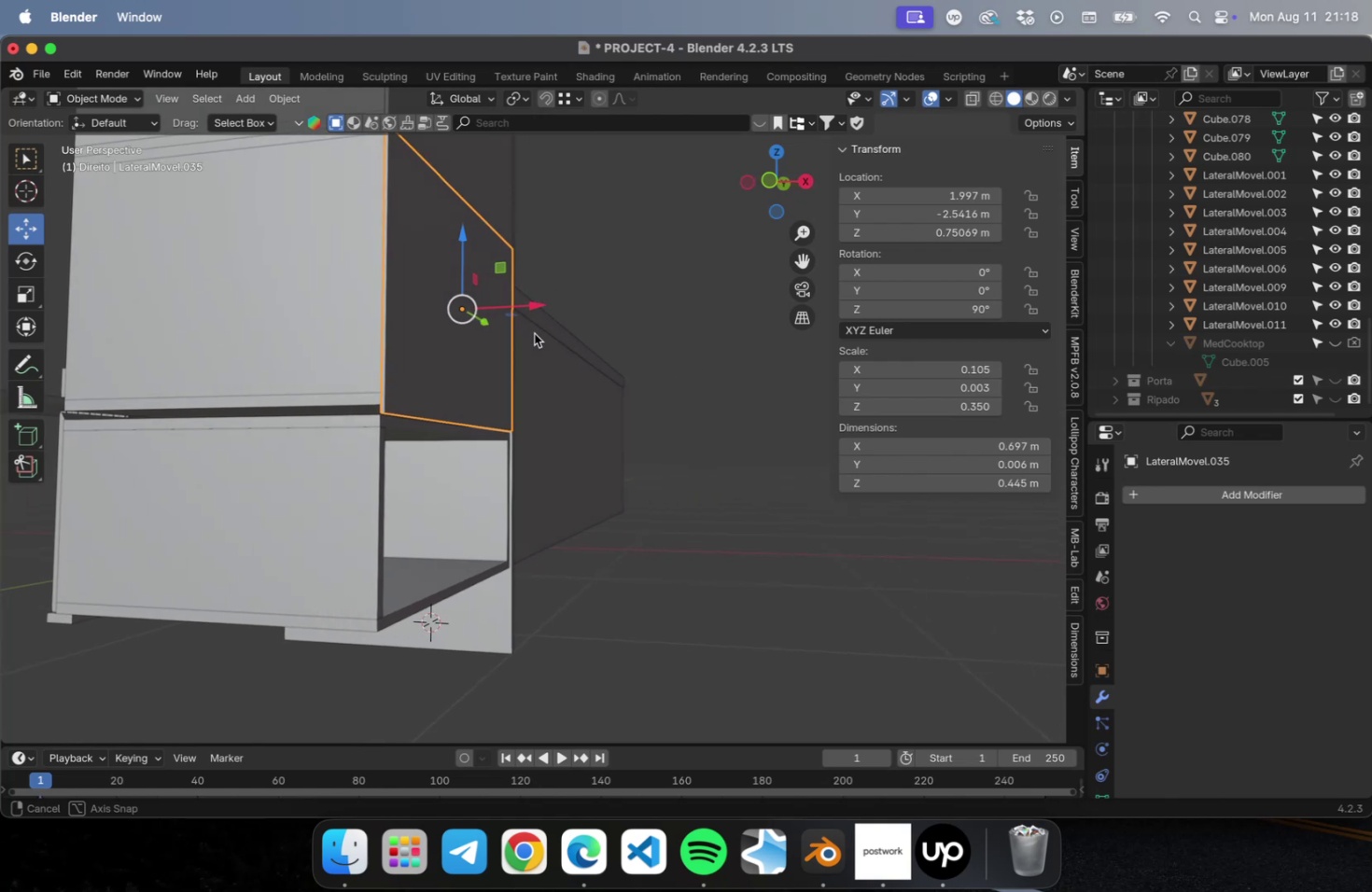 
key(Meta+Z)
 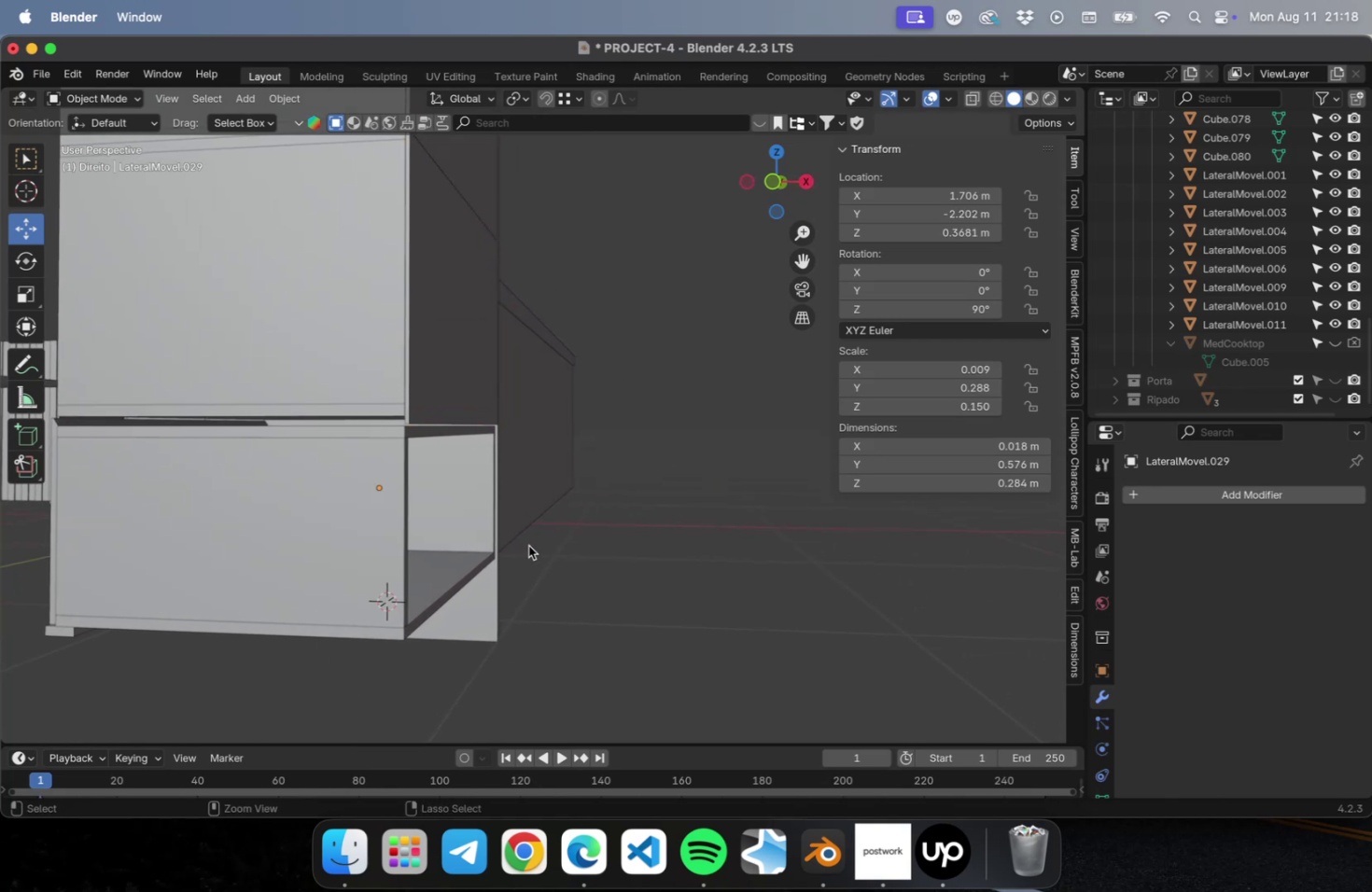 
key(Meta+Z)
 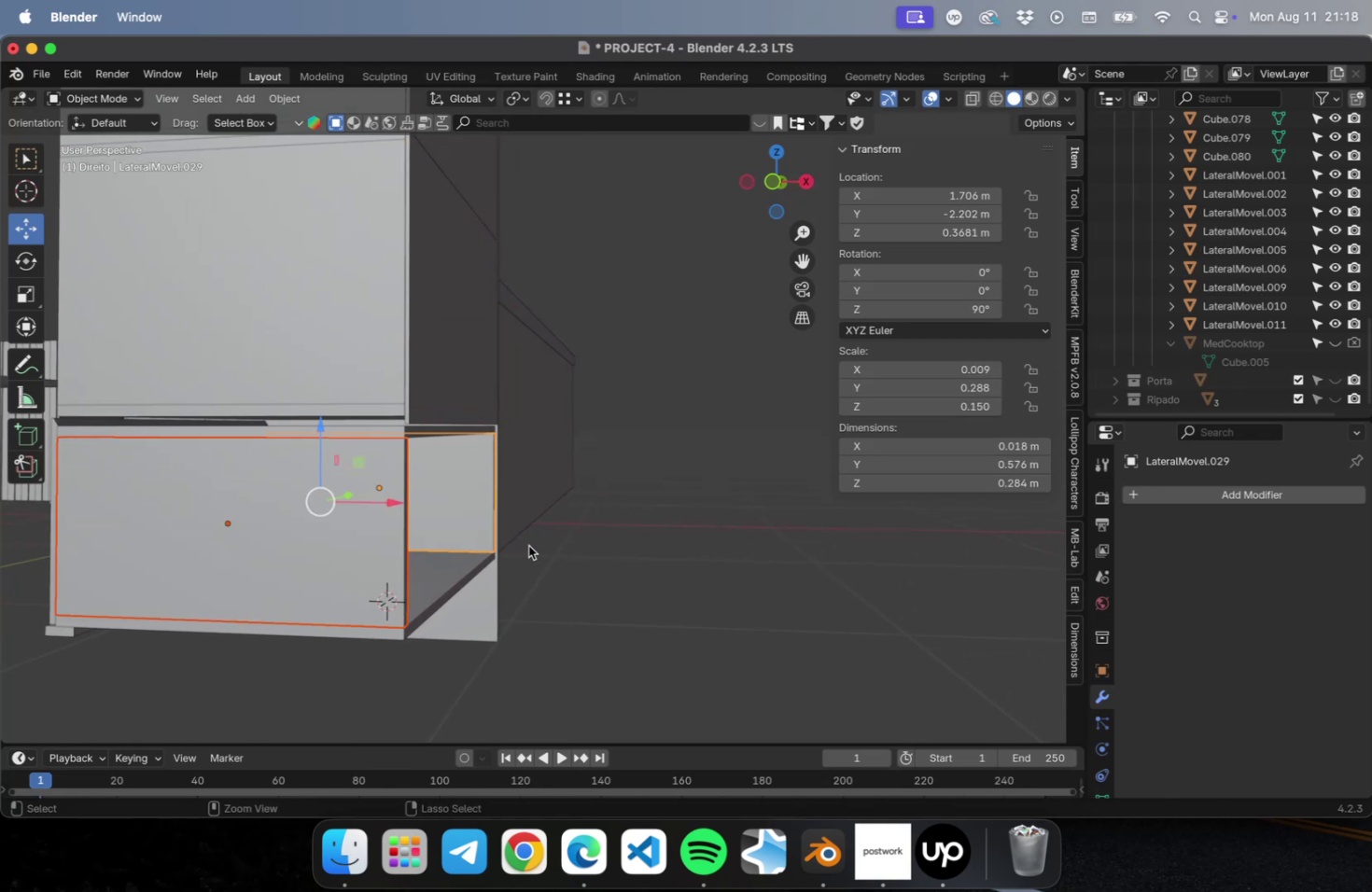 
key(Meta+Z)
 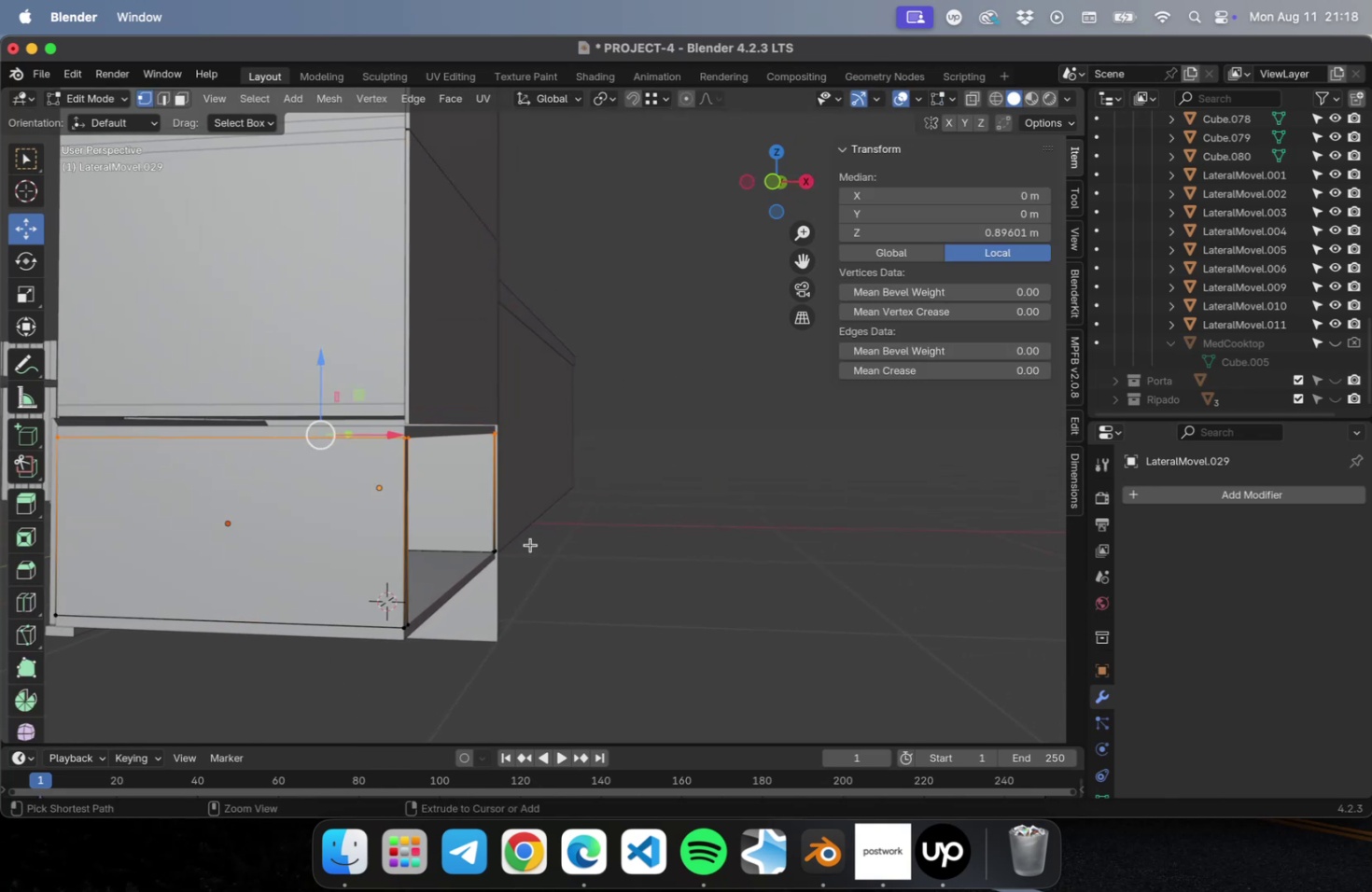 
key(Meta+Z)
 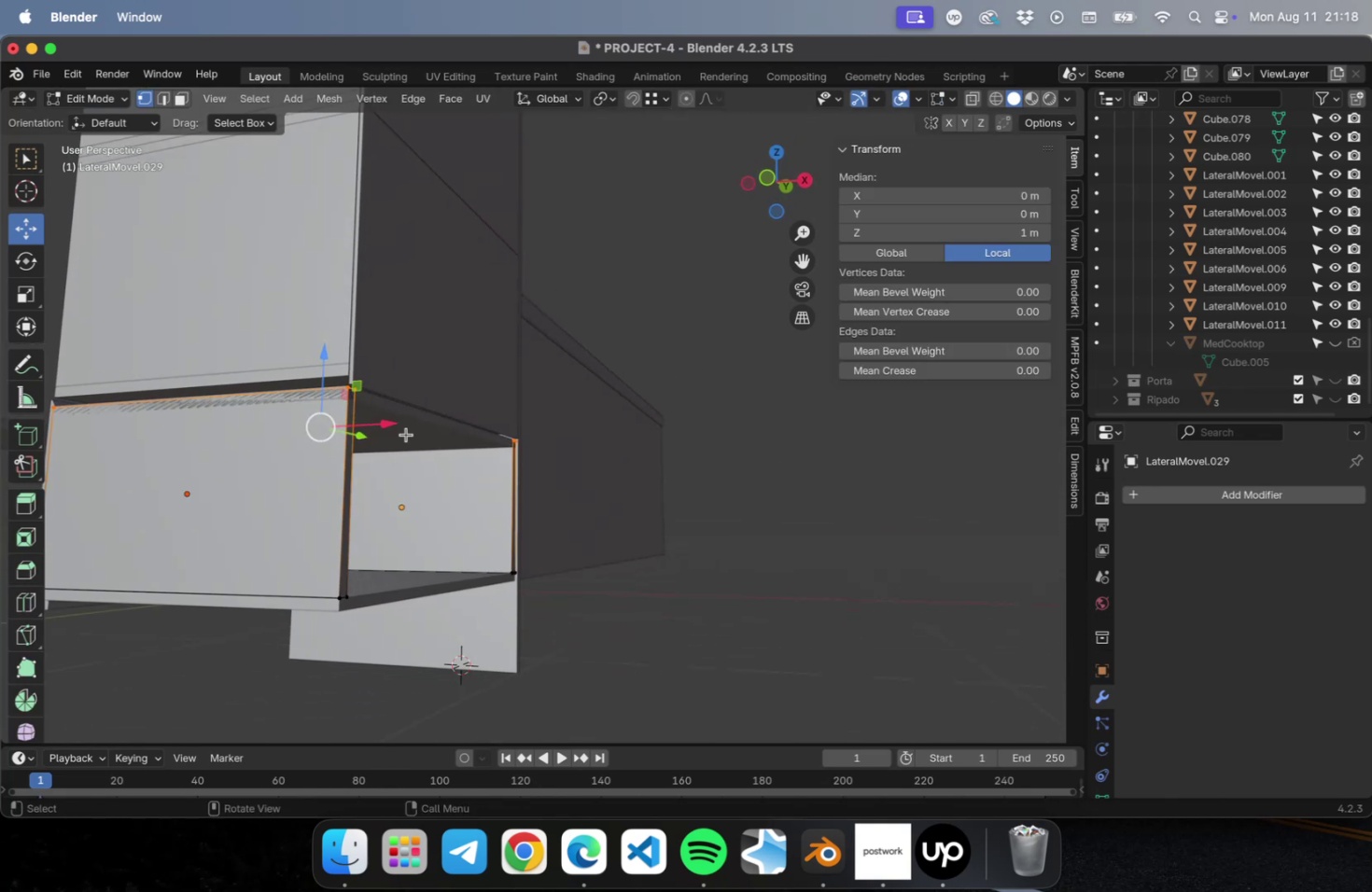 
key(V)
 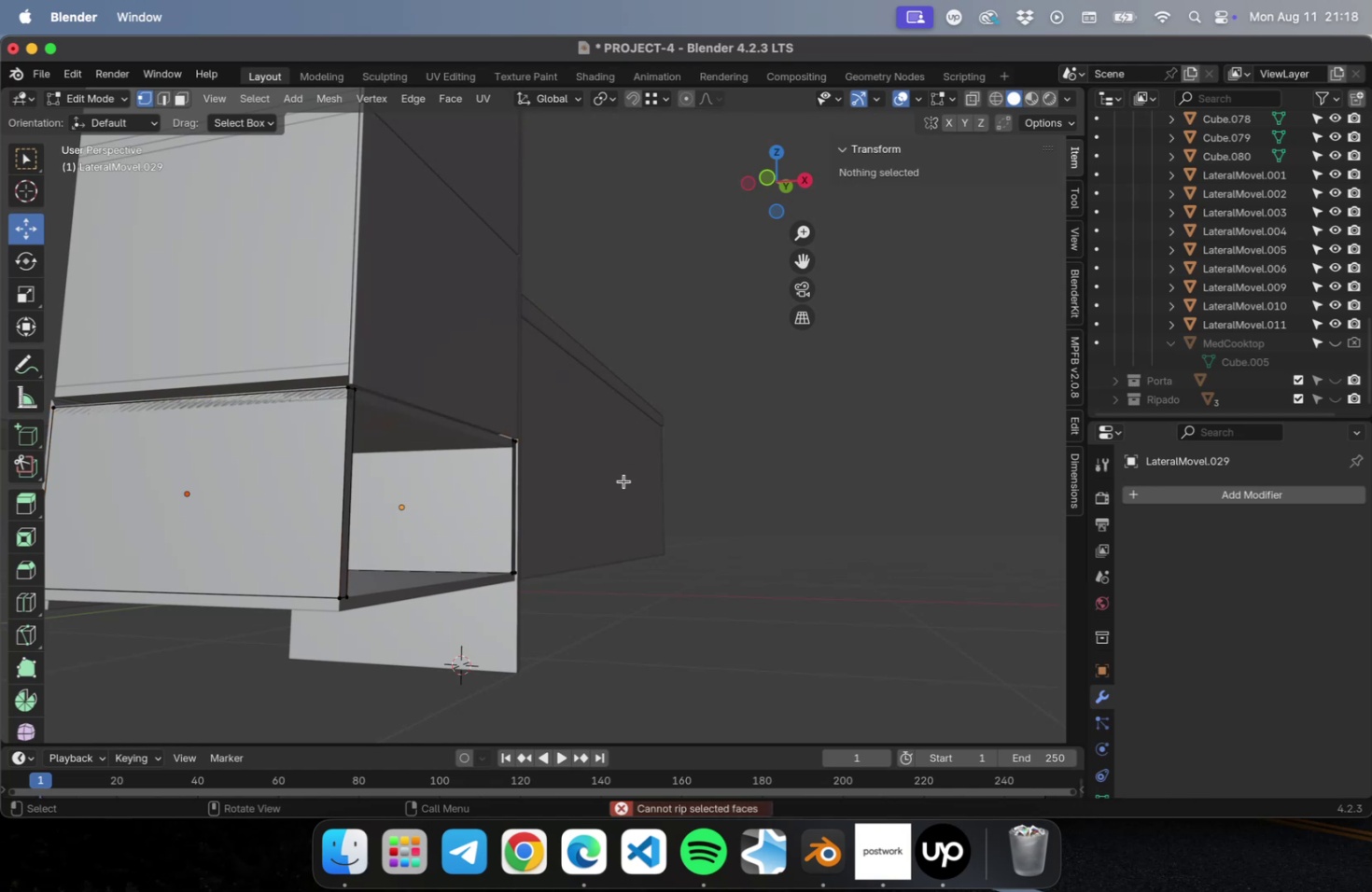 
key(Tab)
 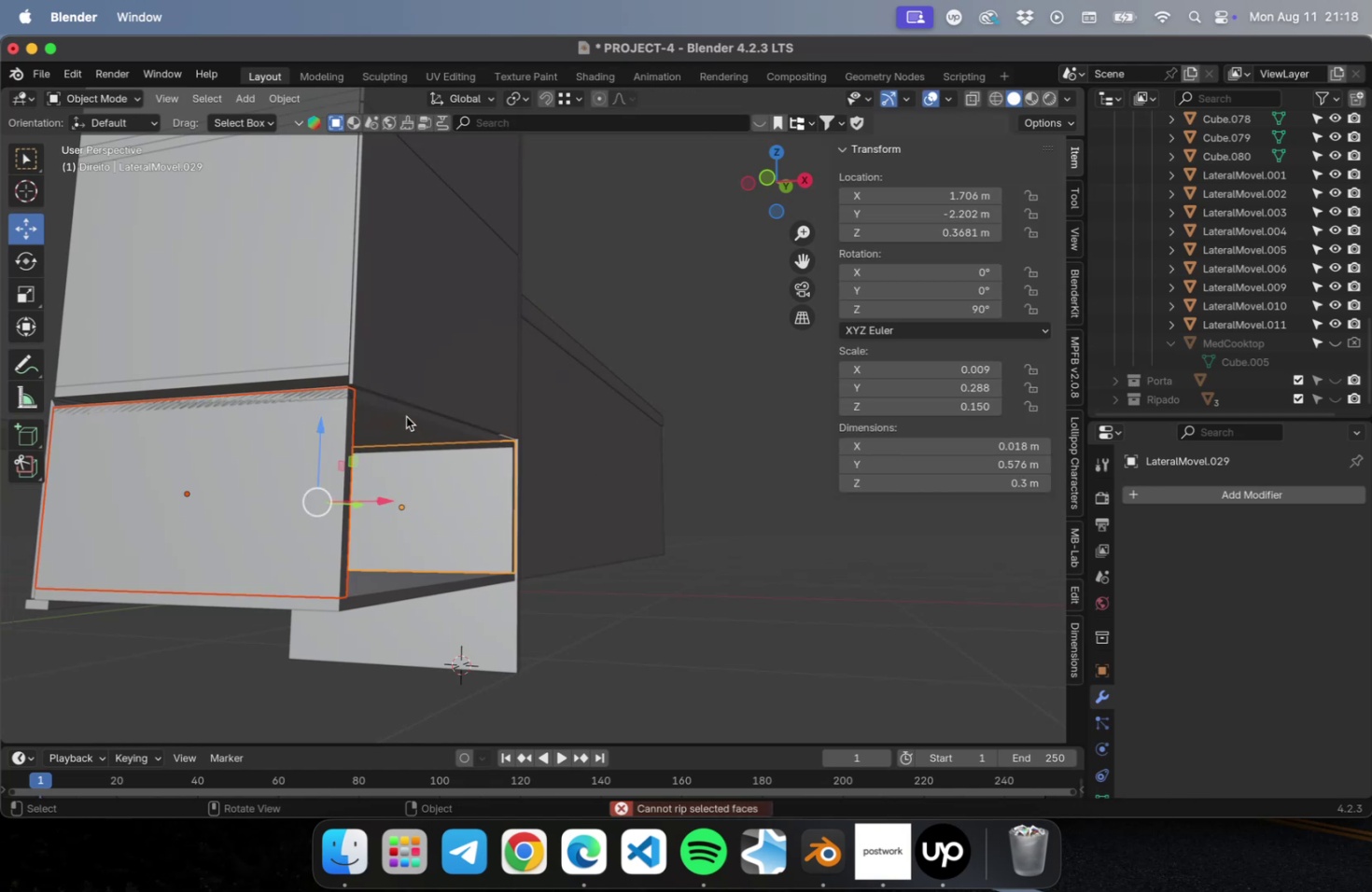 
left_click([406, 416])
 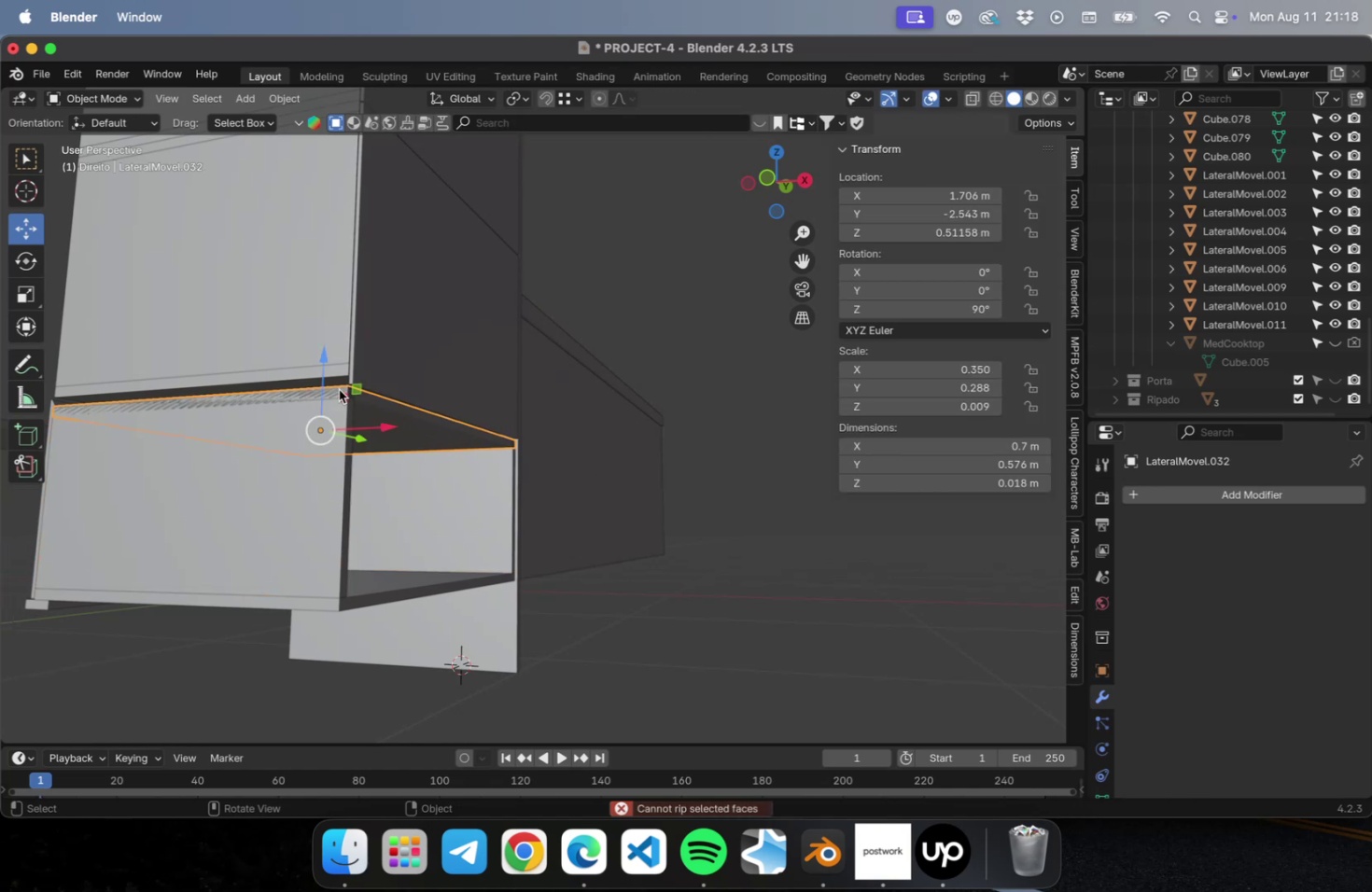 
scroll: coordinate [374, 475], scroll_direction: up, amount: 8.0
 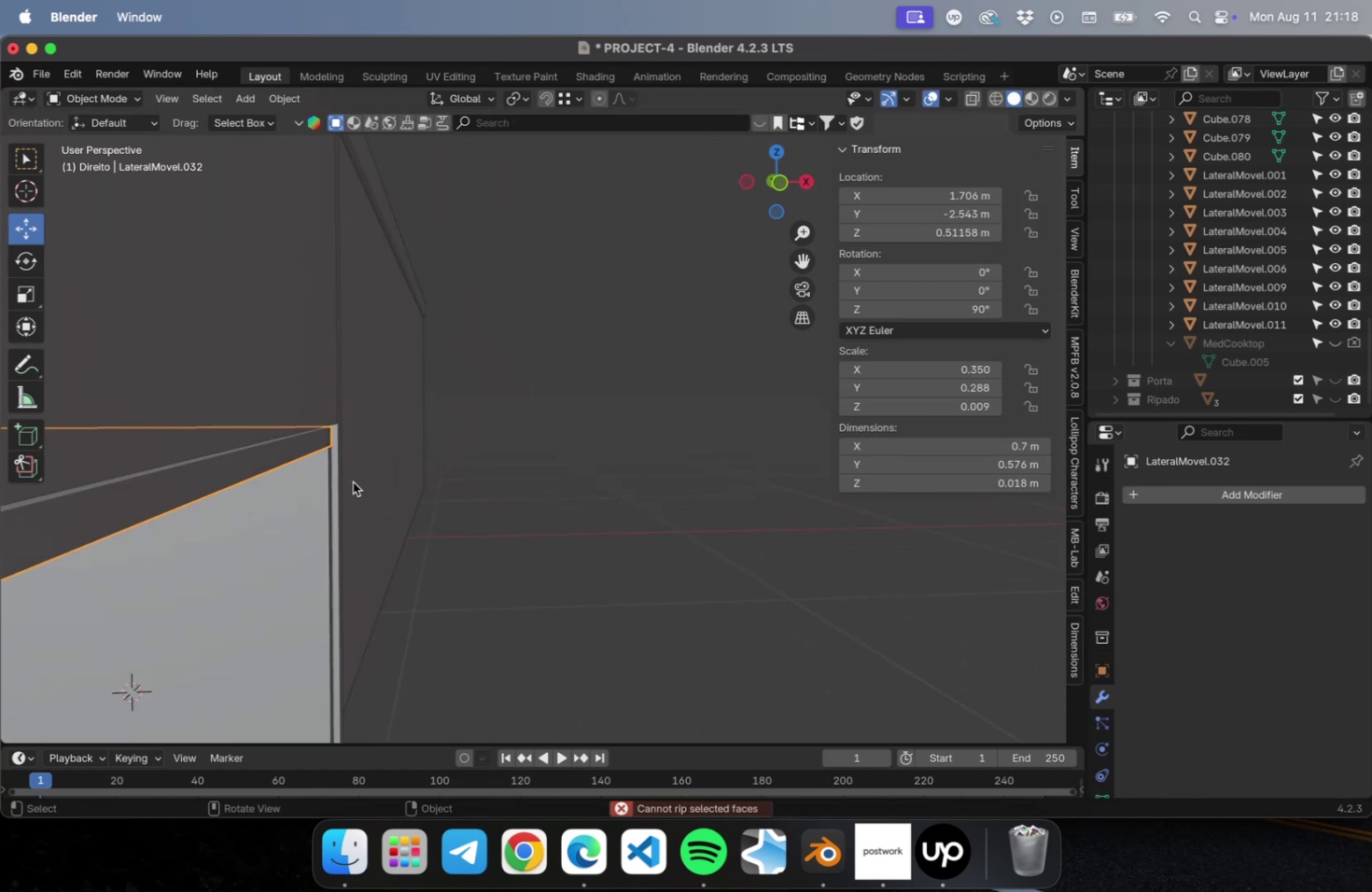 
key(Shift+ShiftLeft)
 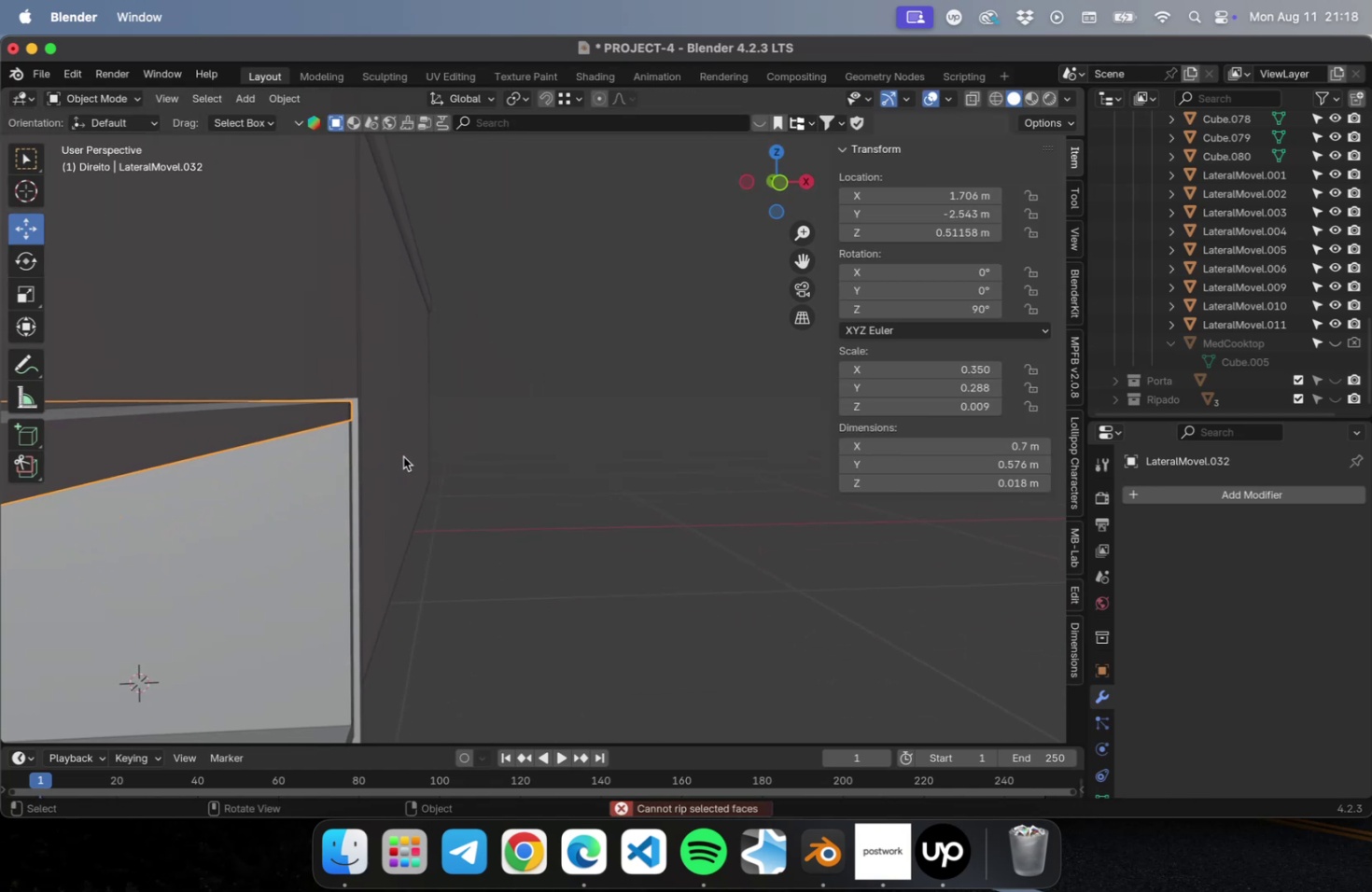 
hold_key(key=ShiftLeft, duration=2.28)
 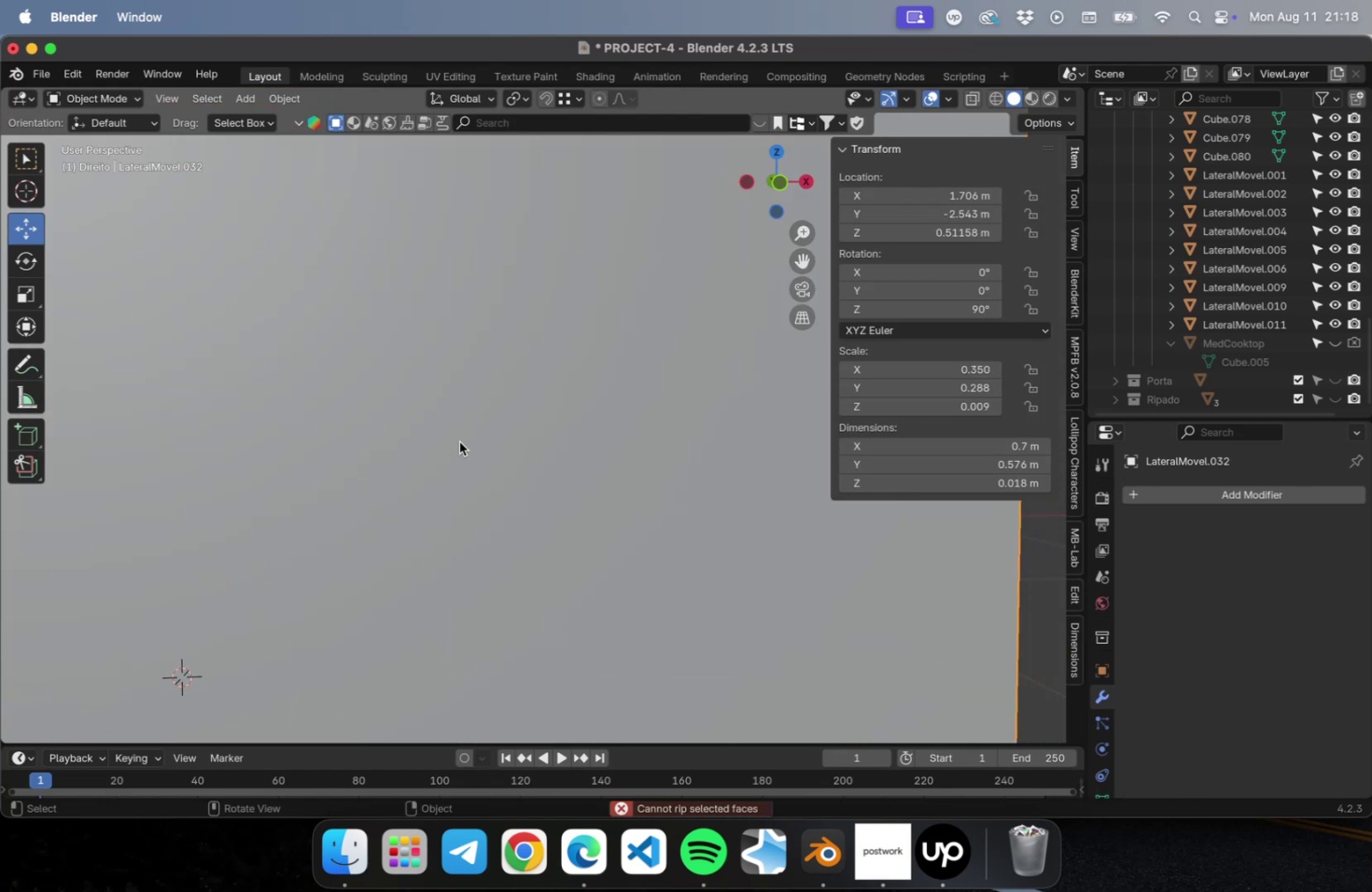 
scroll: coordinate [458, 441], scroll_direction: down, amount: 2.0
 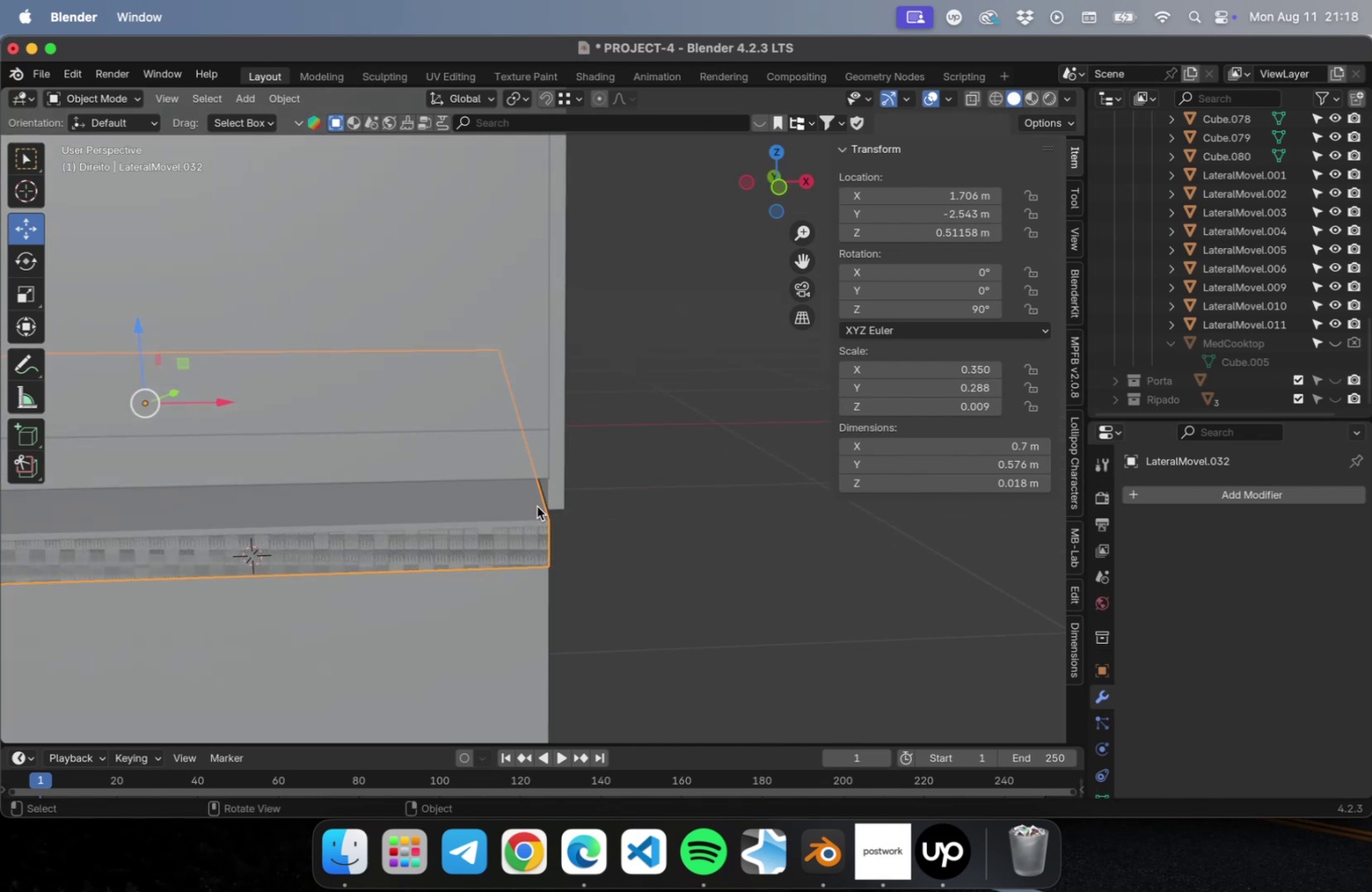 
type(gz)
key(Tab)
 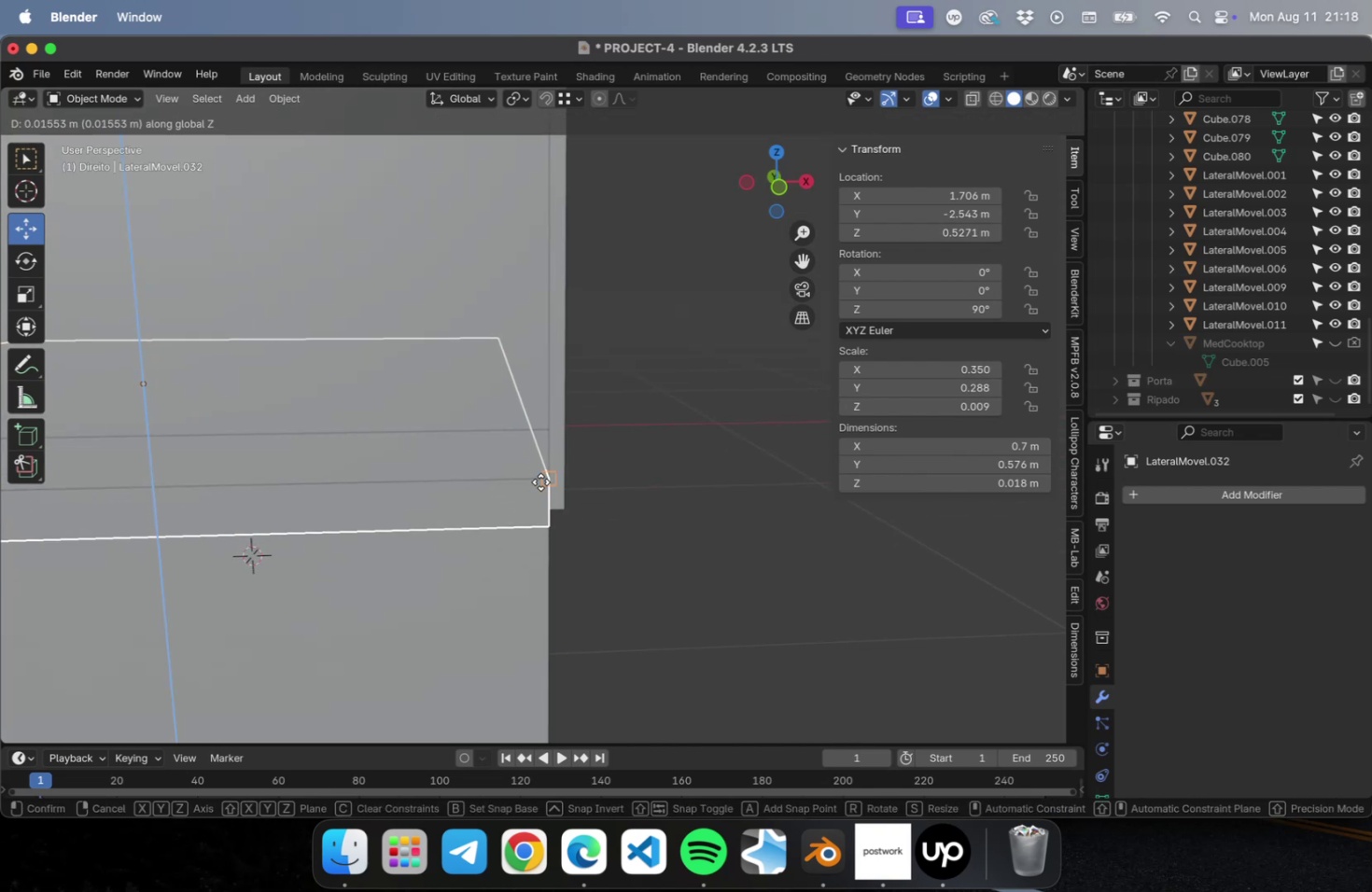 
left_click([540, 481])
 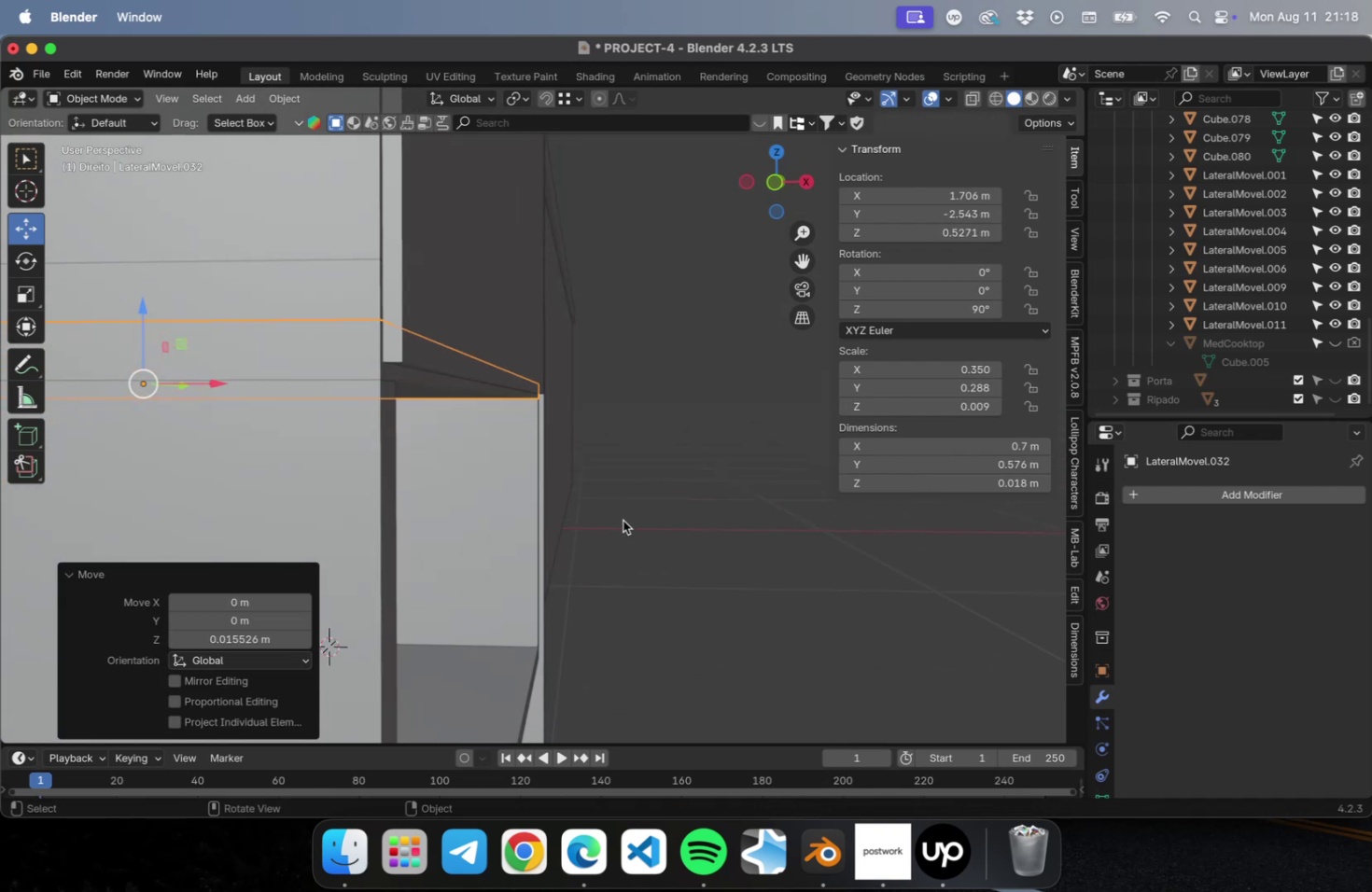 
left_click([623, 518])
 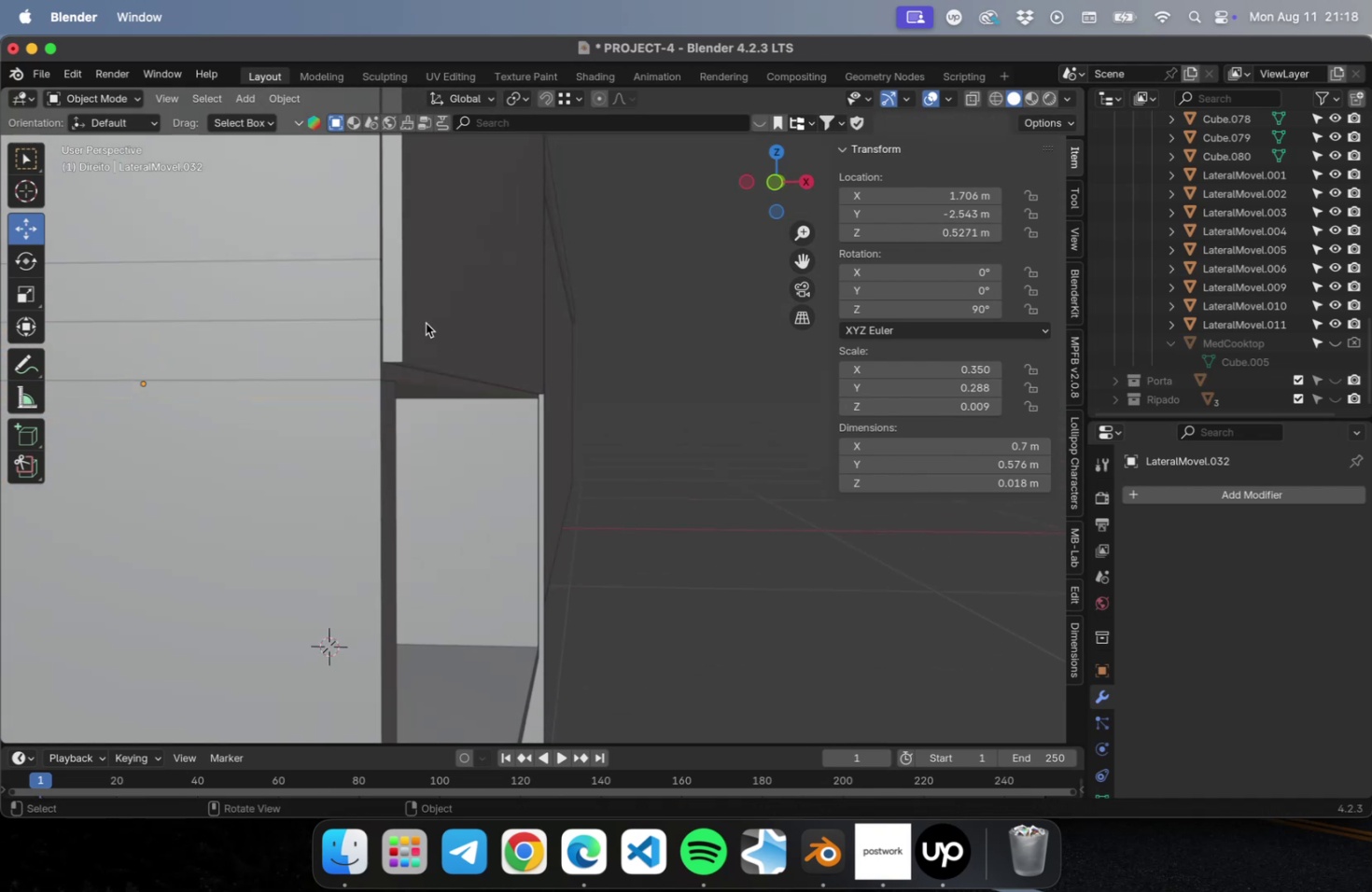 
left_click([425, 322])
 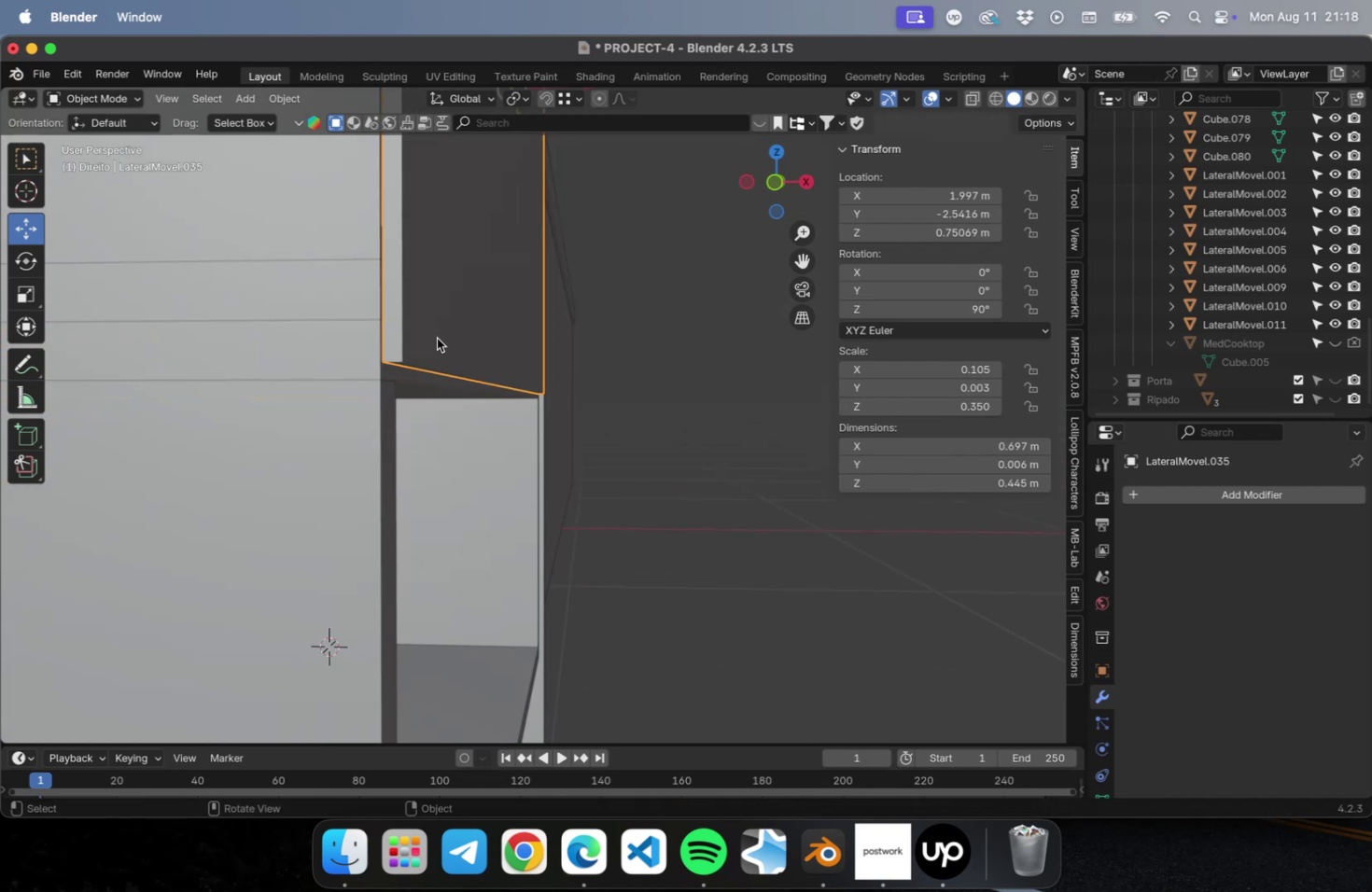 
key(Tab)
 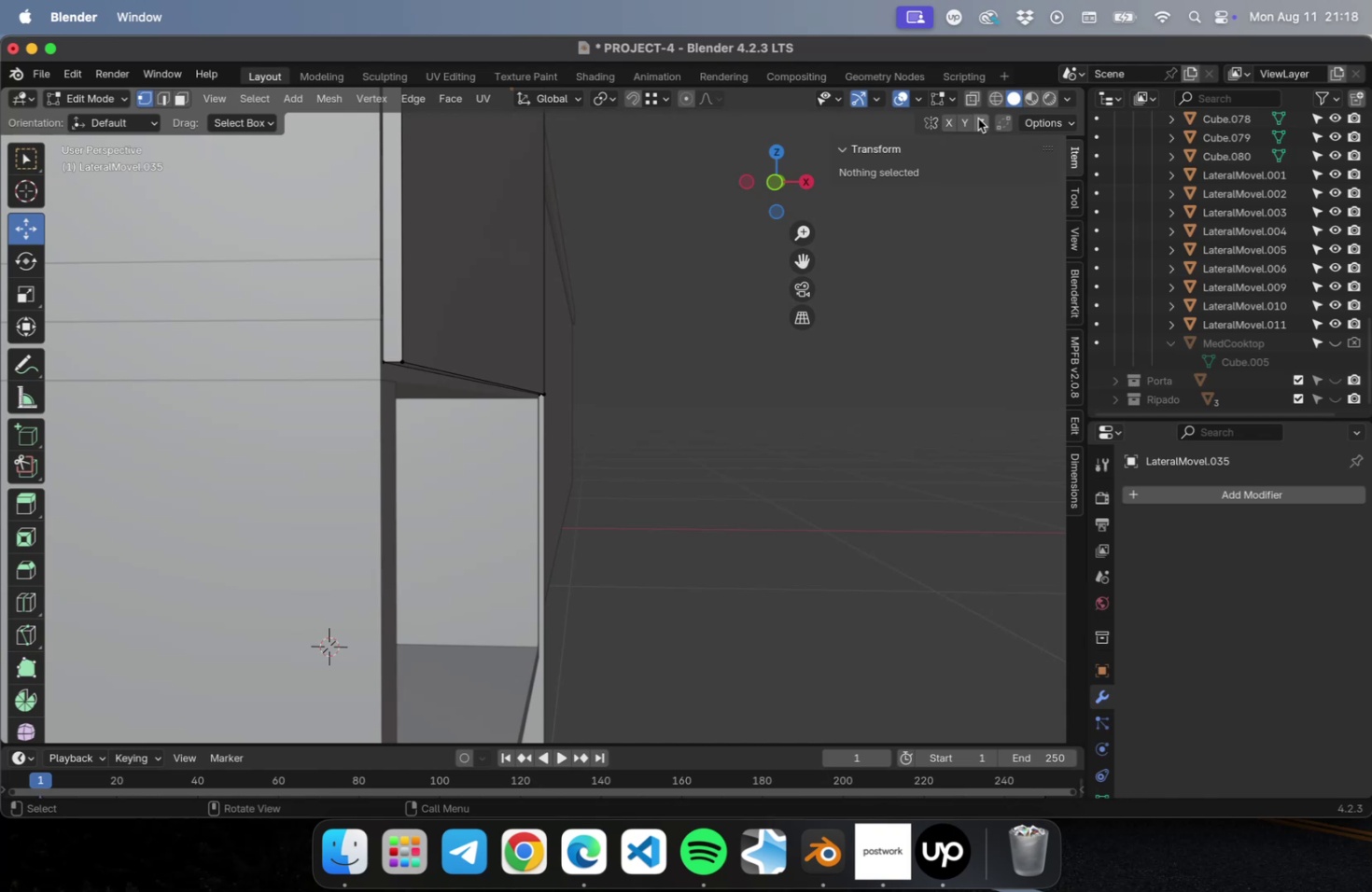 
left_click([992, 99])
 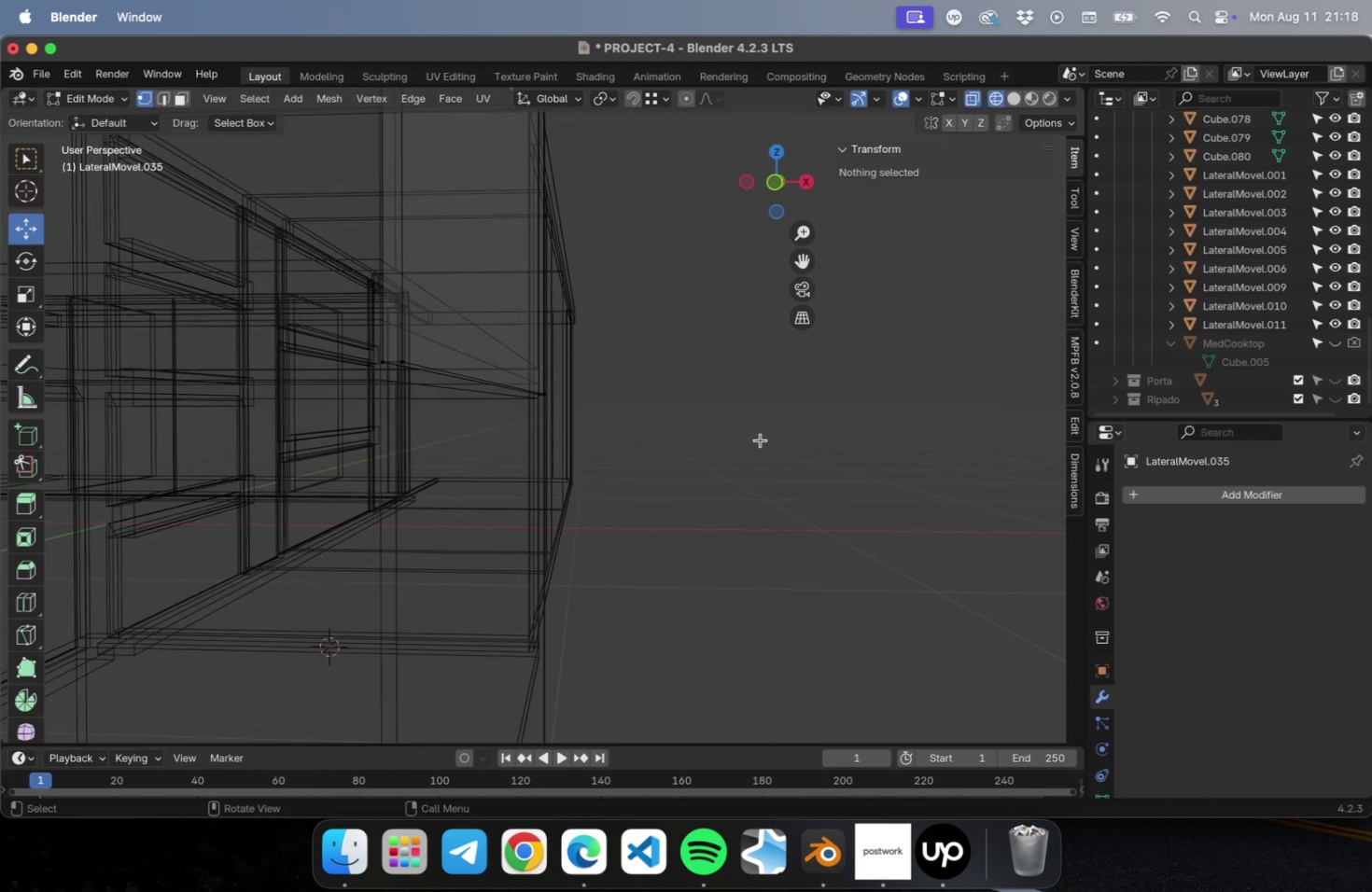 
left_click_drag(start_coordinate=[760, 488], to_coordinate=[324, 290])
 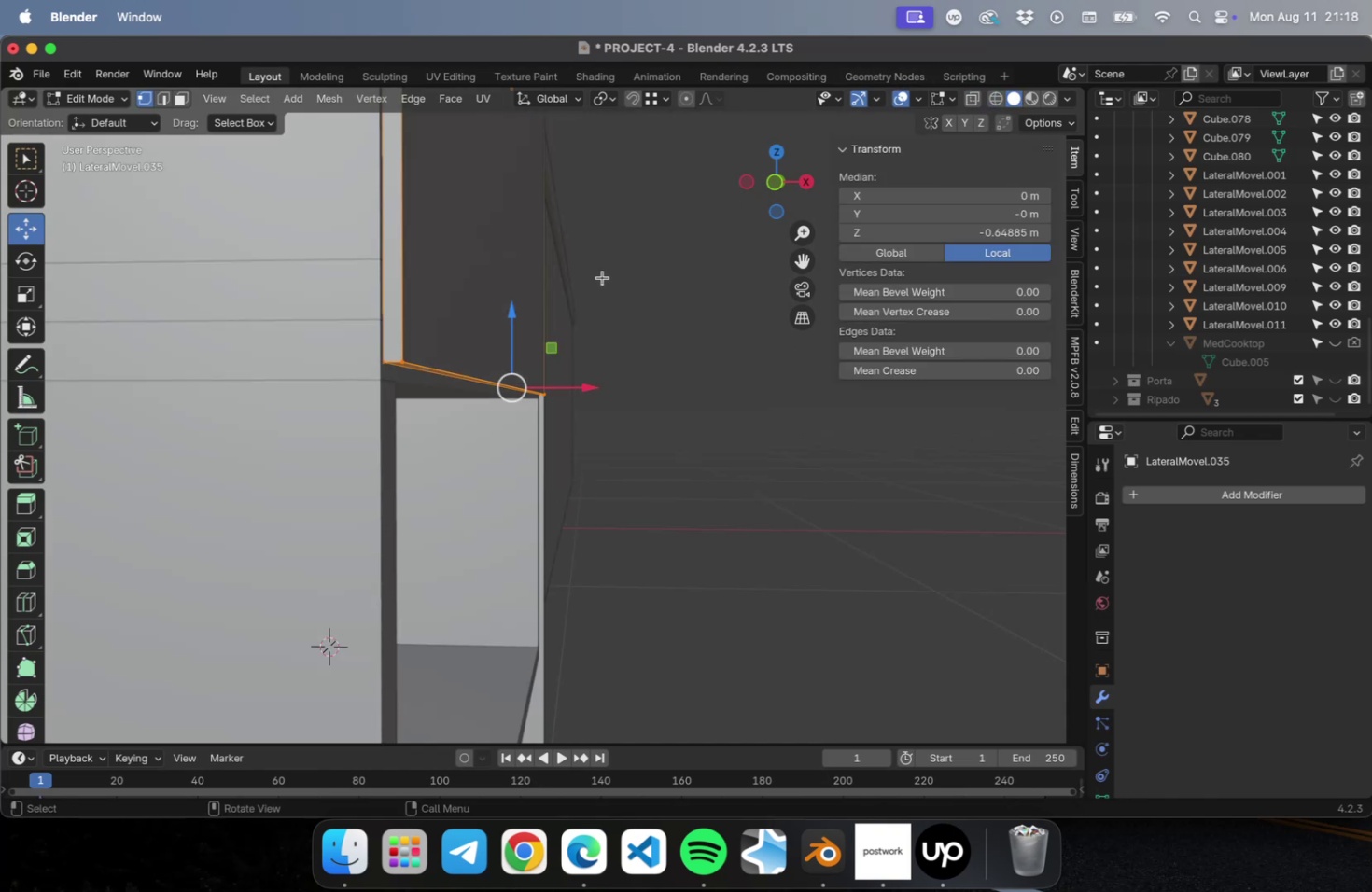 
left_click_drag(start_coordinate=[521, 316], to_coordinate=[521, 295])
 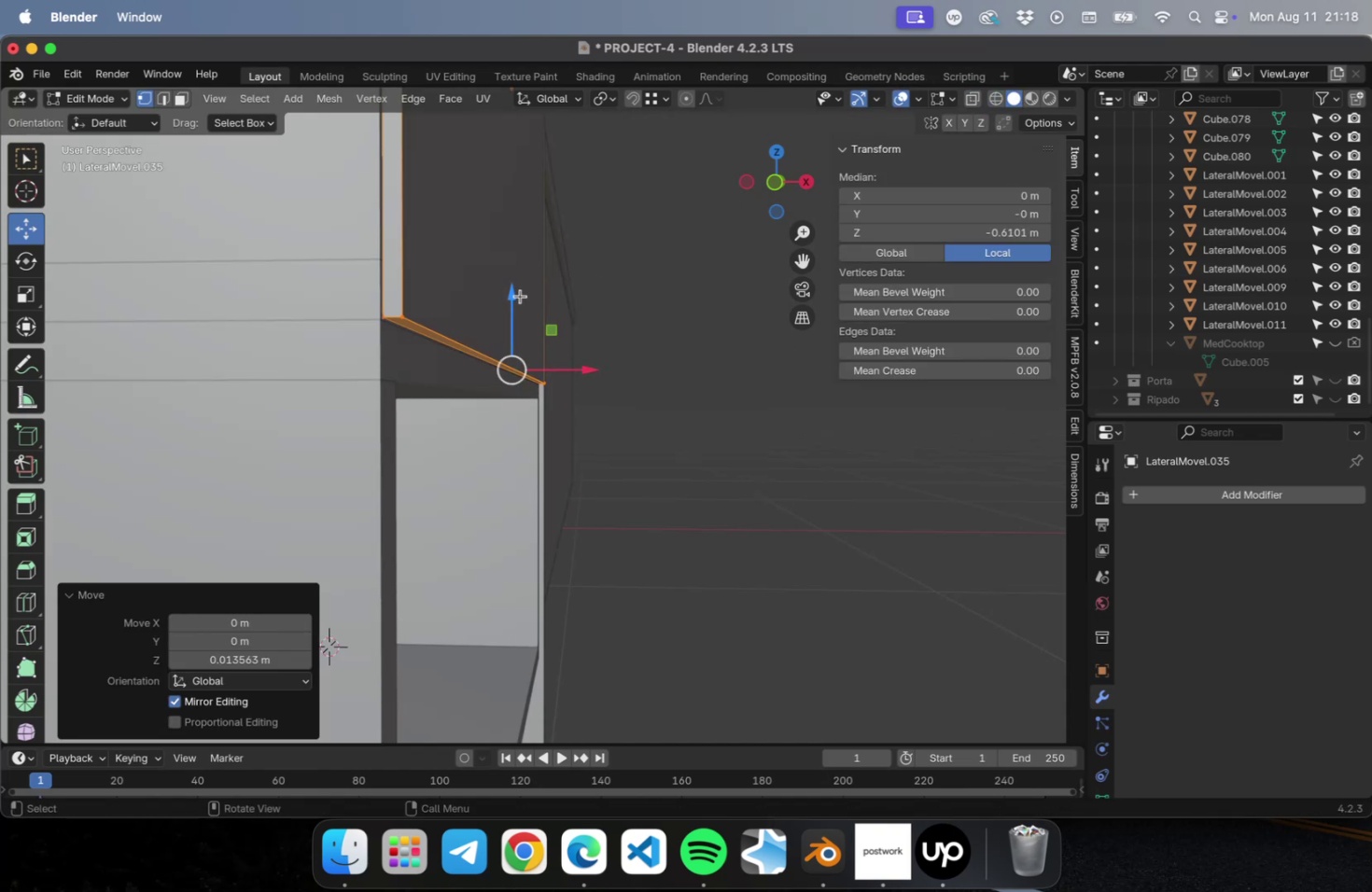 
scroll: coordinate [521, 300], scroll_direction: down, amount: 14.0
 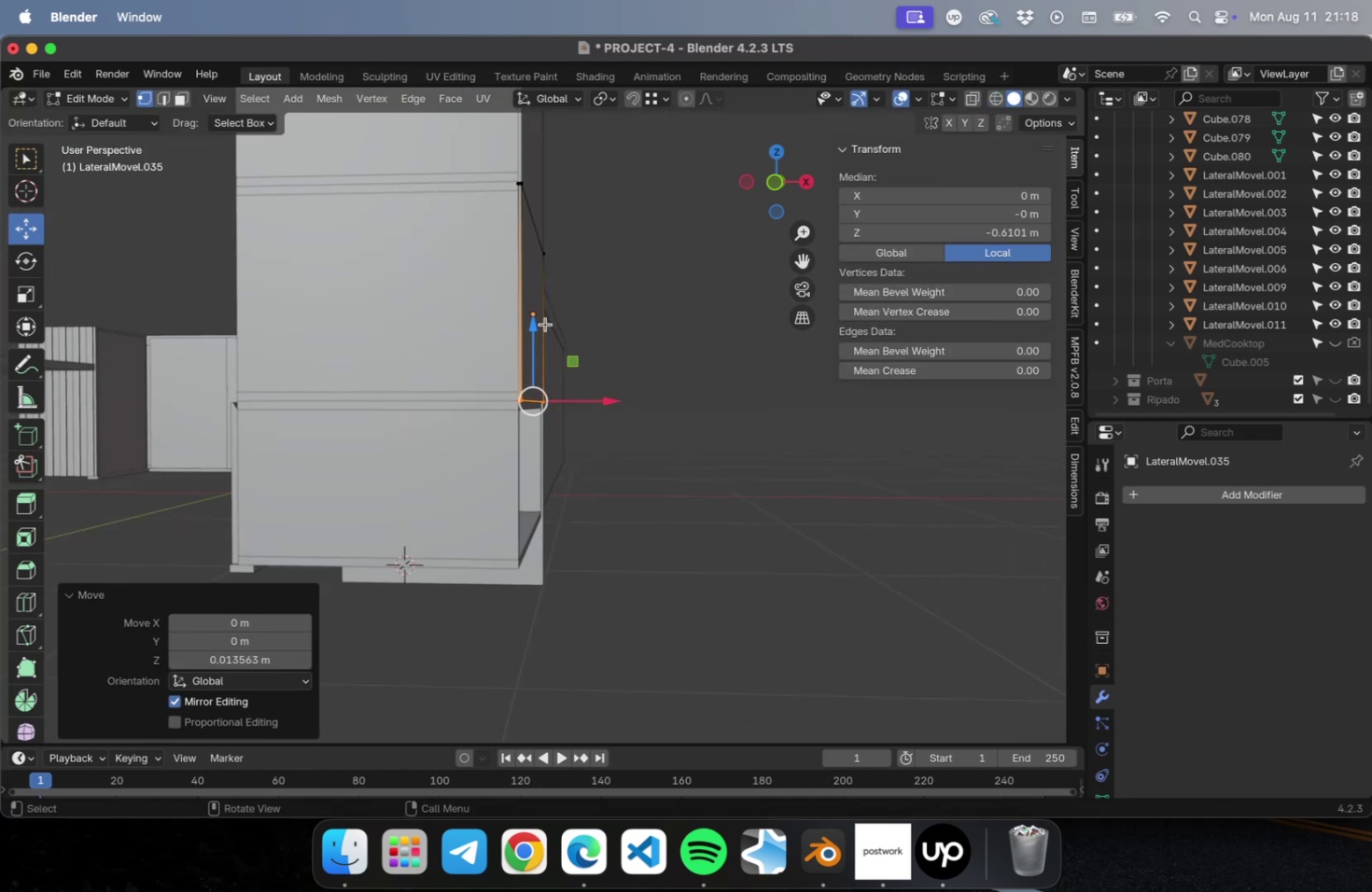 
key(Tab)
 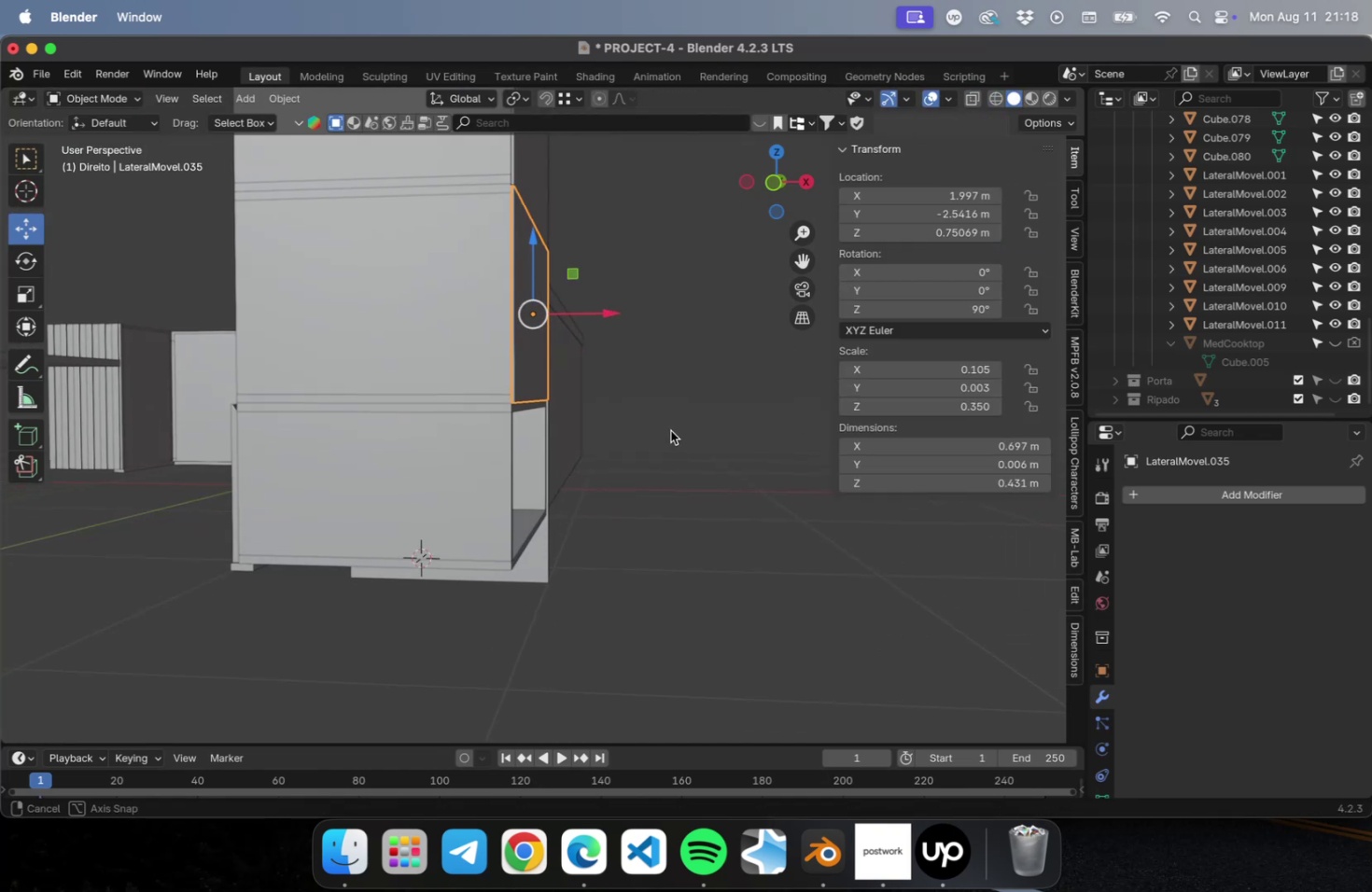 
key(Meta+CommandLeft)
 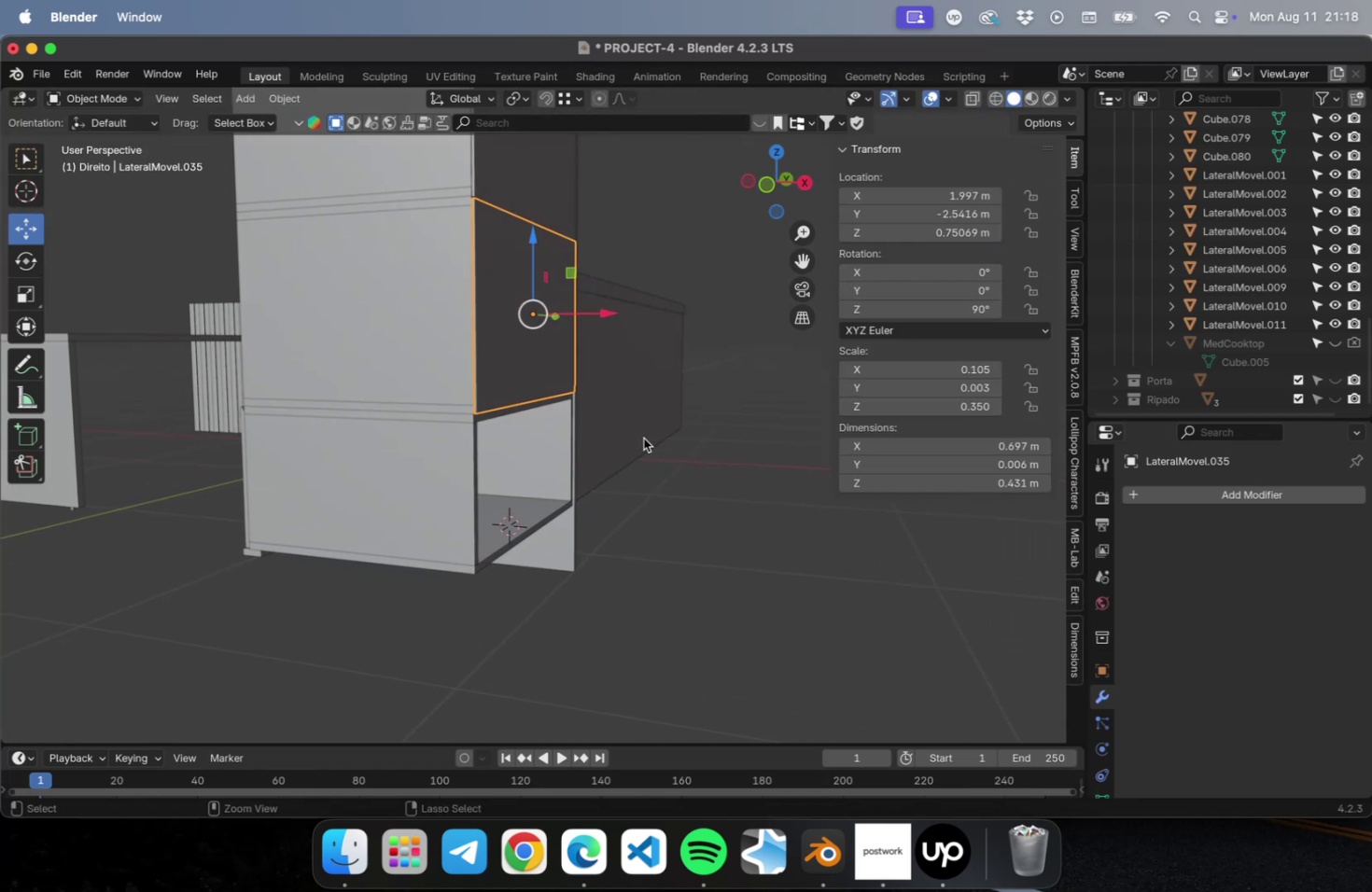 
key(Meta+S)
 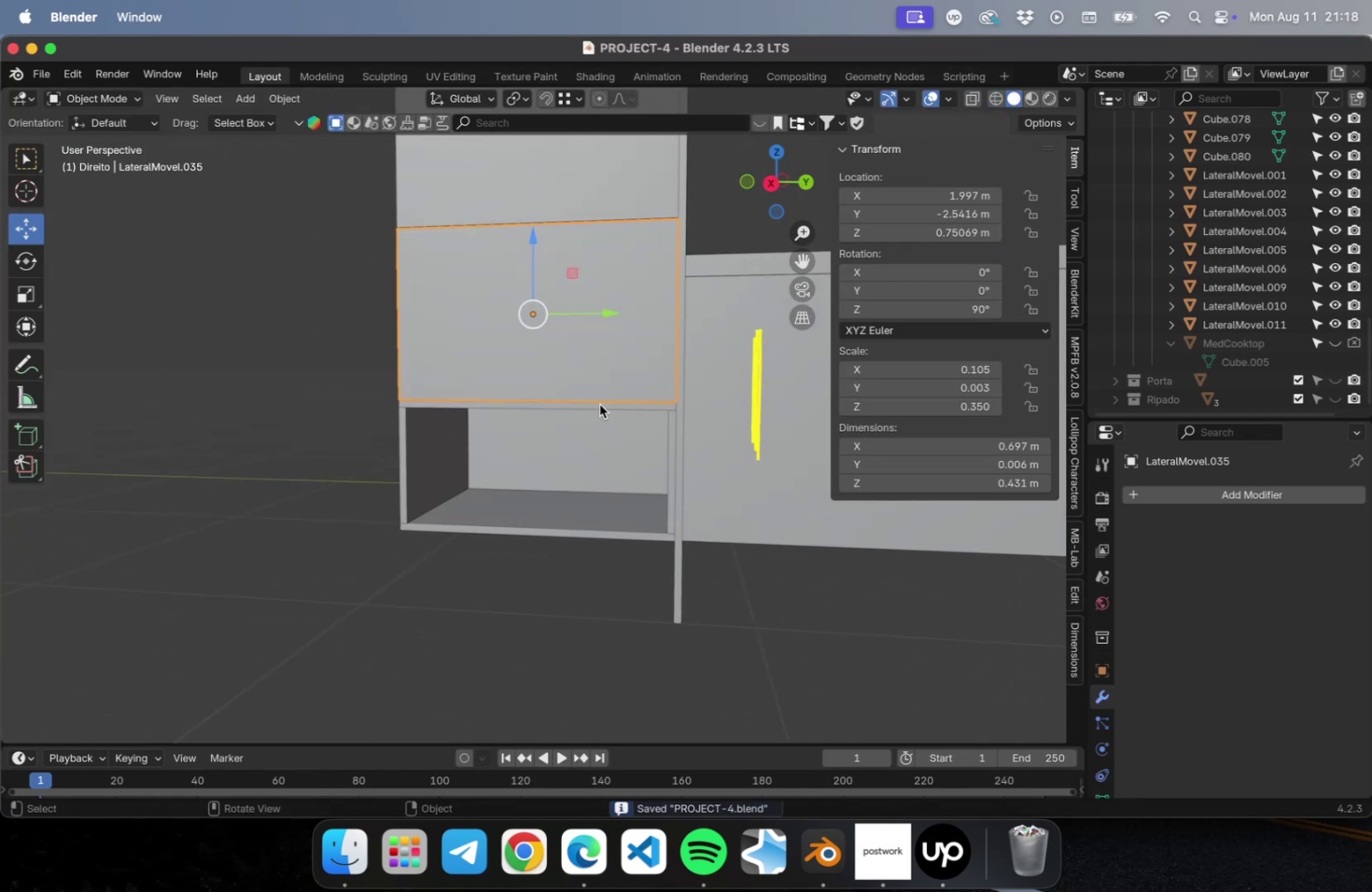 
key(Numpad3)
 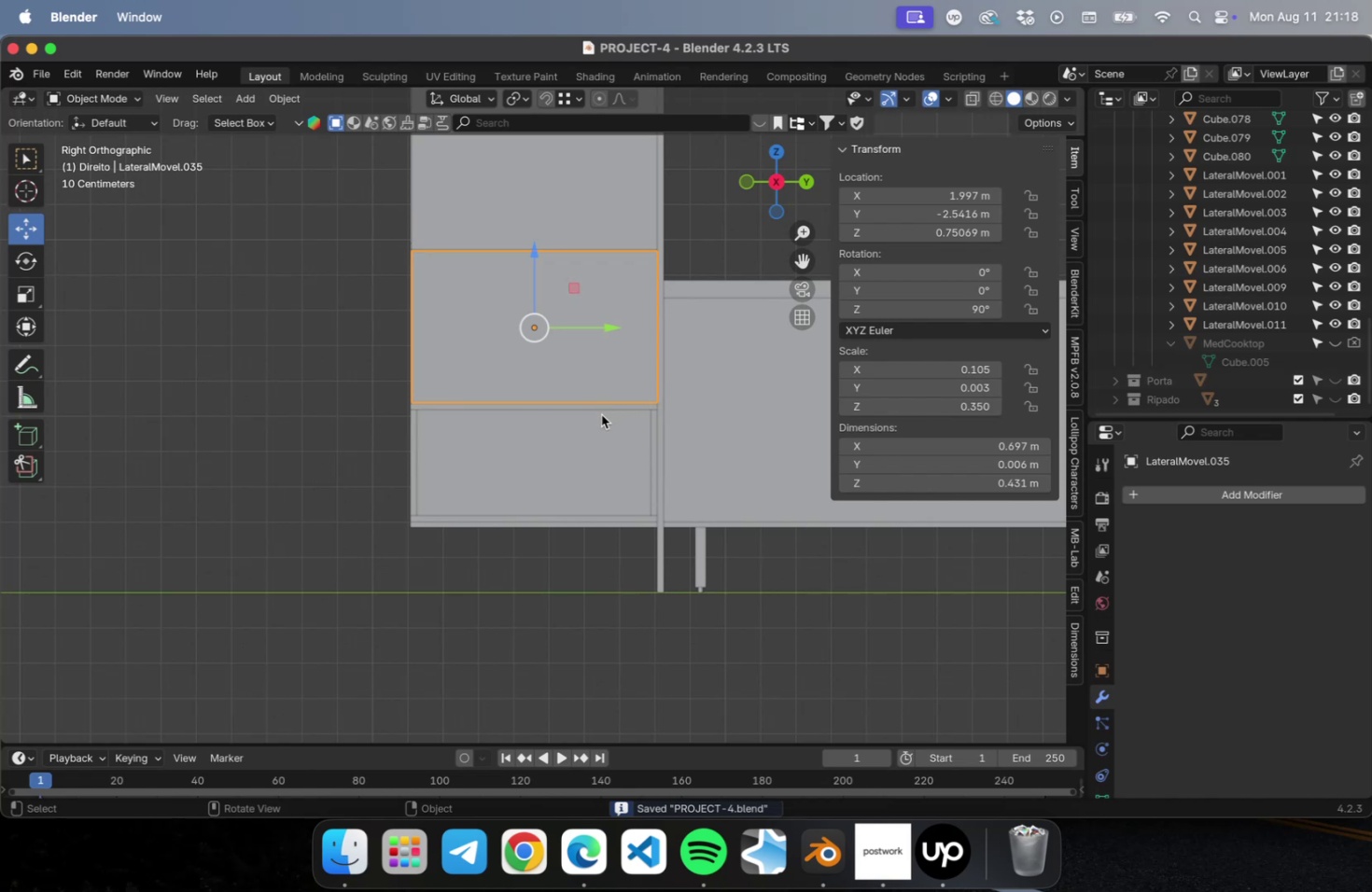 
scroll: coordinate [609, 410], scroll_direction: up, amount: 9.0
 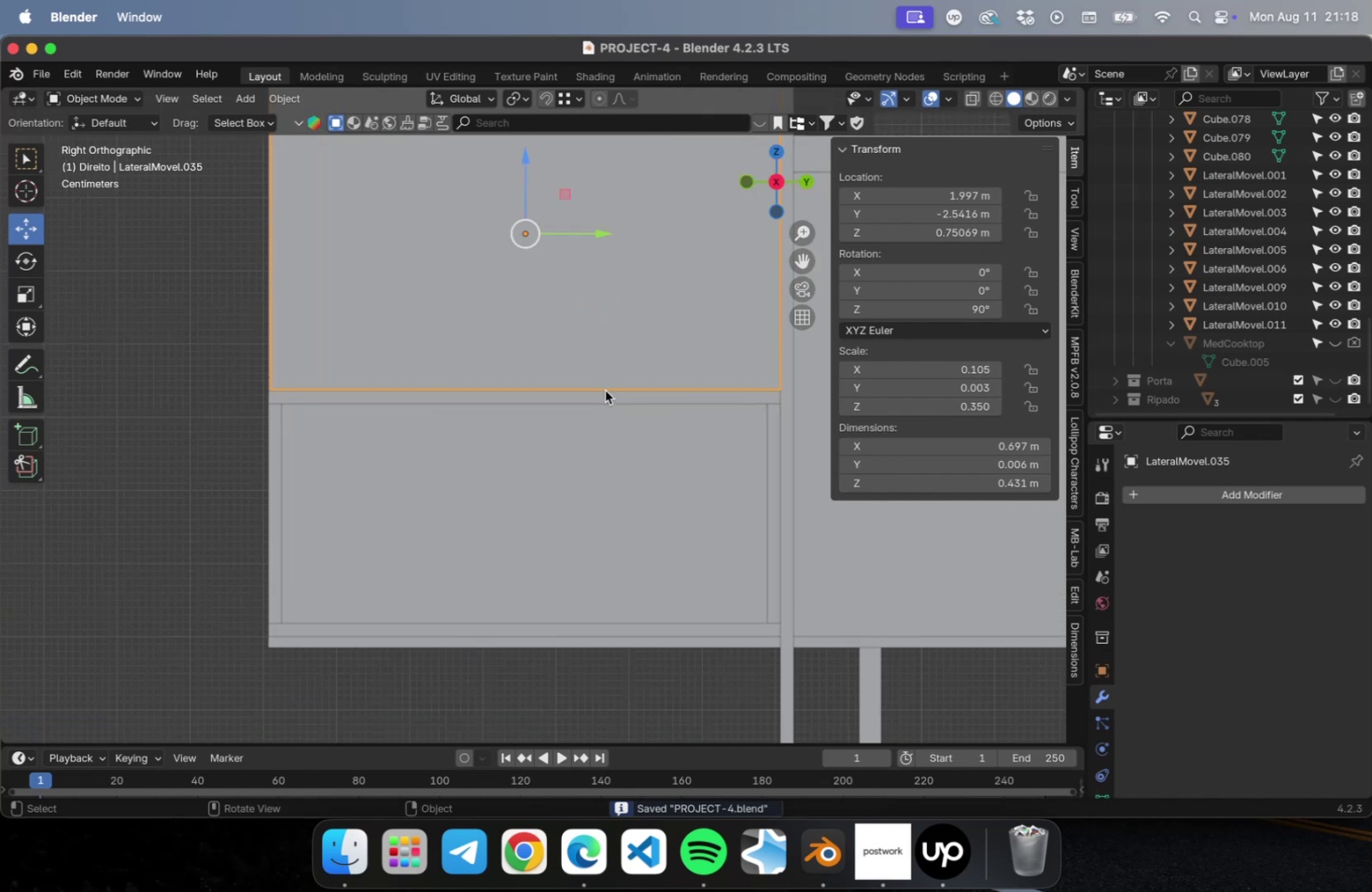 
scroll: coordinate [587, 355], scroll_direction: down, amount: 2.0
 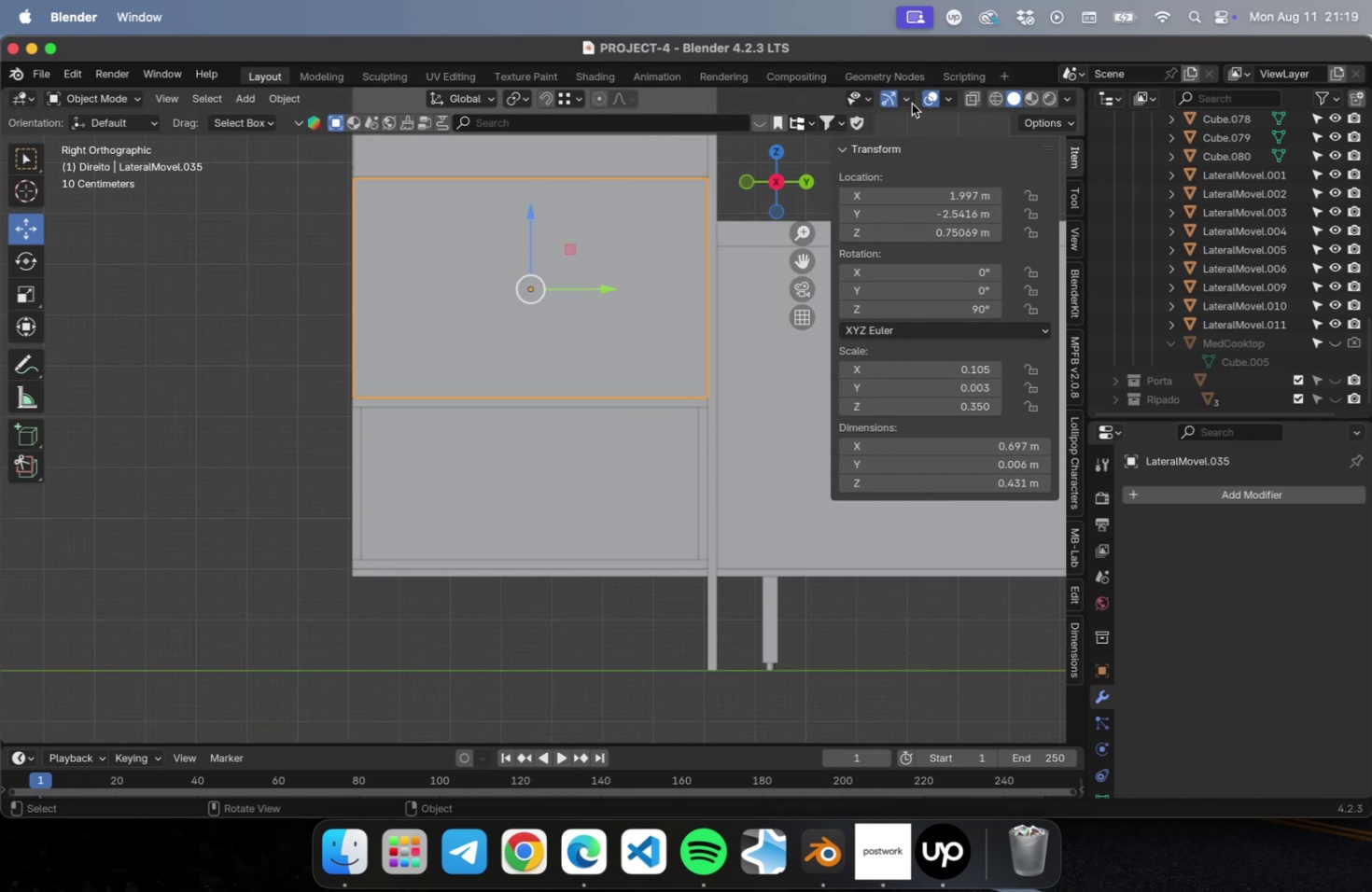 
left_click([993, 99])
 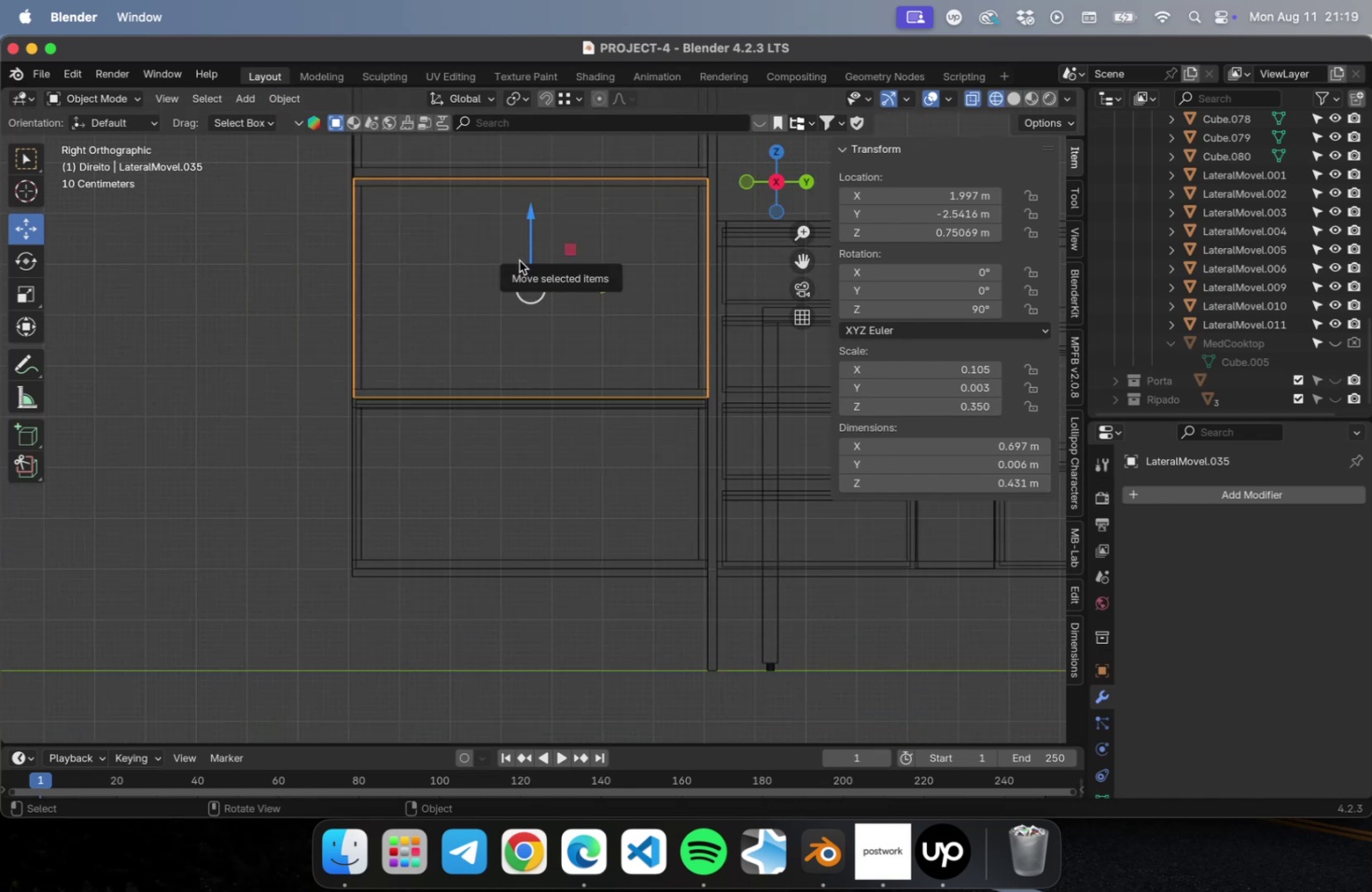 
scroll: coordinate [609, 314], scroll_direction: up, amount: 1.0
 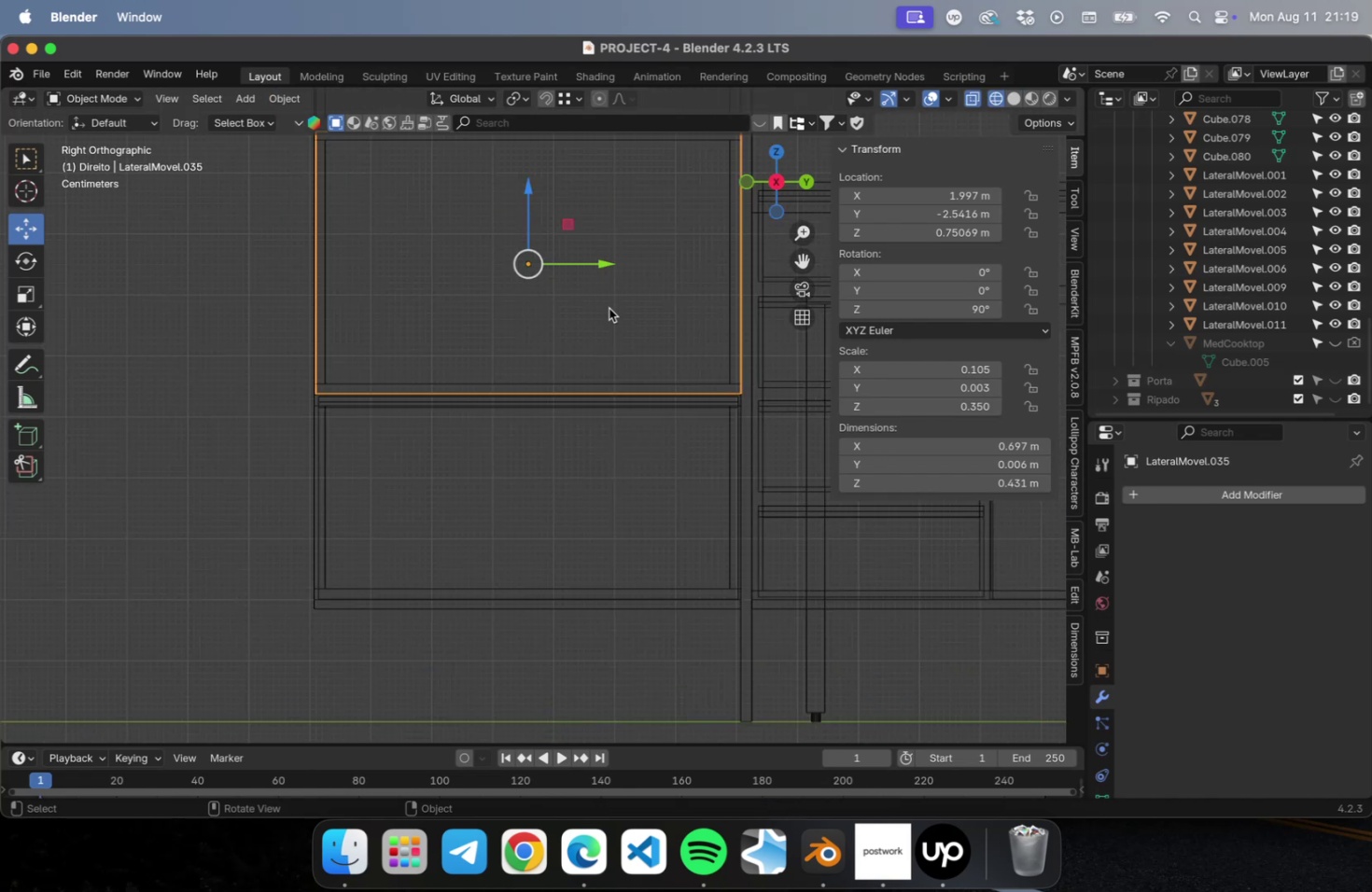 
hold_key(key=ShiftLeft, duration=0.54)
 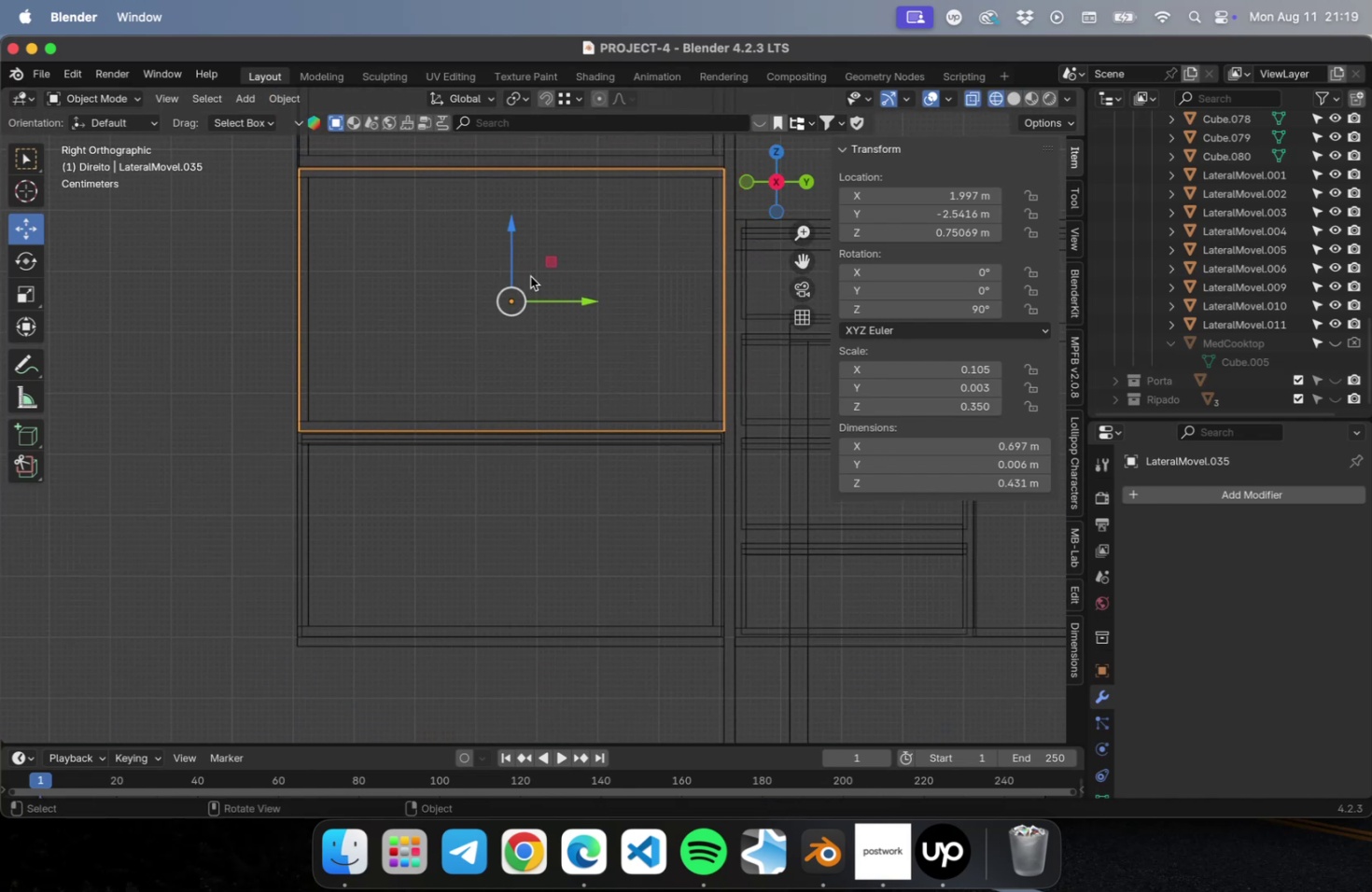 
type(Dz)
 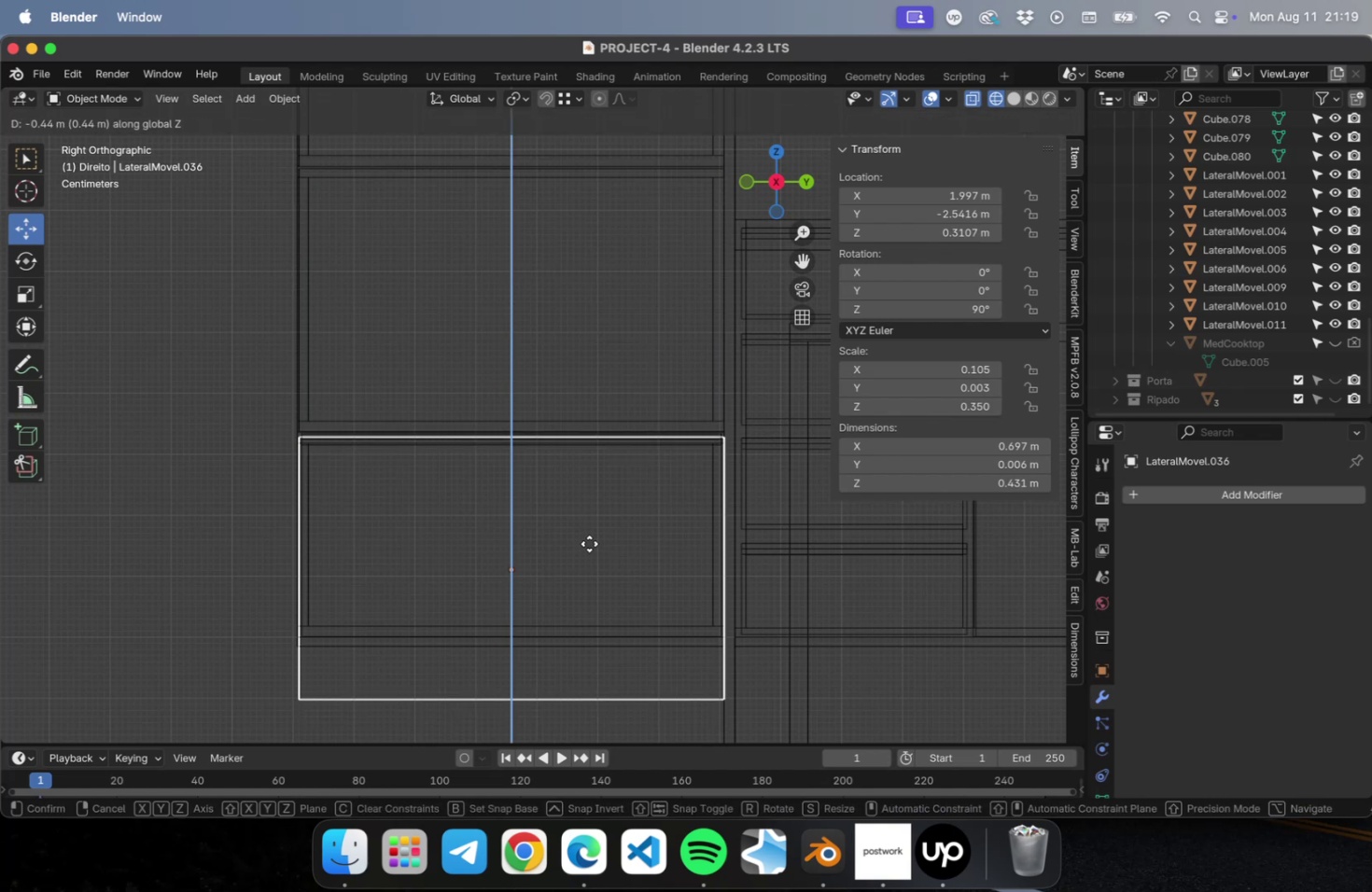 
left_click([589, 542])
 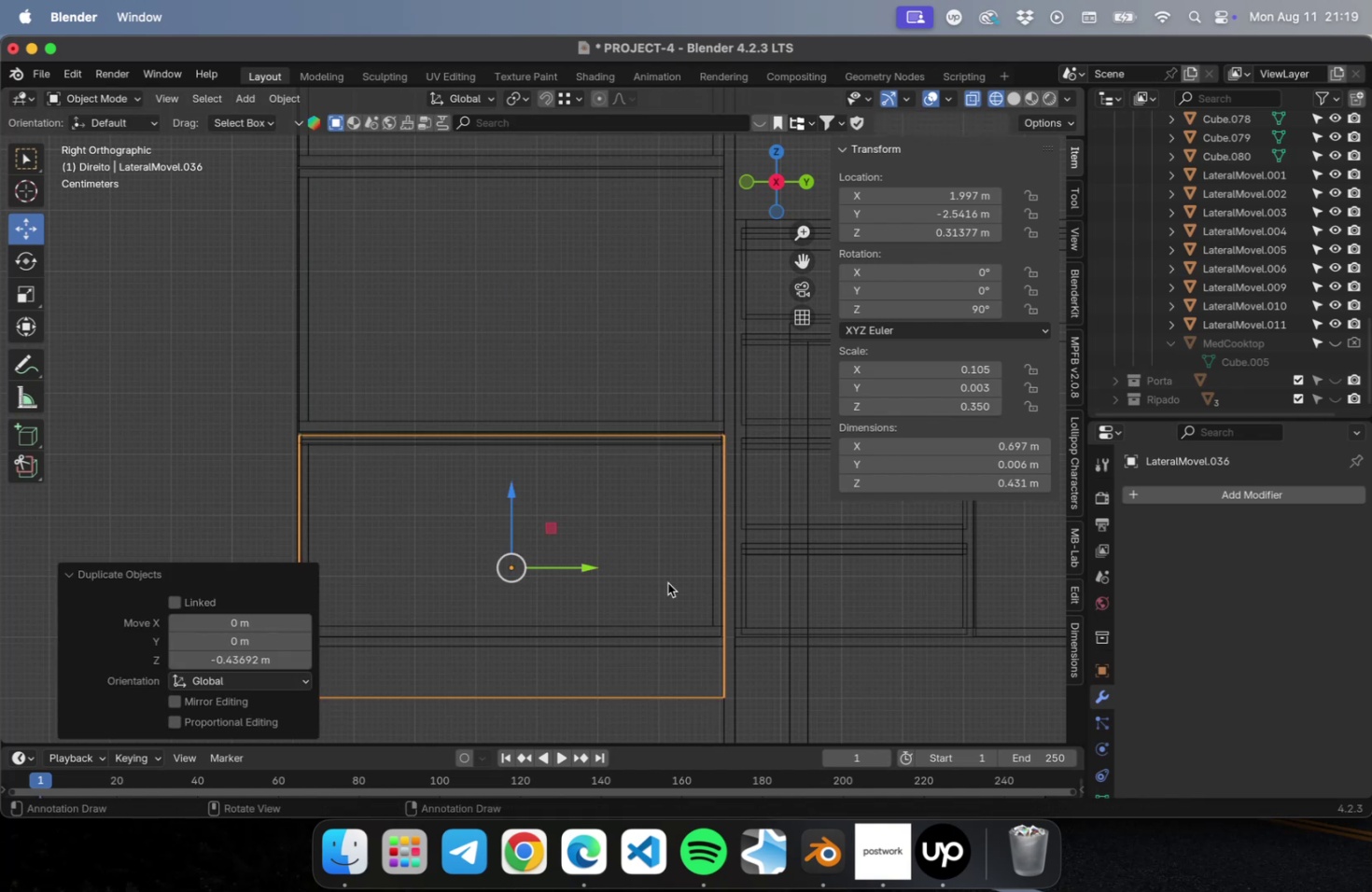 
hold_key(key=ShiftLeft, duration=0.44)
 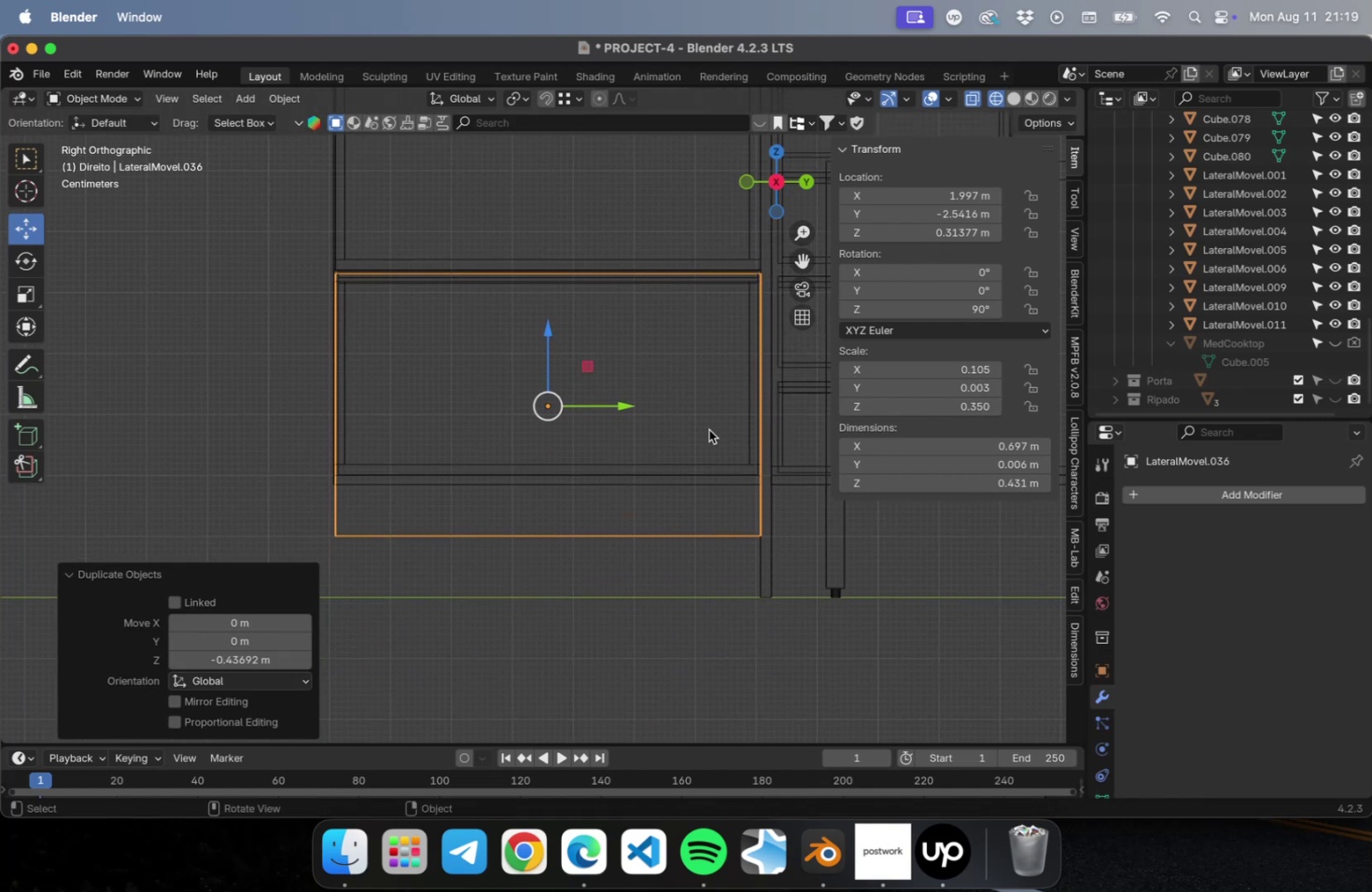 
key(Tab)
 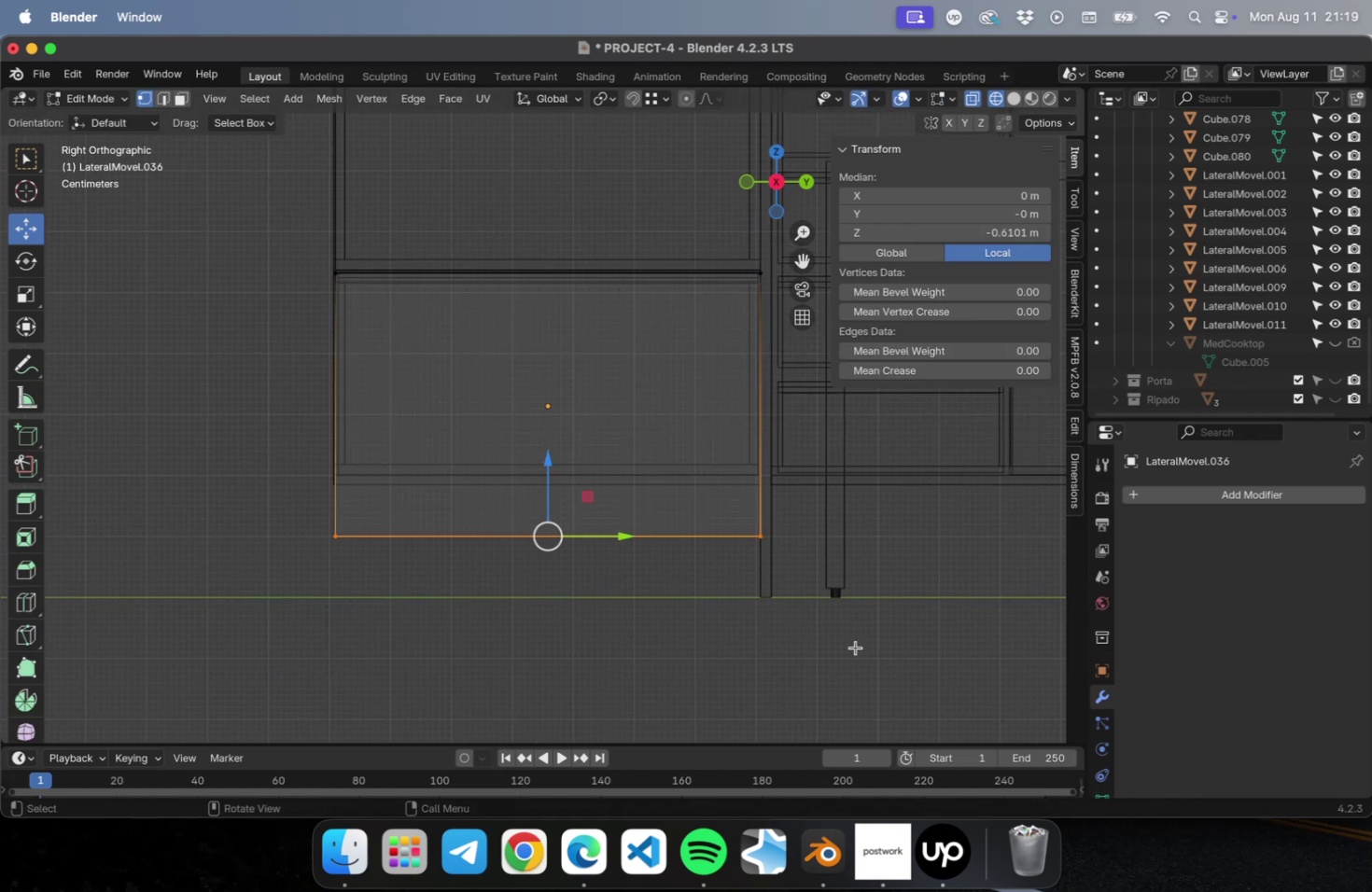 
left_click_drag(start_coordinate=[893, 671], to_coordinate=[261, 482])
 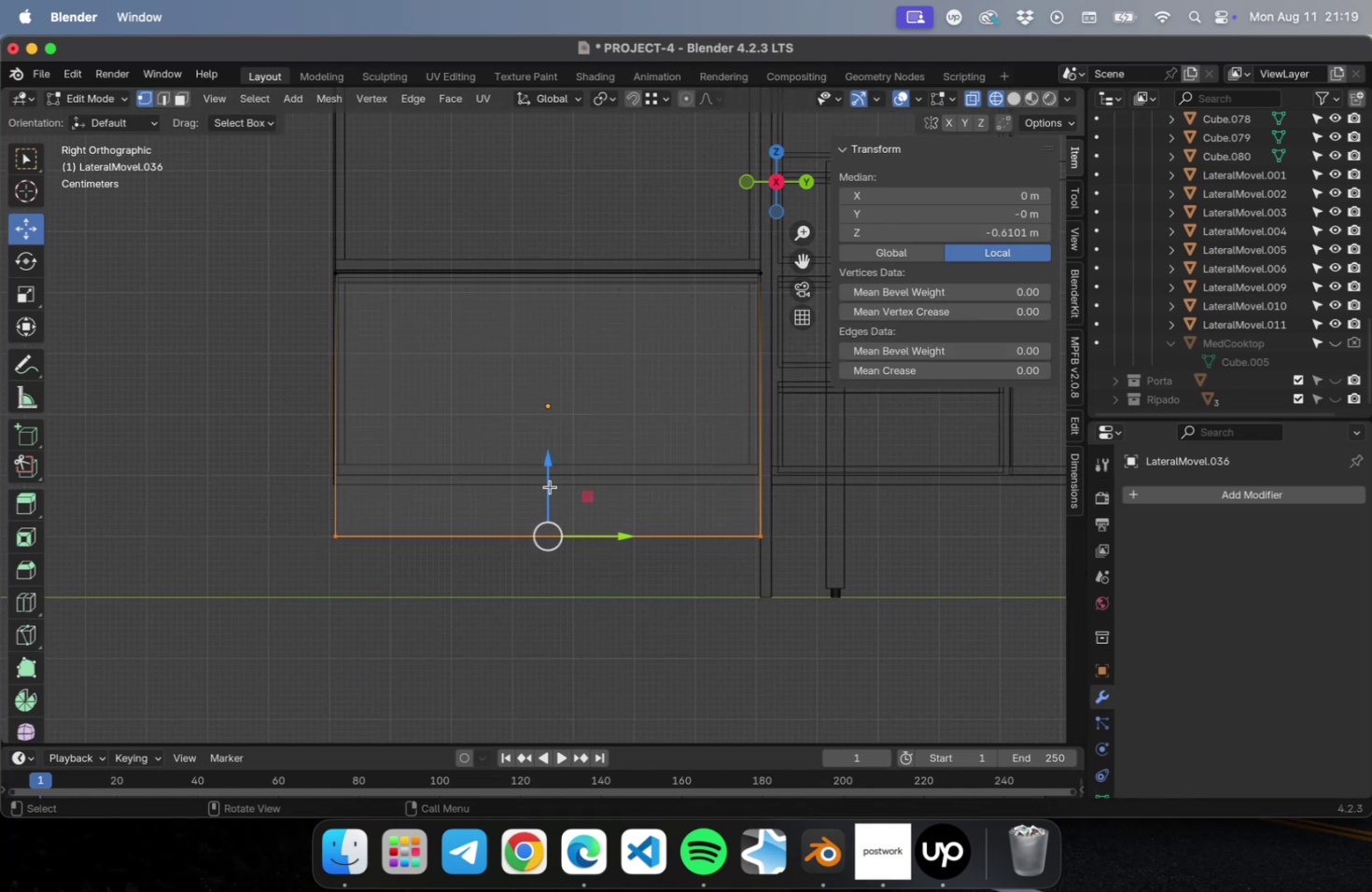 
left_click_drag(start_coordinate=[550, 479], to_coordinate=[549, 412])
 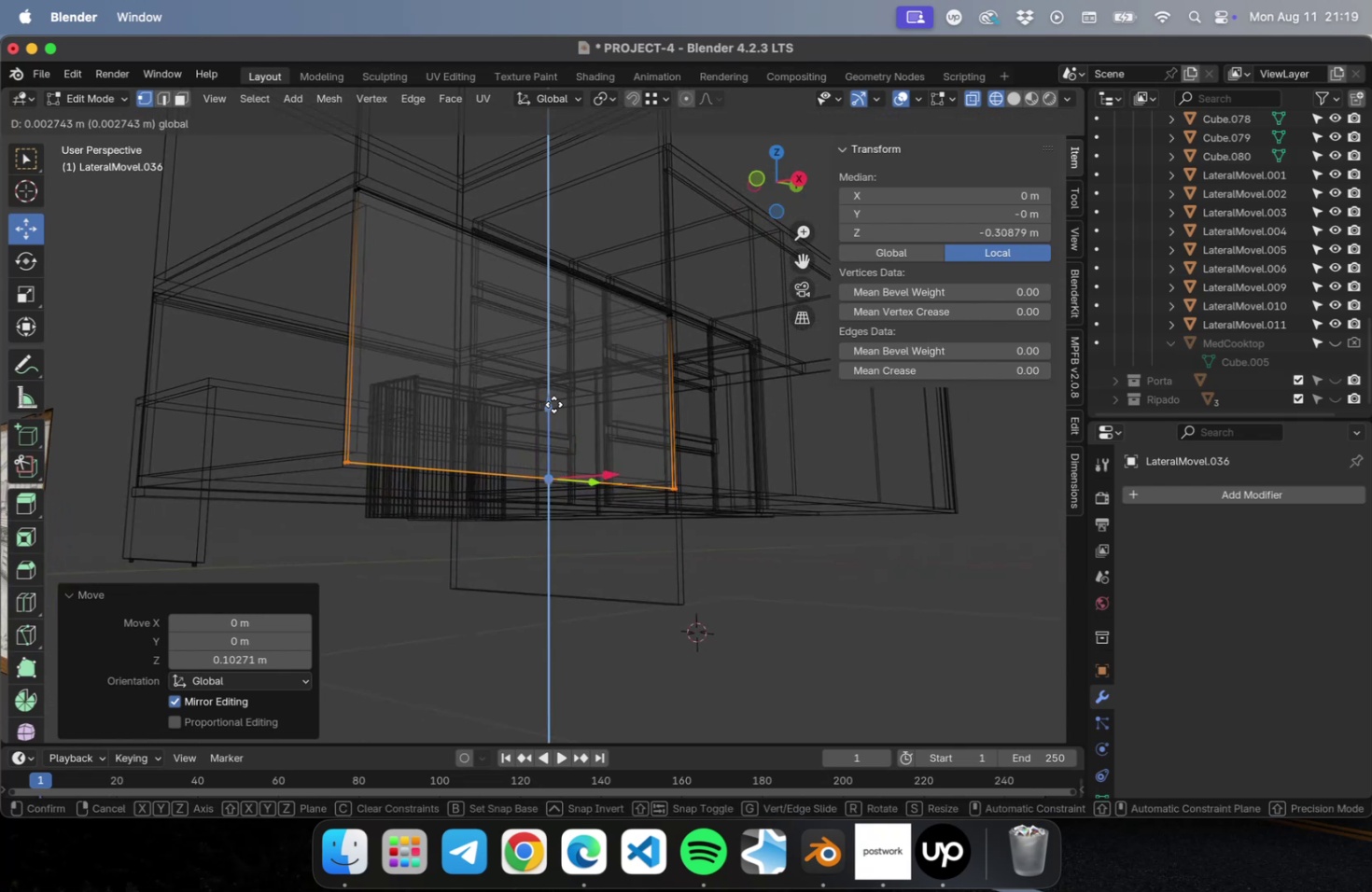 
key(Tab)
 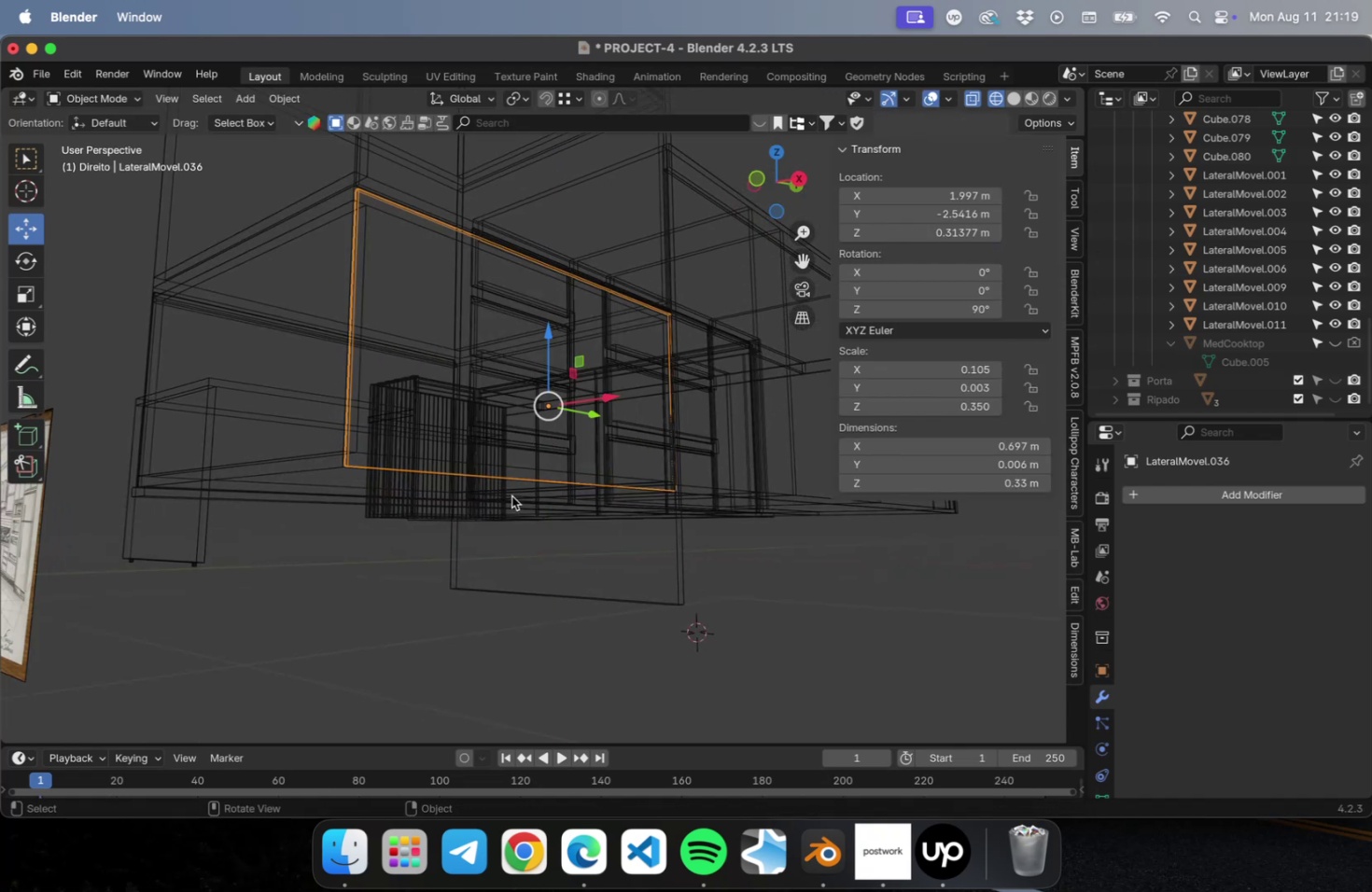 
key(Meta+S)
 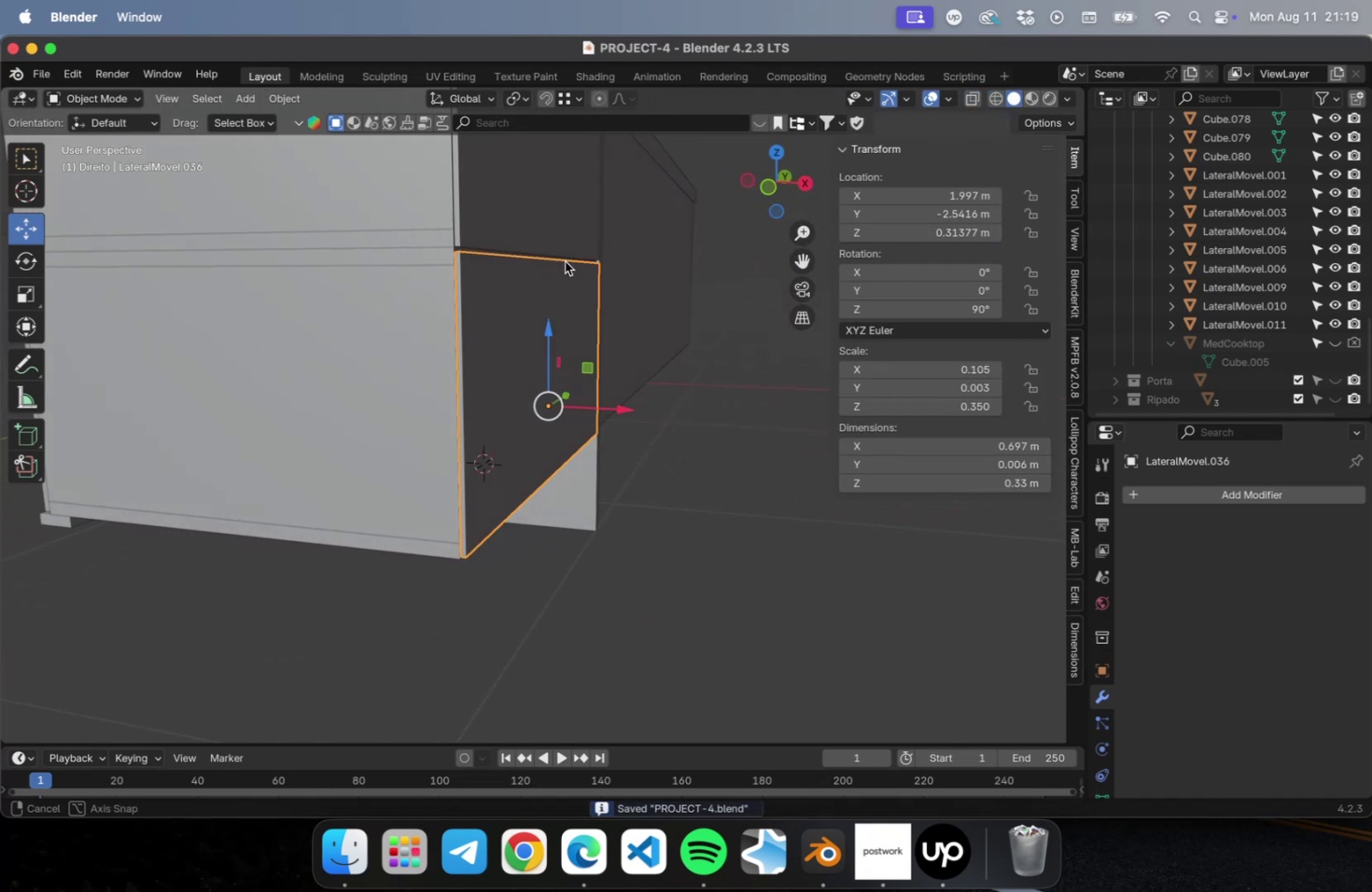 
left_click_drag(start_coordinate=[549, 335], to_coordinate=[550, 329])
 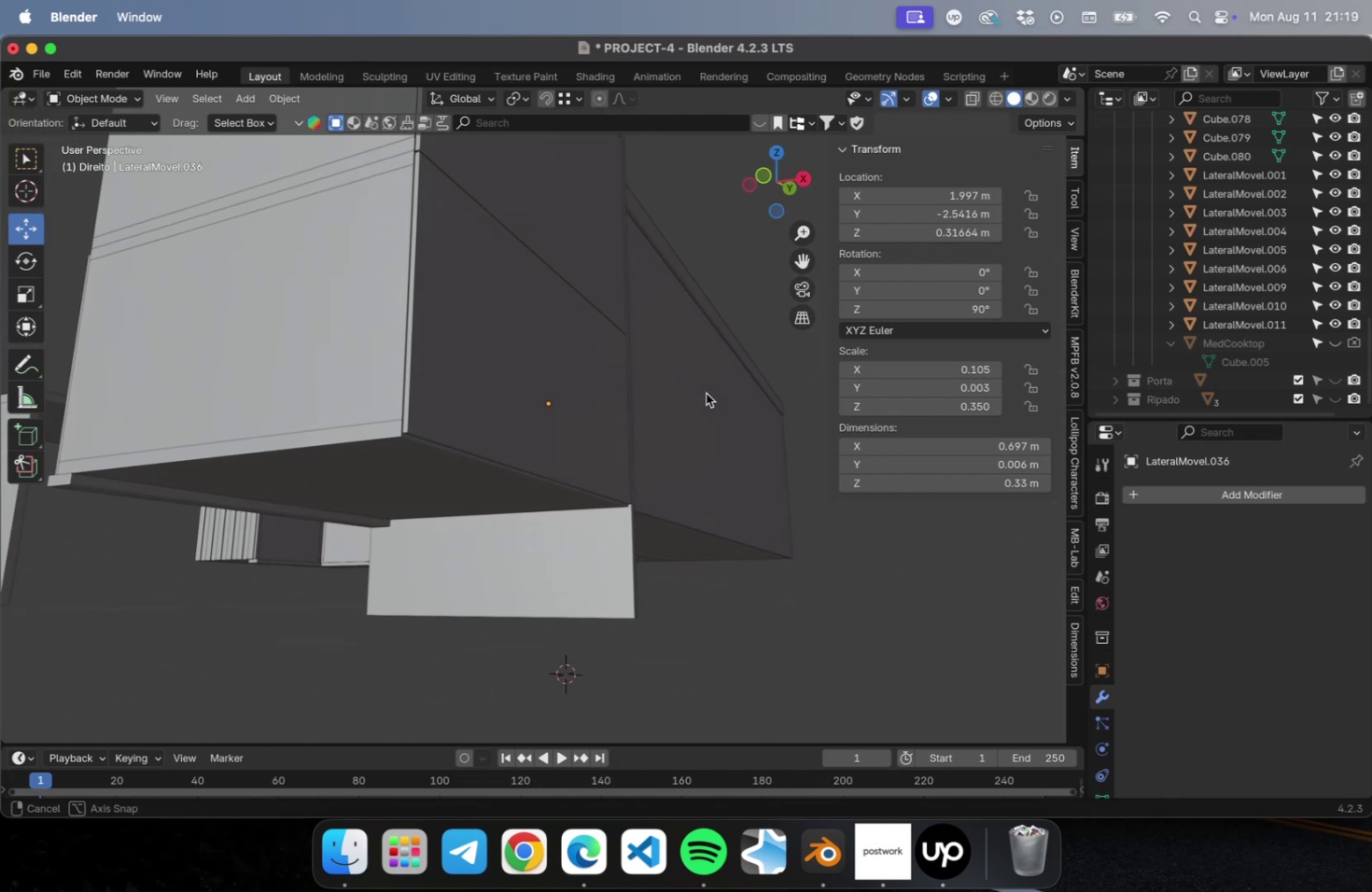 
left_click([588, 368])
 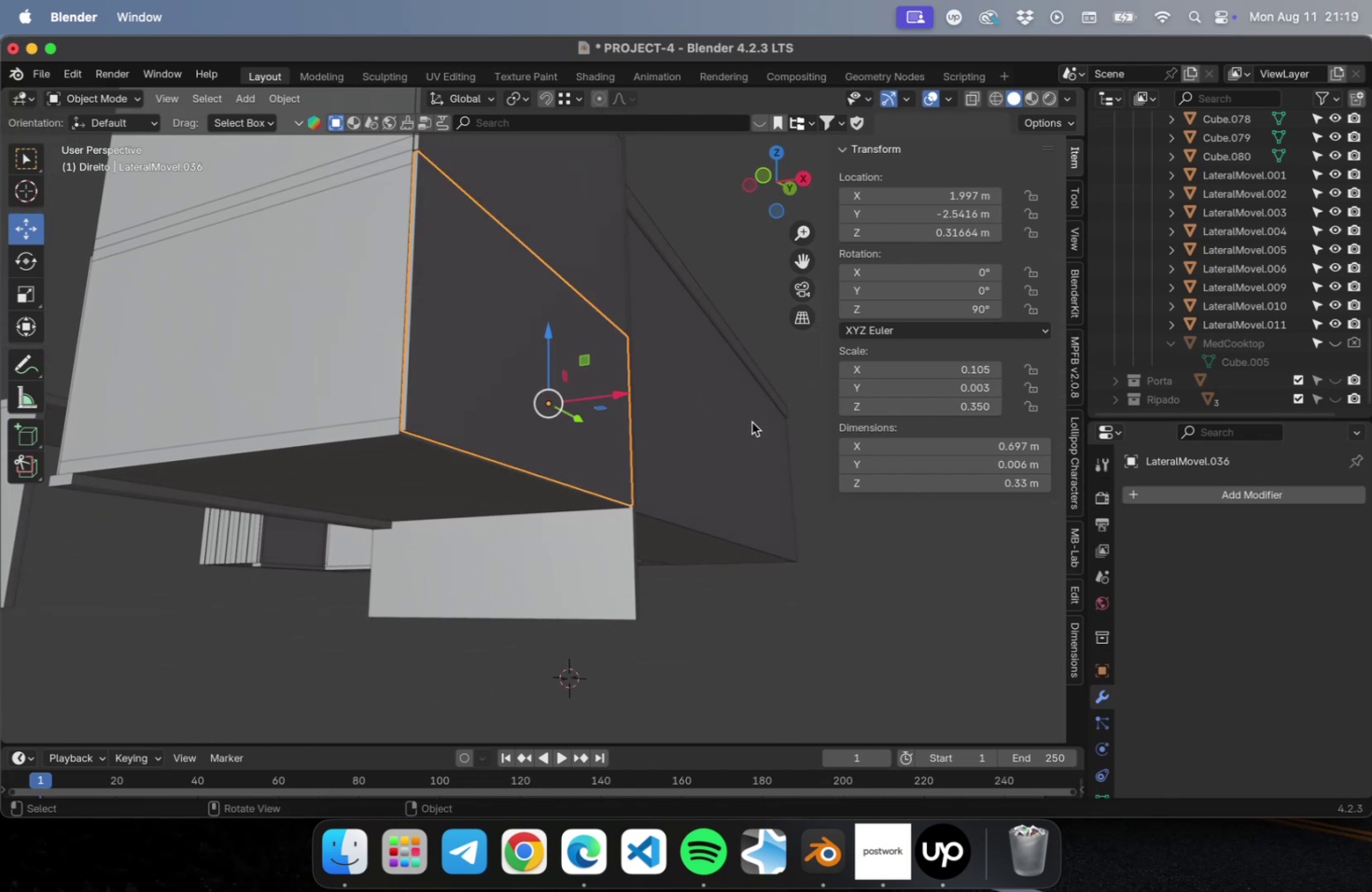 
hold_key(key=ShiftLeft, duration=0.84)
 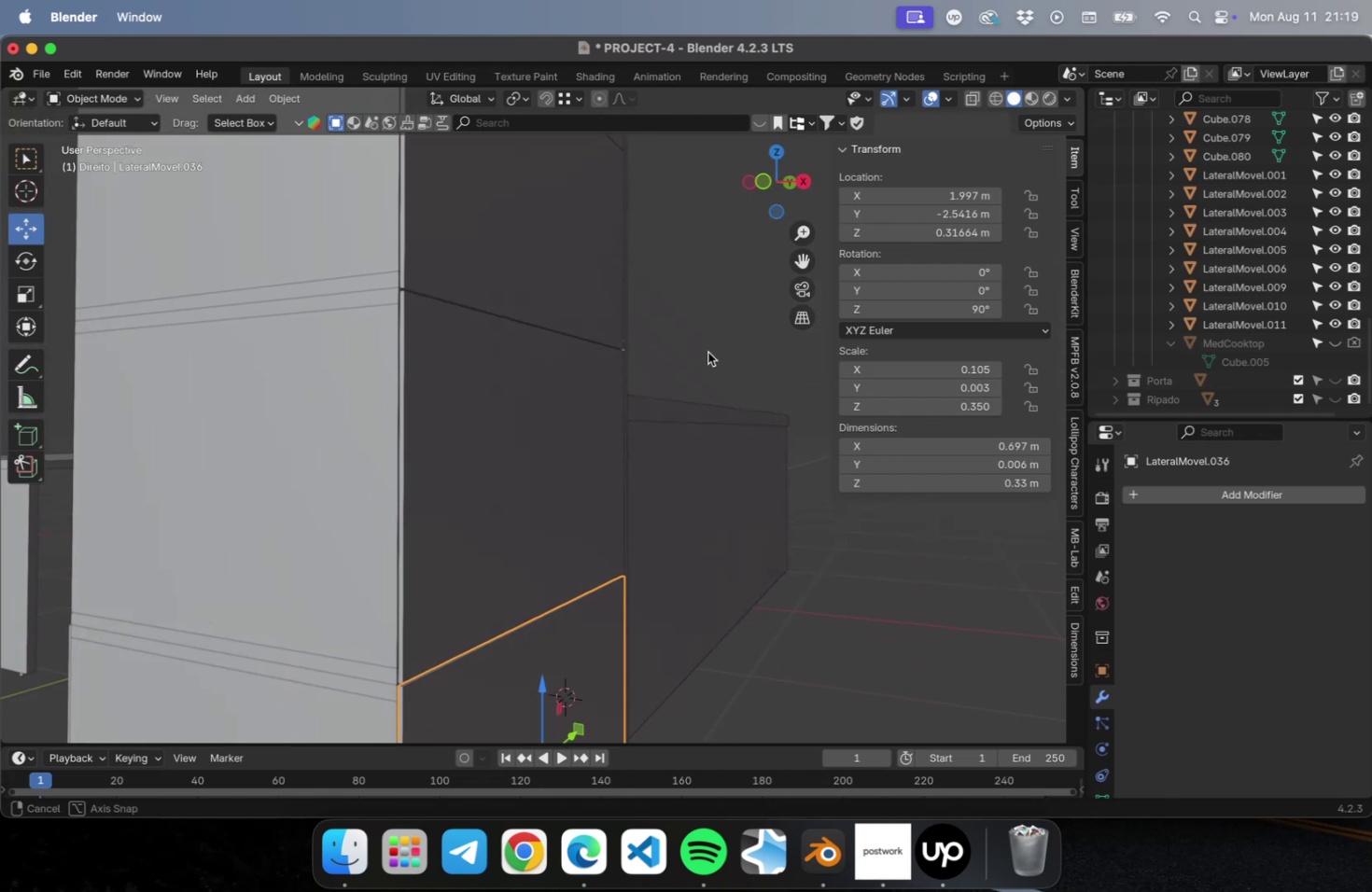 
hold_key(key=ShiftLeft, duration=3.76)
 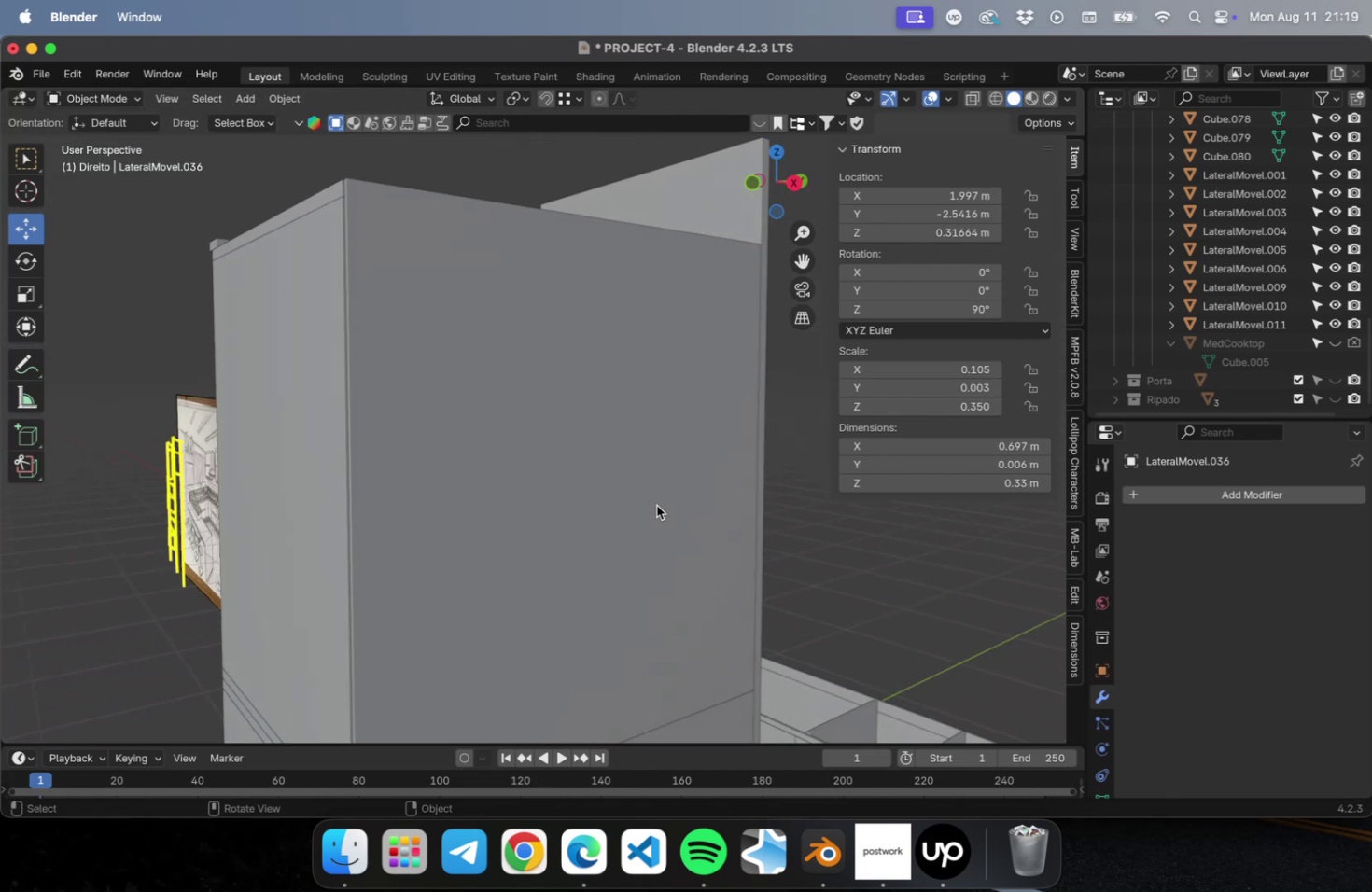 
key(Meta+S)
 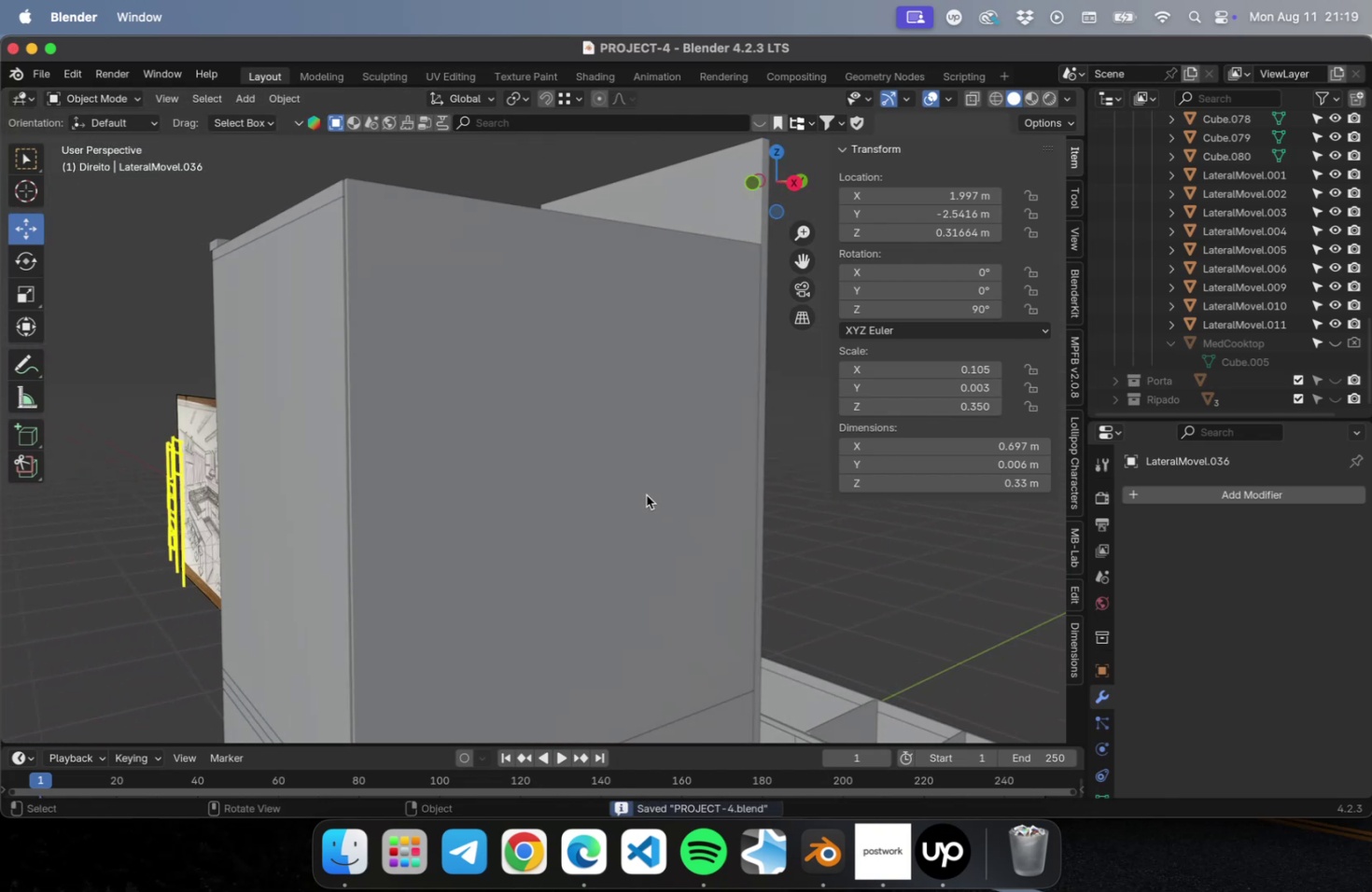 
scroll: coordinate [637, 489], scroll_direction: down, amount: 15.0
 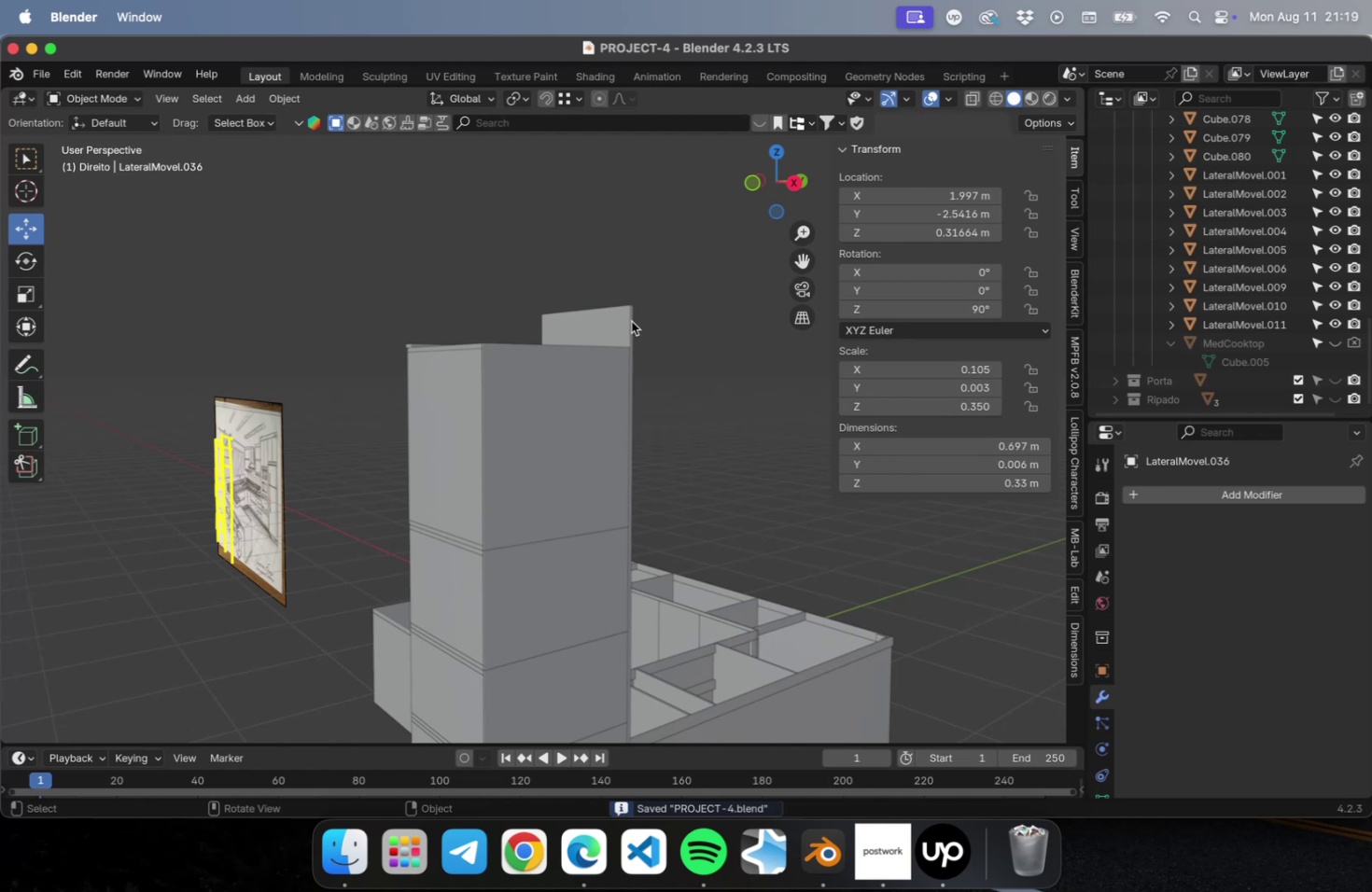 
left_click([631, 321])
 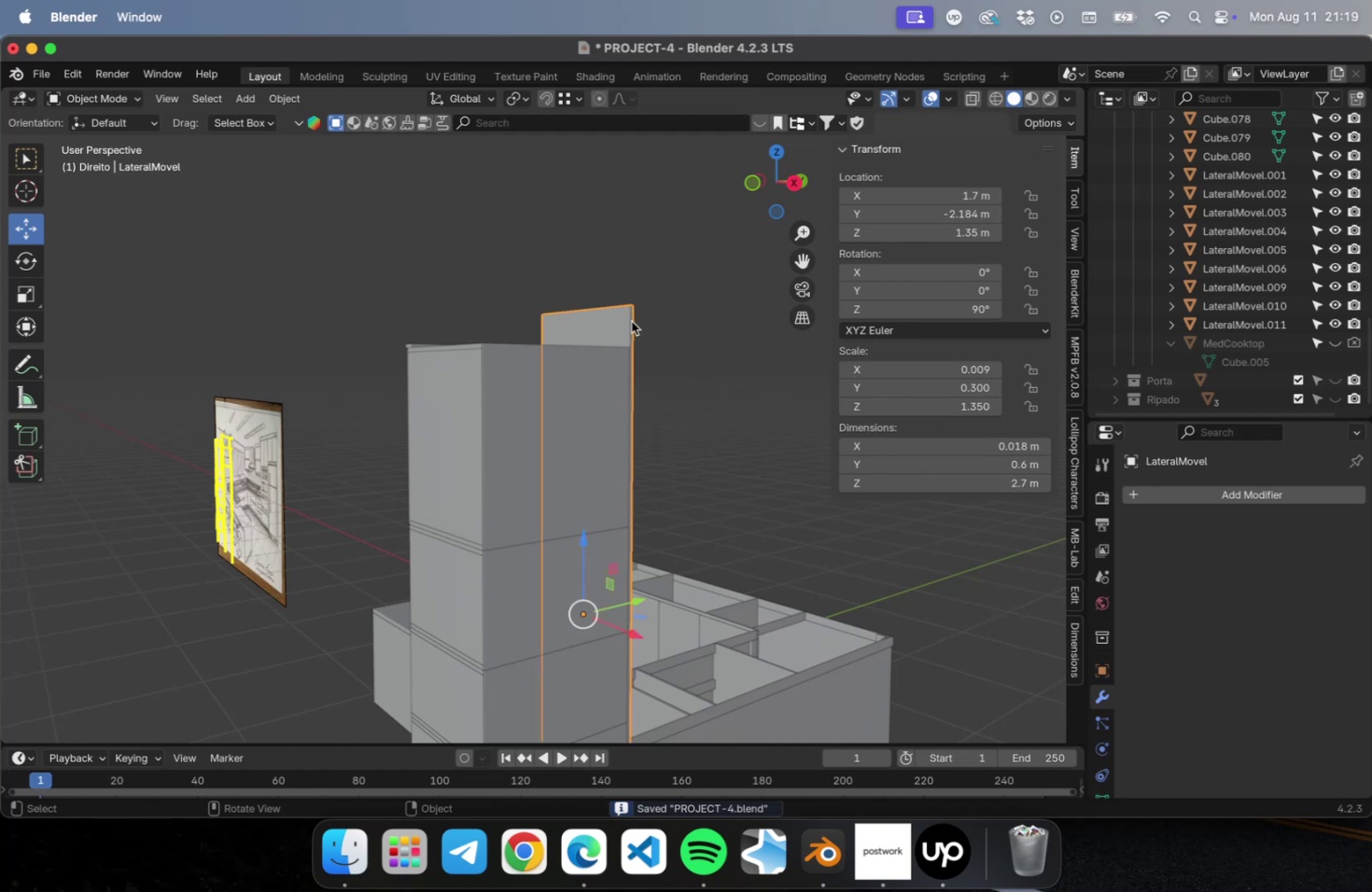 
key(Numpad3)
 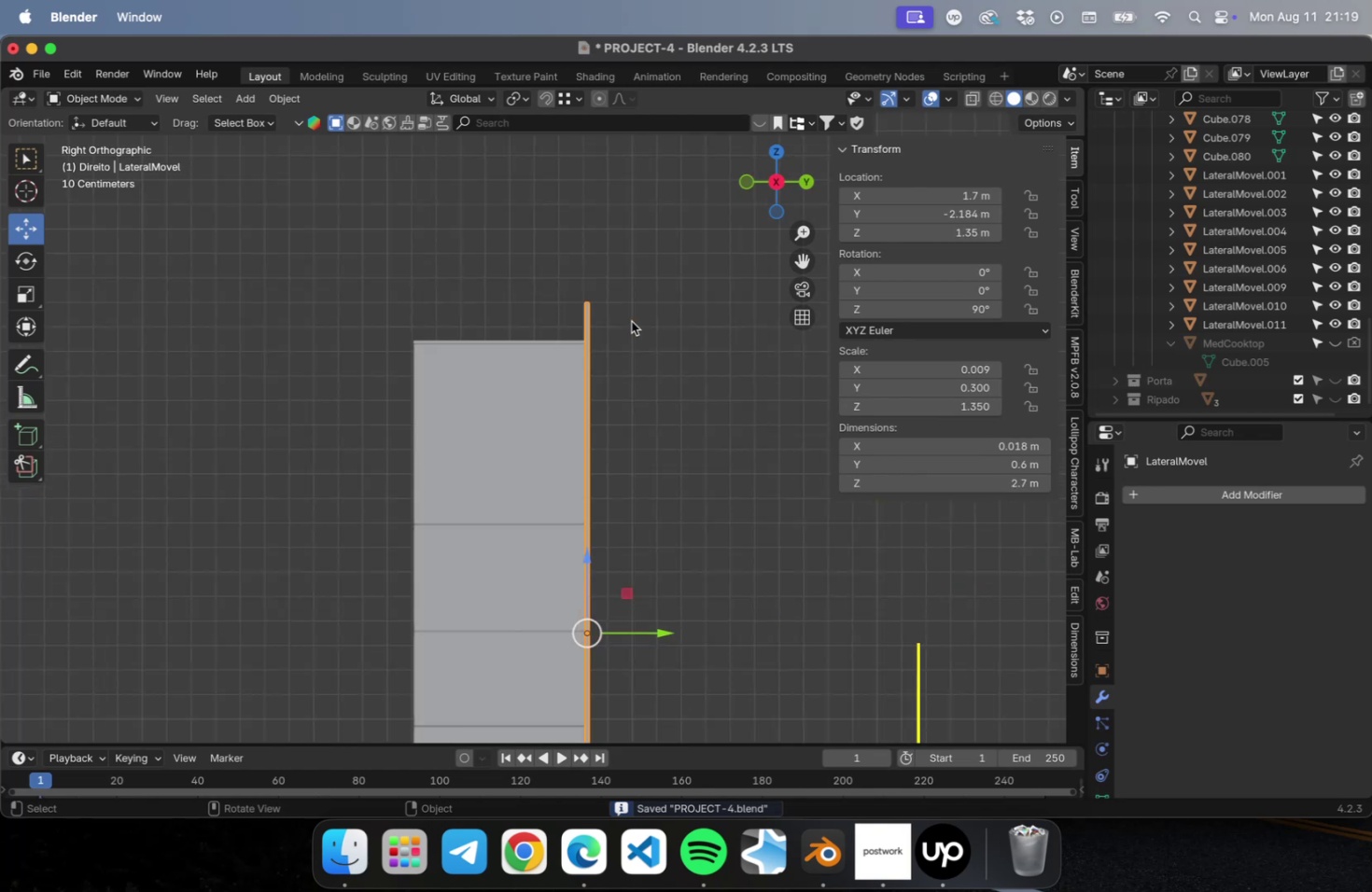 
hold_key(key=ShiftLeft, duration=1.17)
 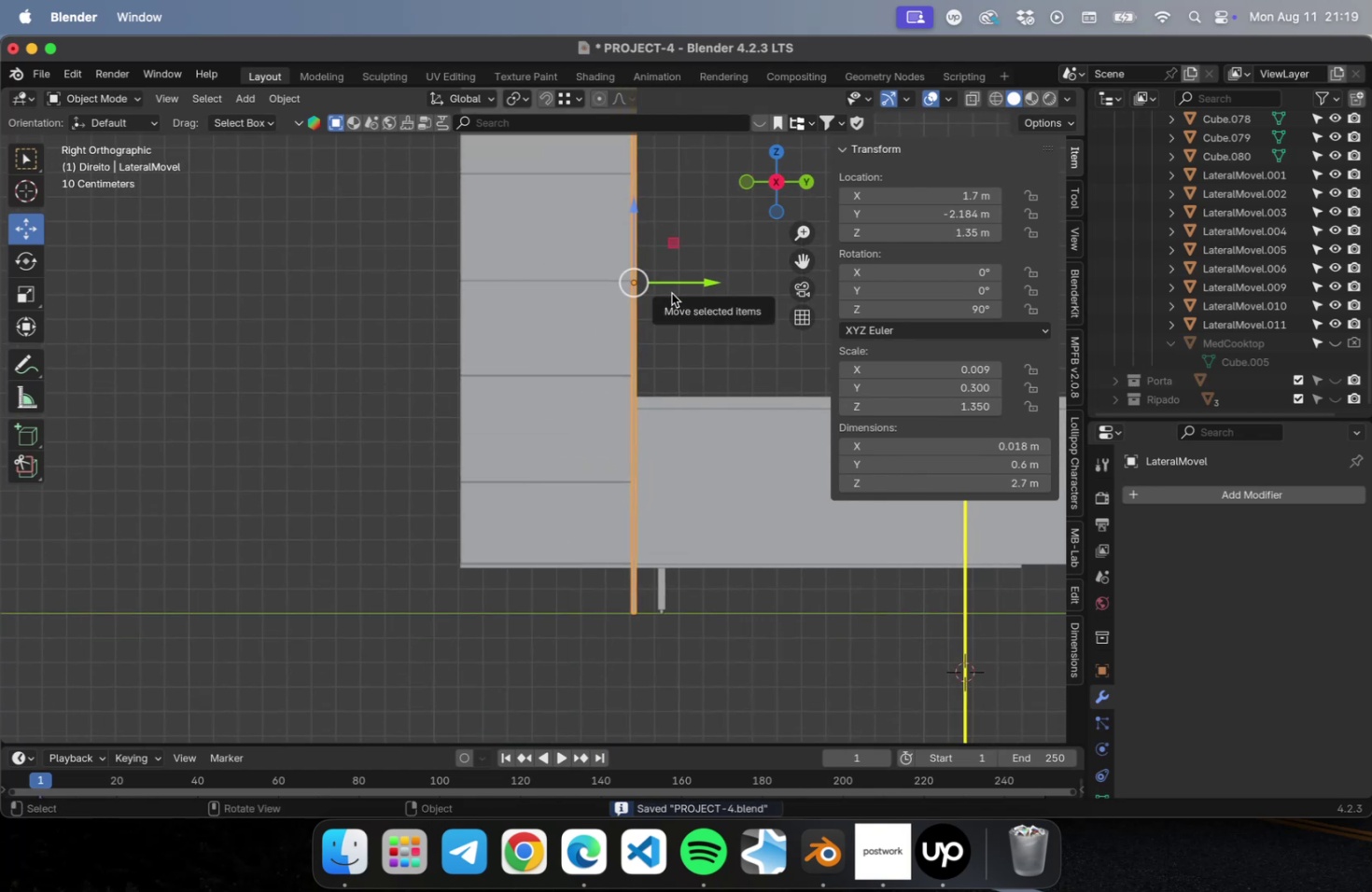 
type(Dzy)
 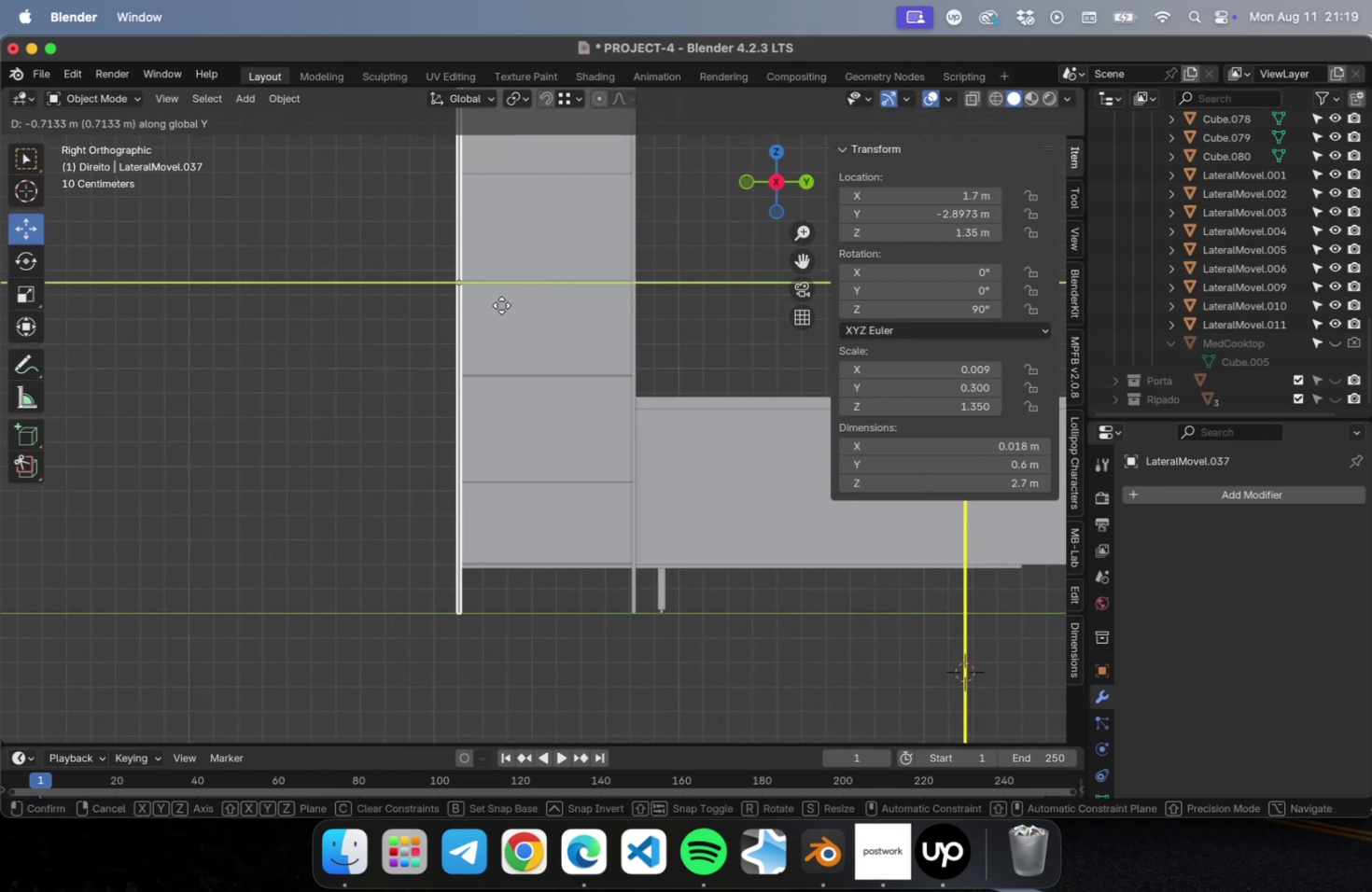 
left_click([501, 305])
 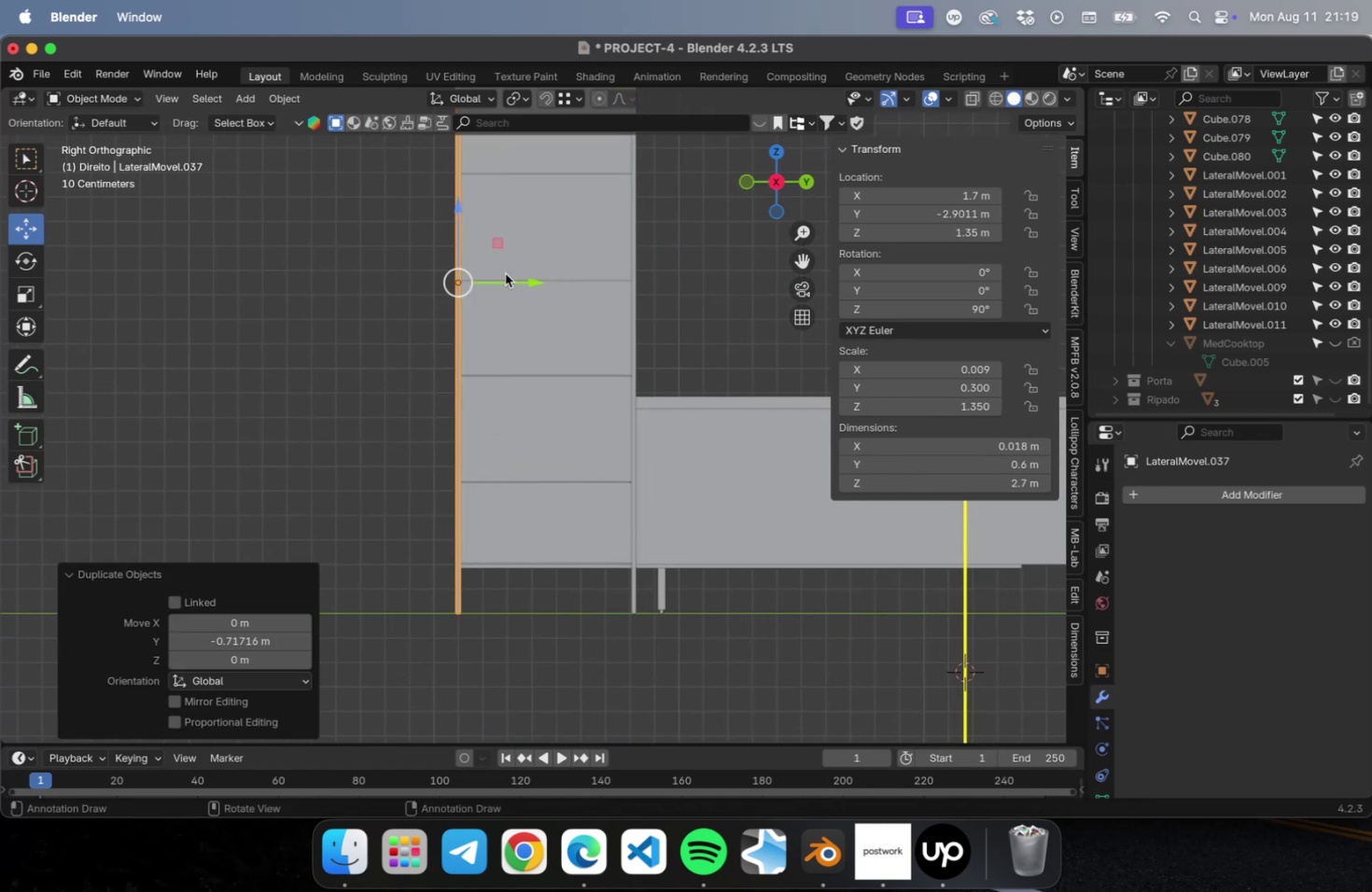 
hold_key(key=ShiftLeft, duration=0.54)
 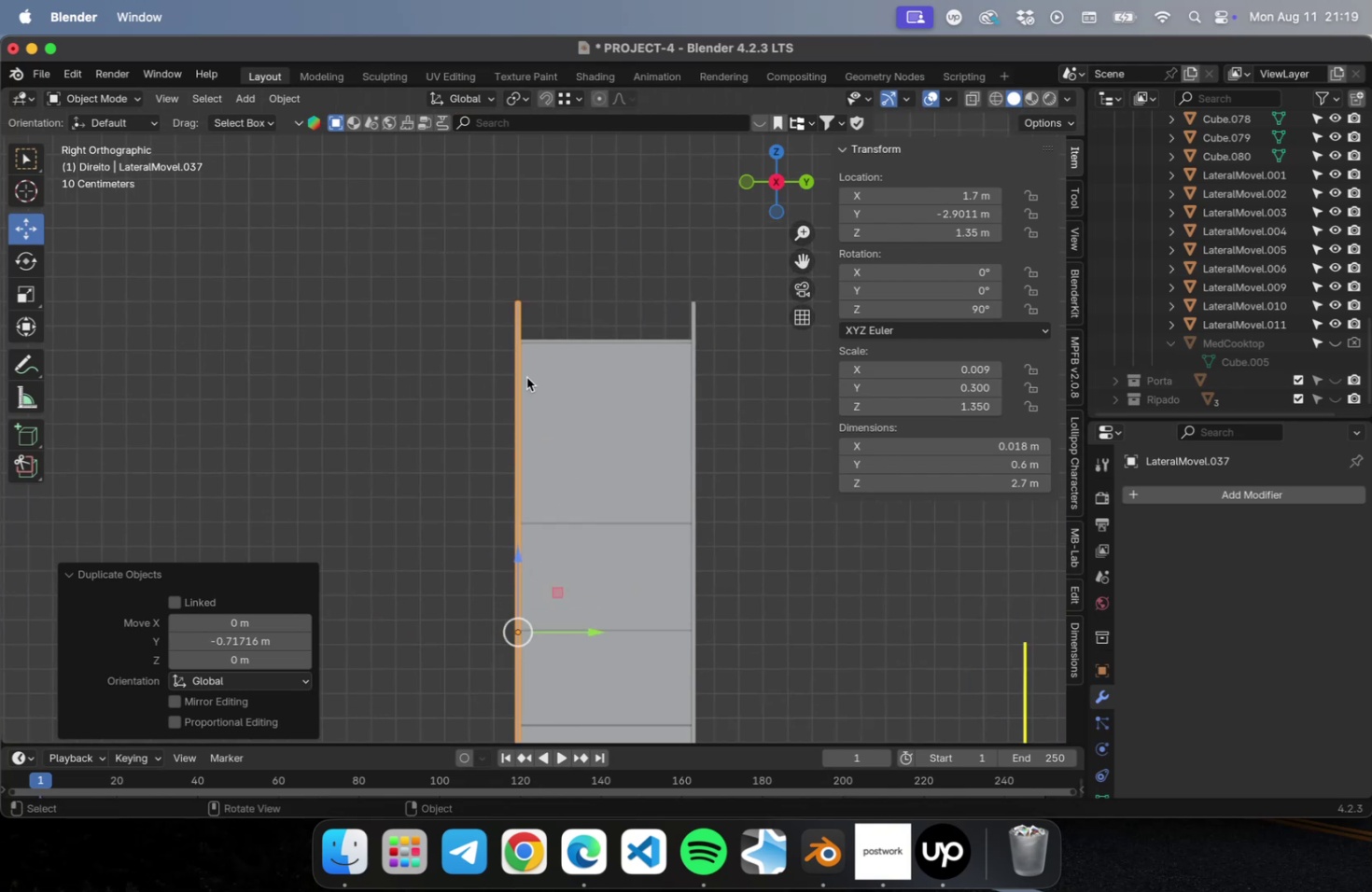 
scroll: coordinate [511, 268], scroll_direction: up, amount: 22.0
 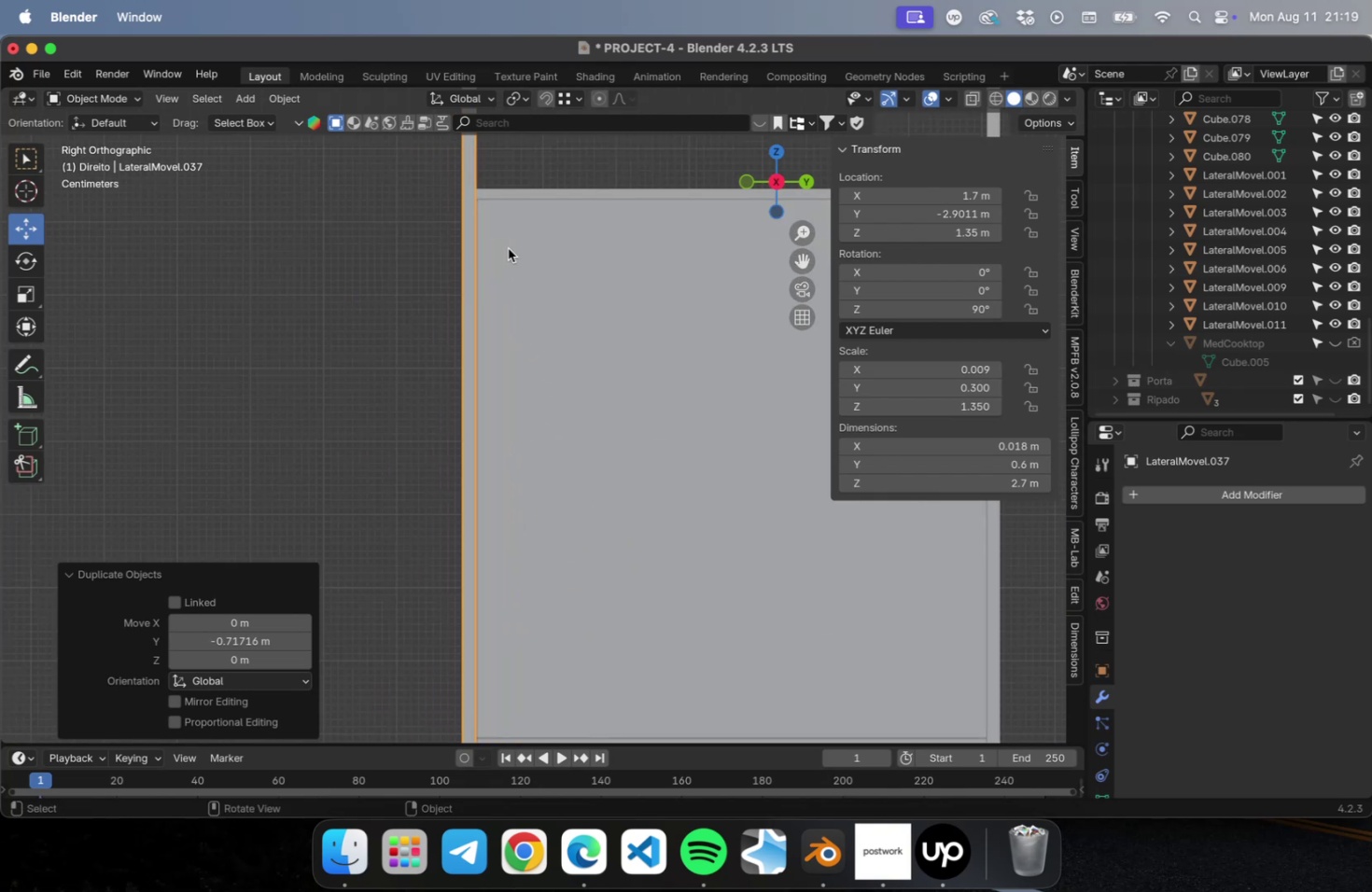 
hold_key(key=ShiftLeft, duration=0.38)
 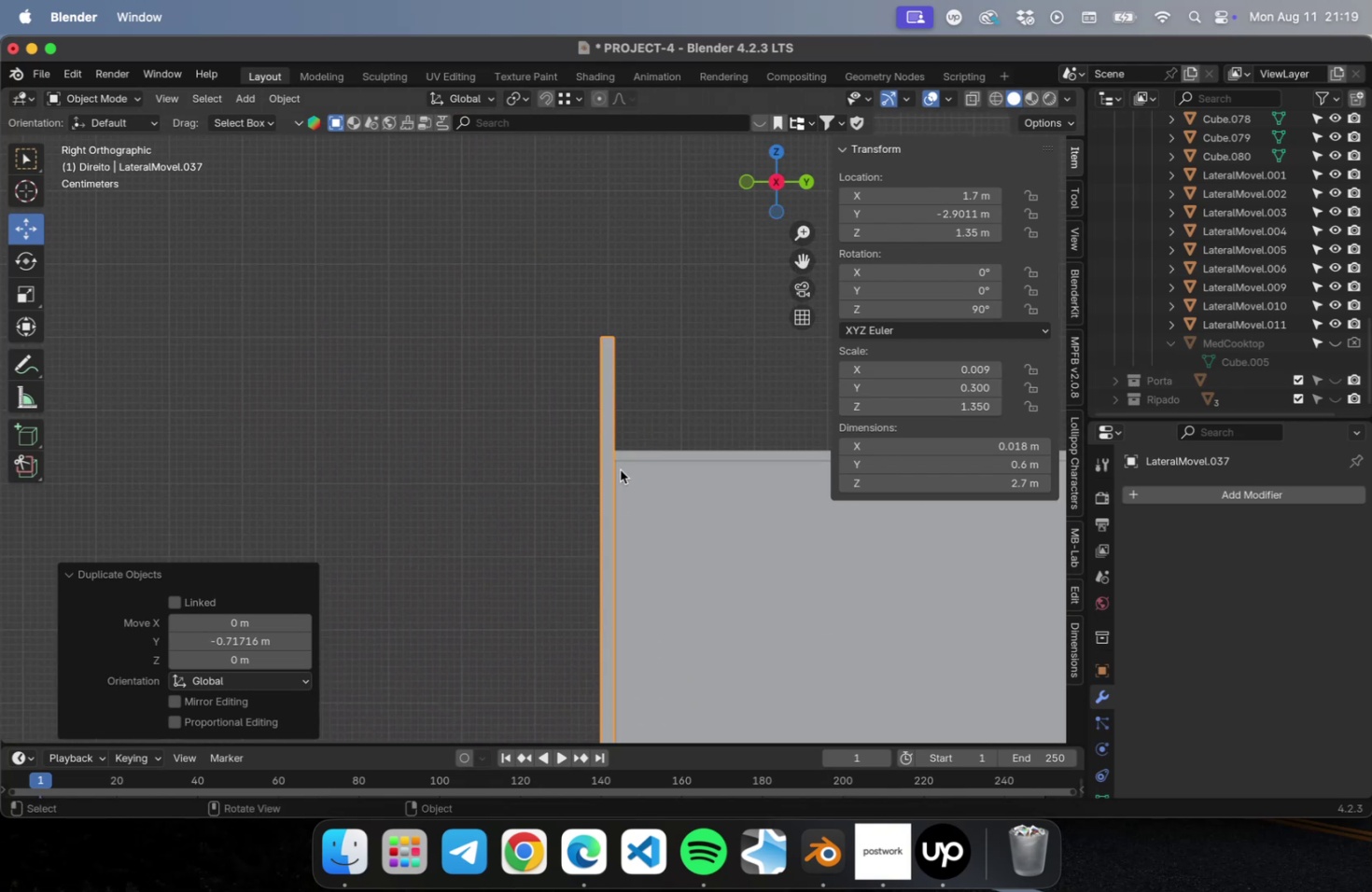 
scroll: coordinate [619, 469], scroll_direction: up, amount: 22.0
 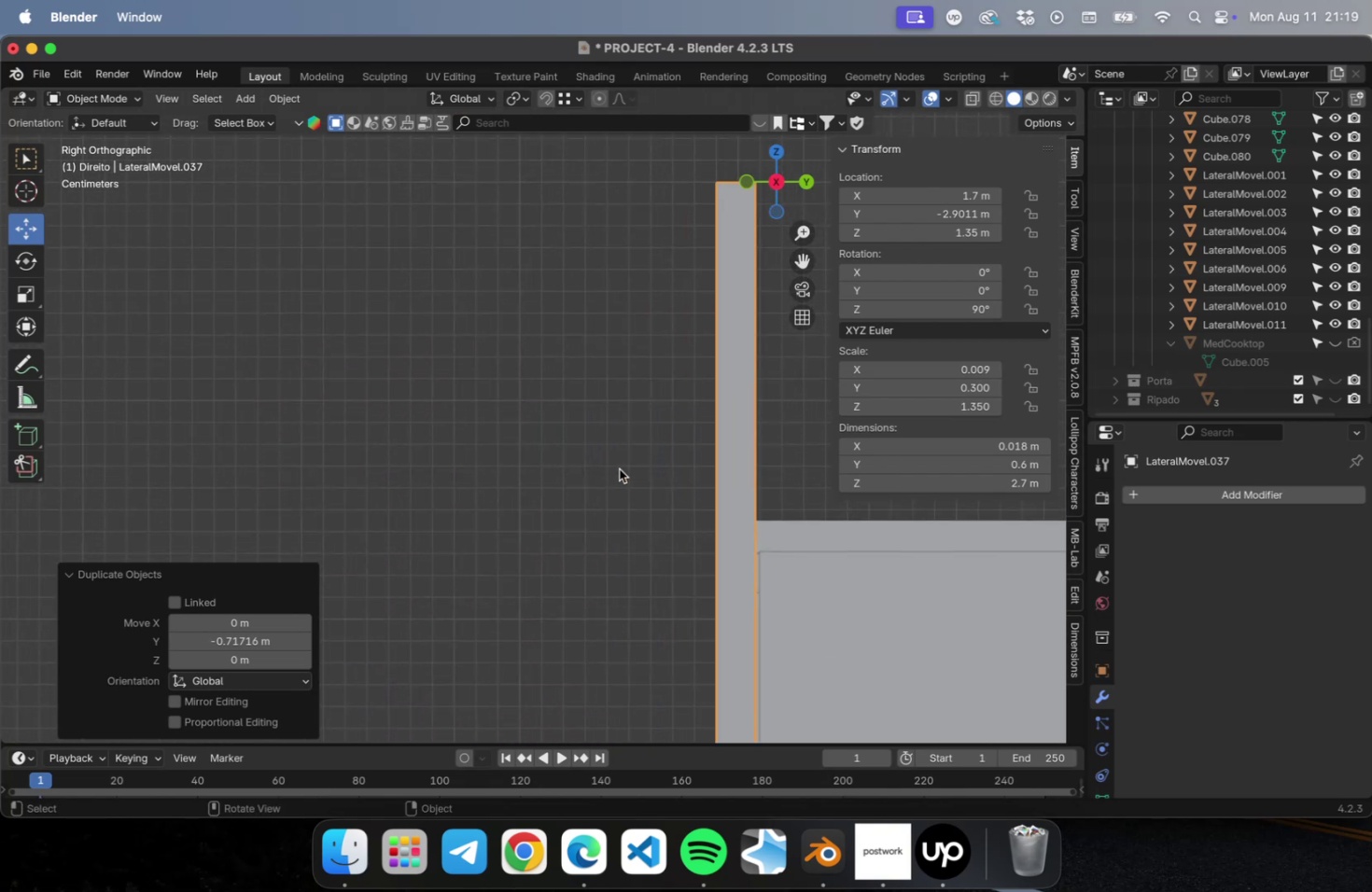 
hold_key(key=ShiftLeft, duration=0.39)
 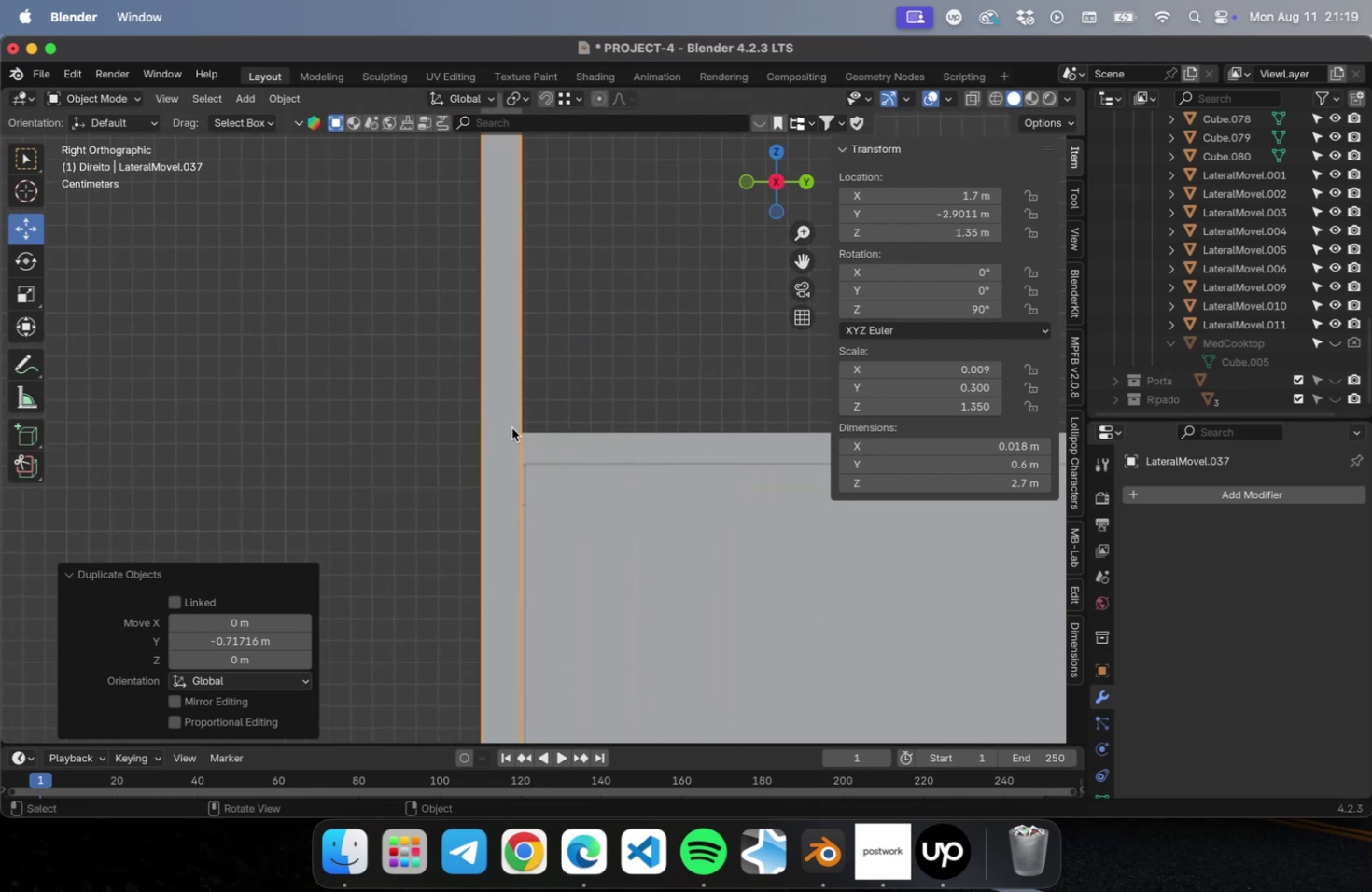 
scroll: coordinate [510, 539], scroll_direction: up, amount: 23.0
 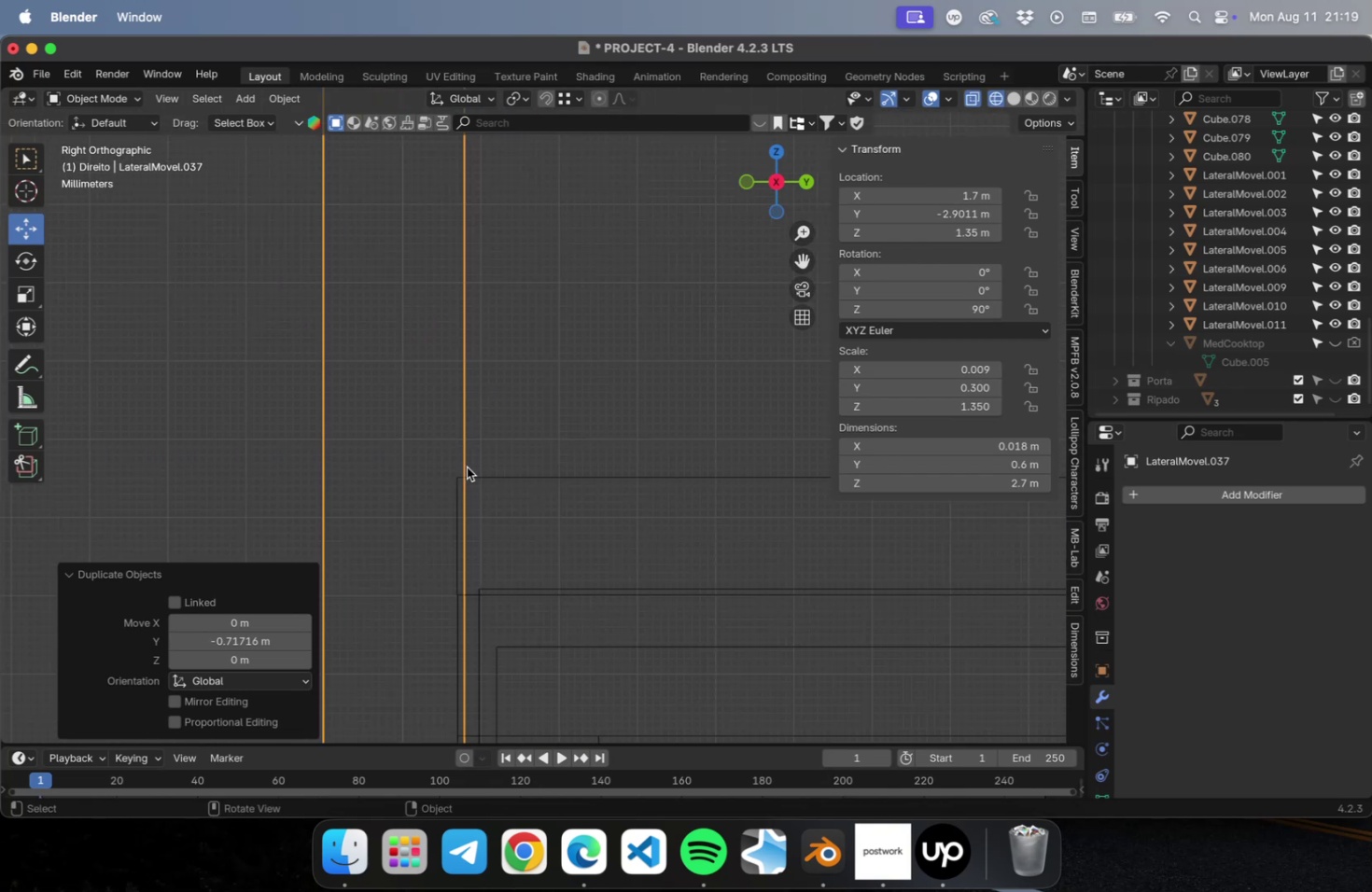 
type(gy)
 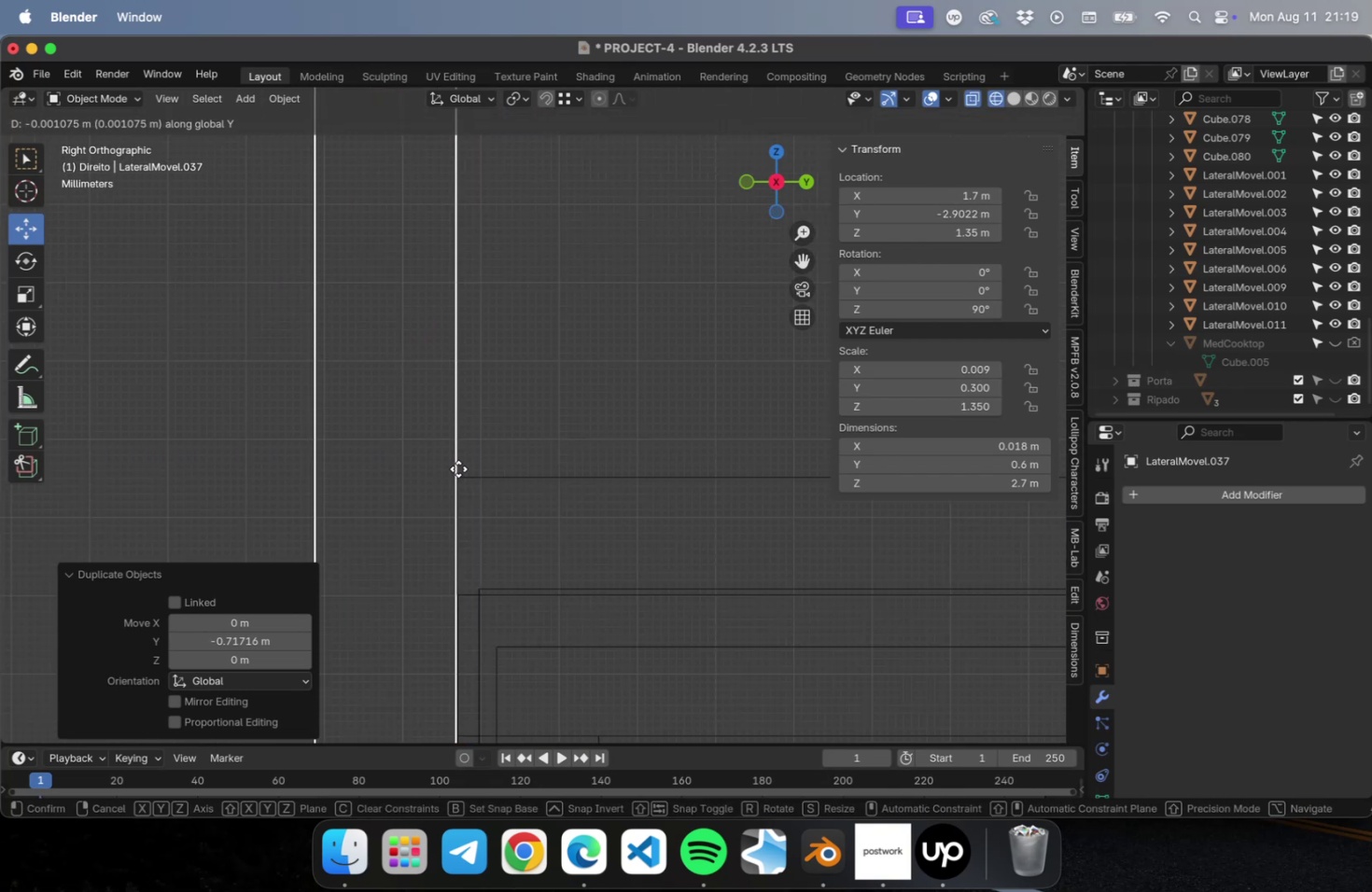 
left_click([458, 468])
 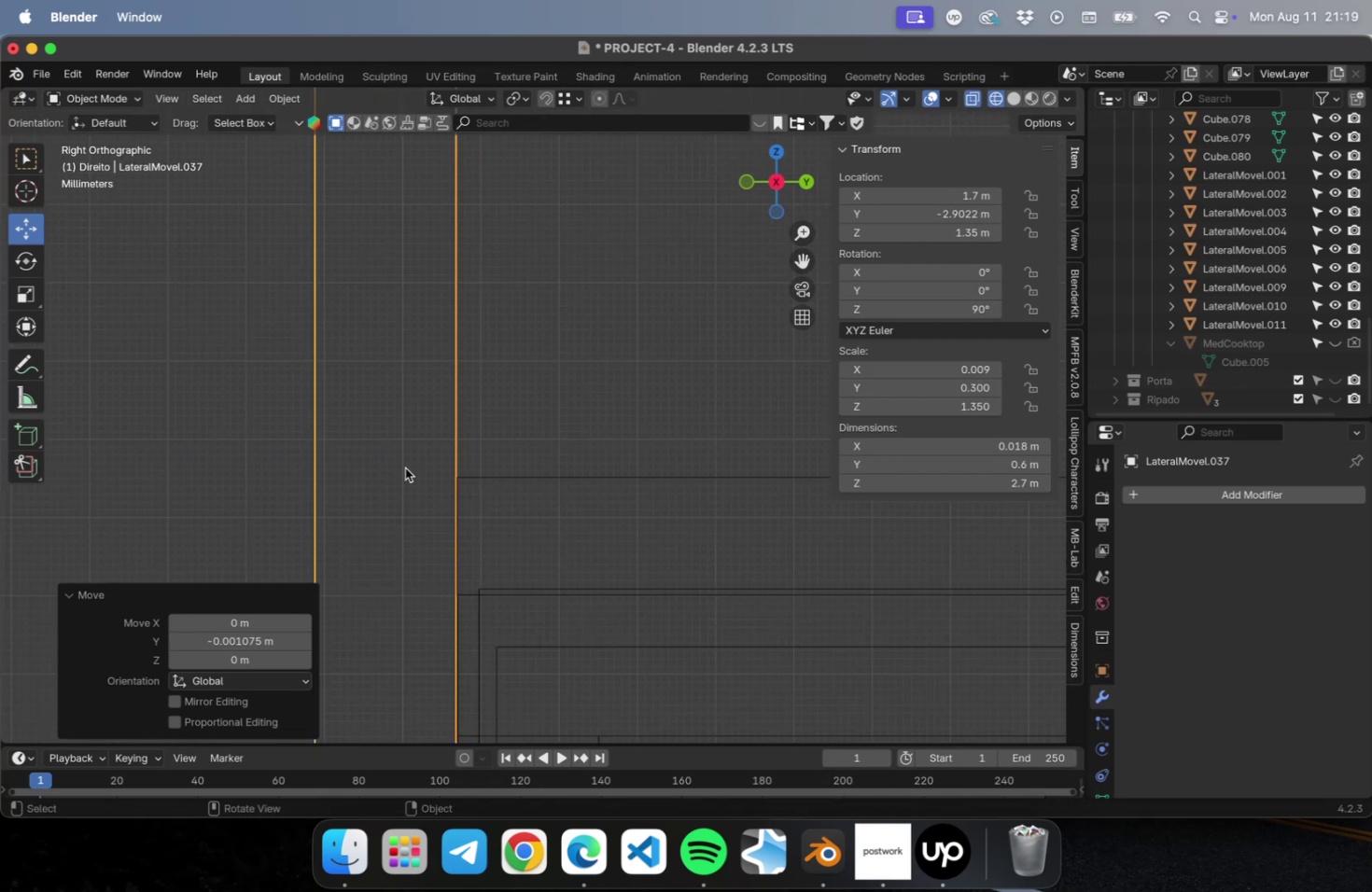 
key(CapsLock)
 